 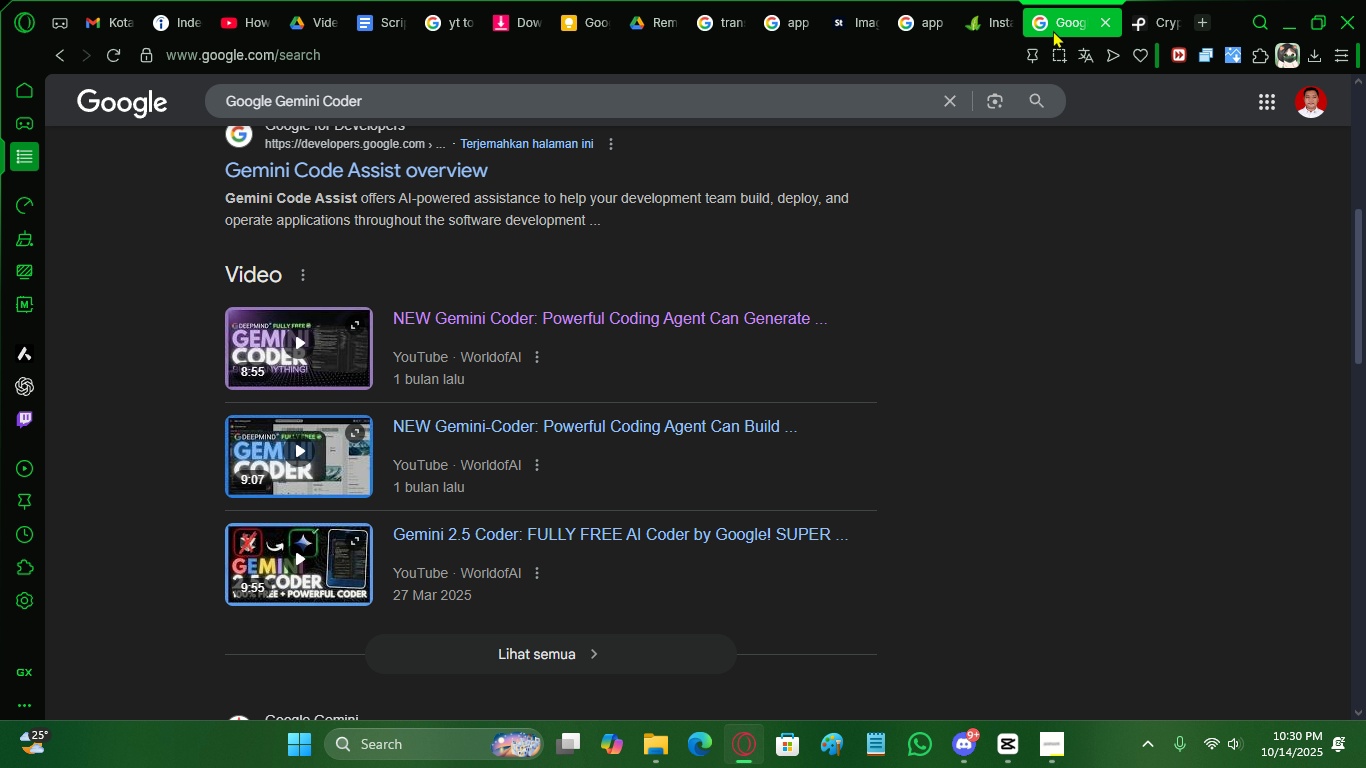 
scroll: coordinate [965, 503], scroll_direction: up, amount: 9.0
 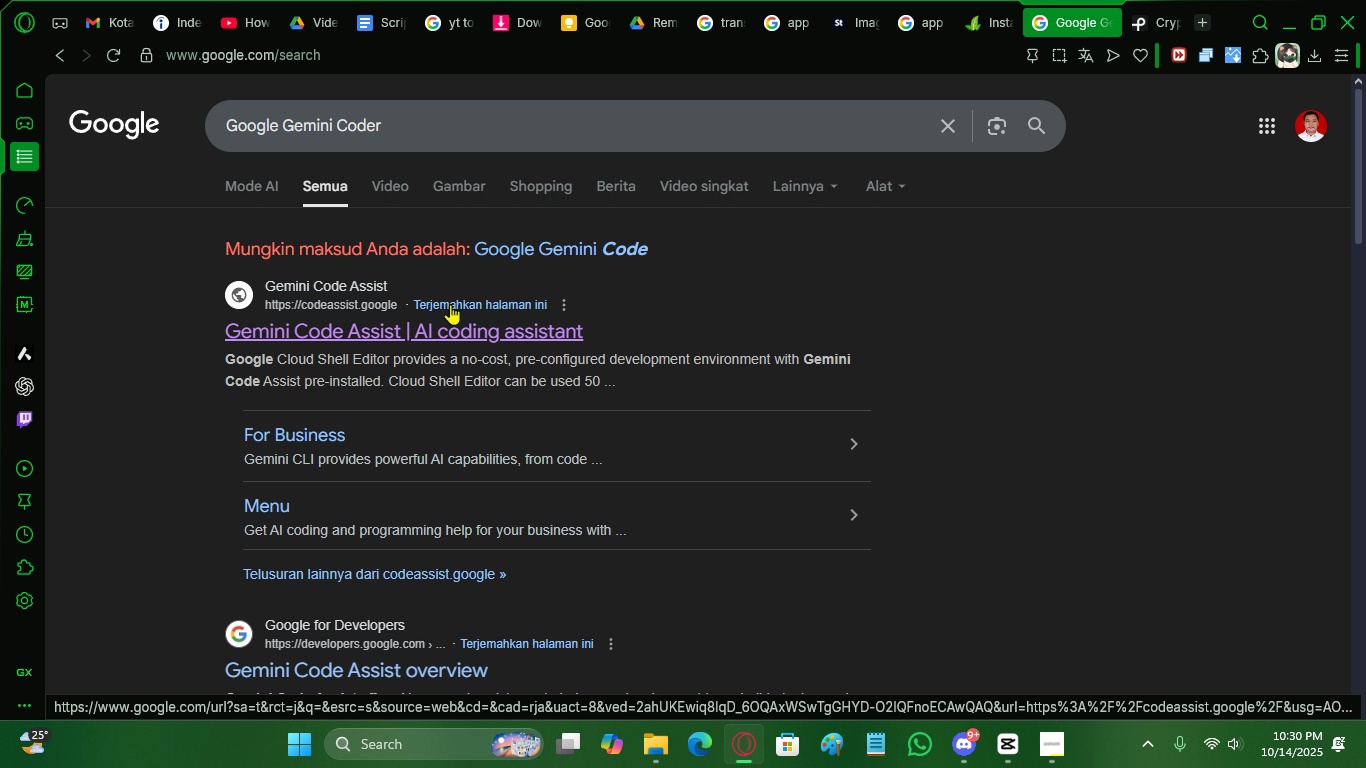 
left_click([393, 180])
 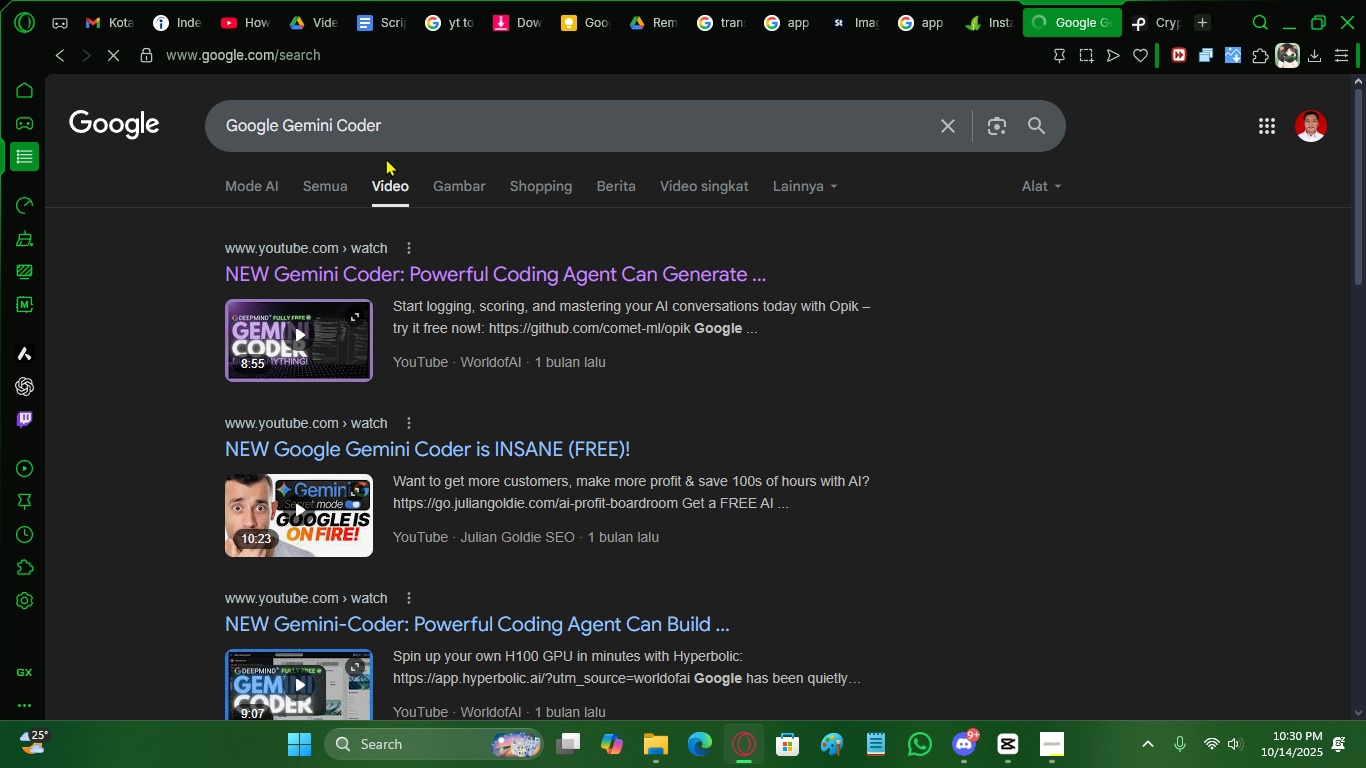 
left_click_drag(start_coordinate=[404, 119], to_coordinate=[340, 130])
 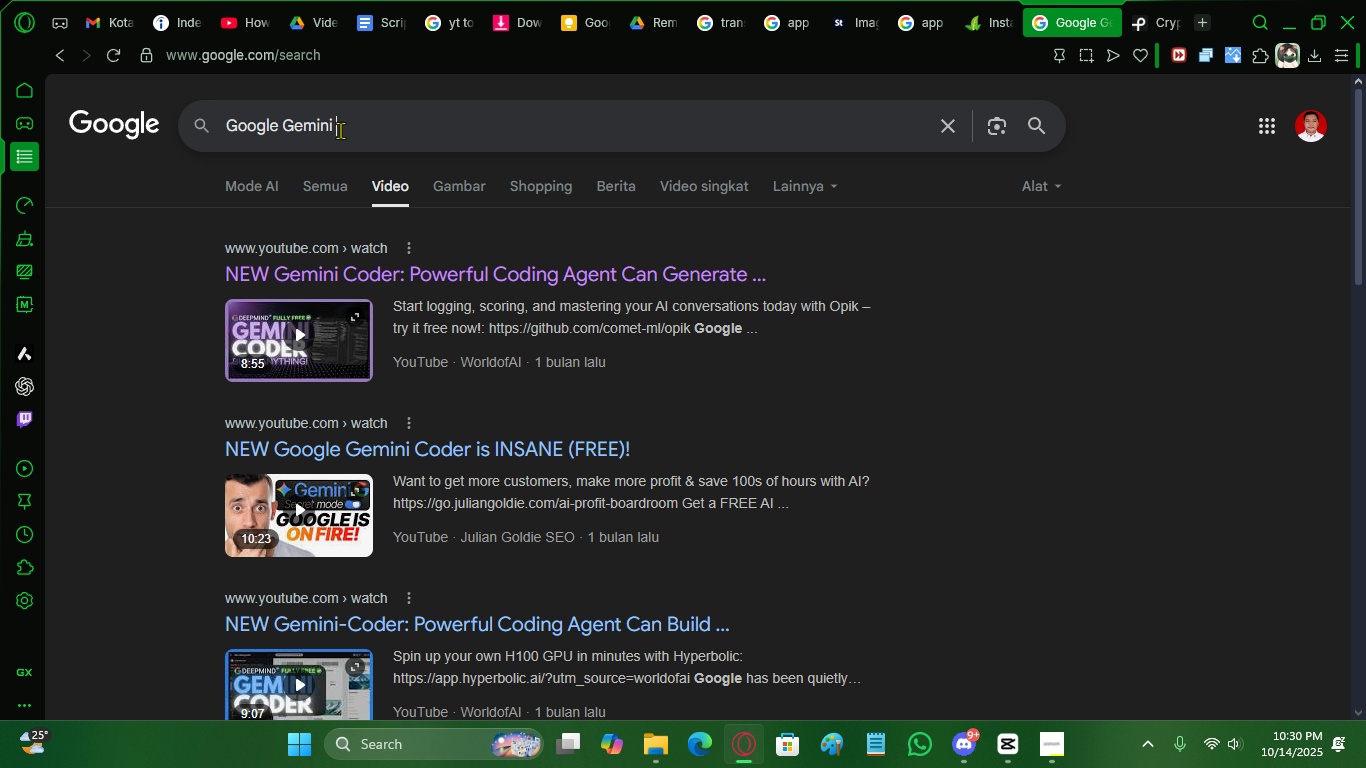 
key(Backspace)
key(Backspace)
type( p)
key(Backspace)
type(png)
 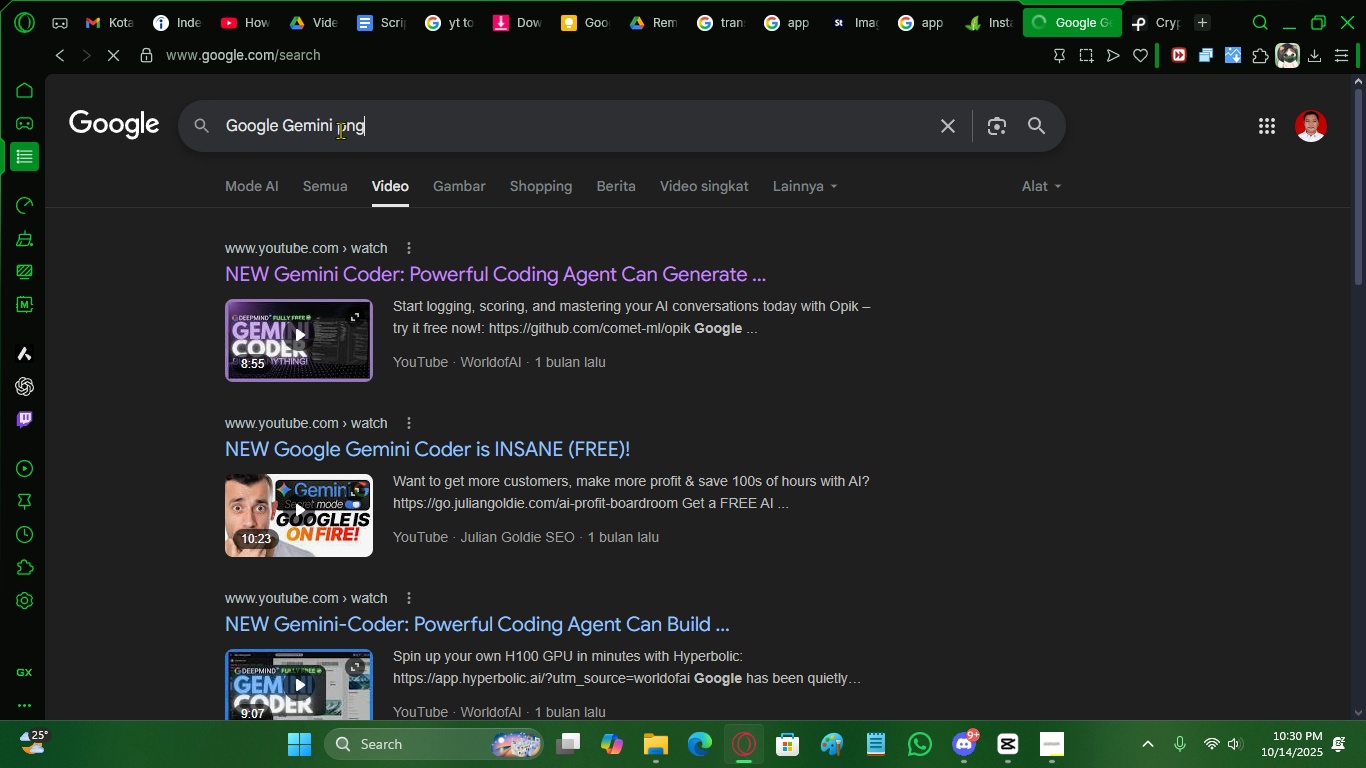 
key(Enter)
 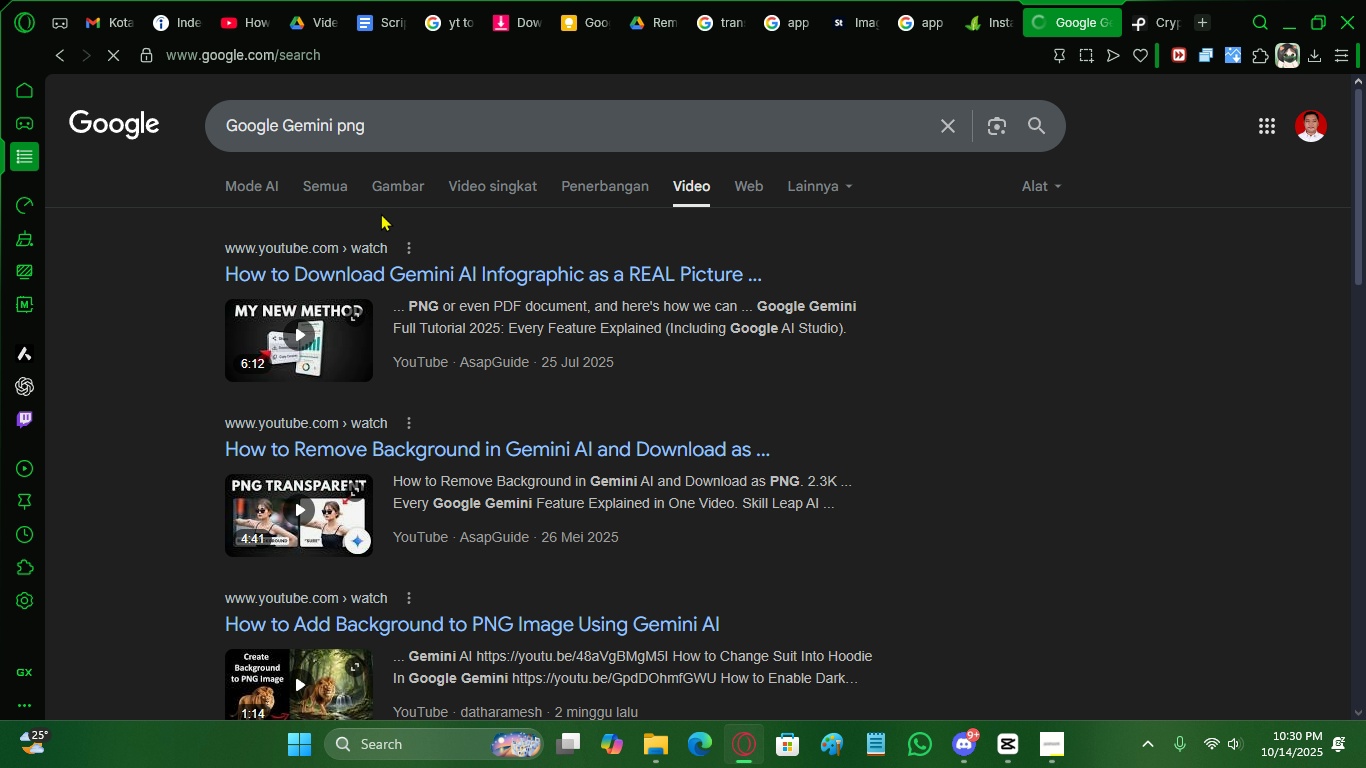 
left_click([389, 203])
 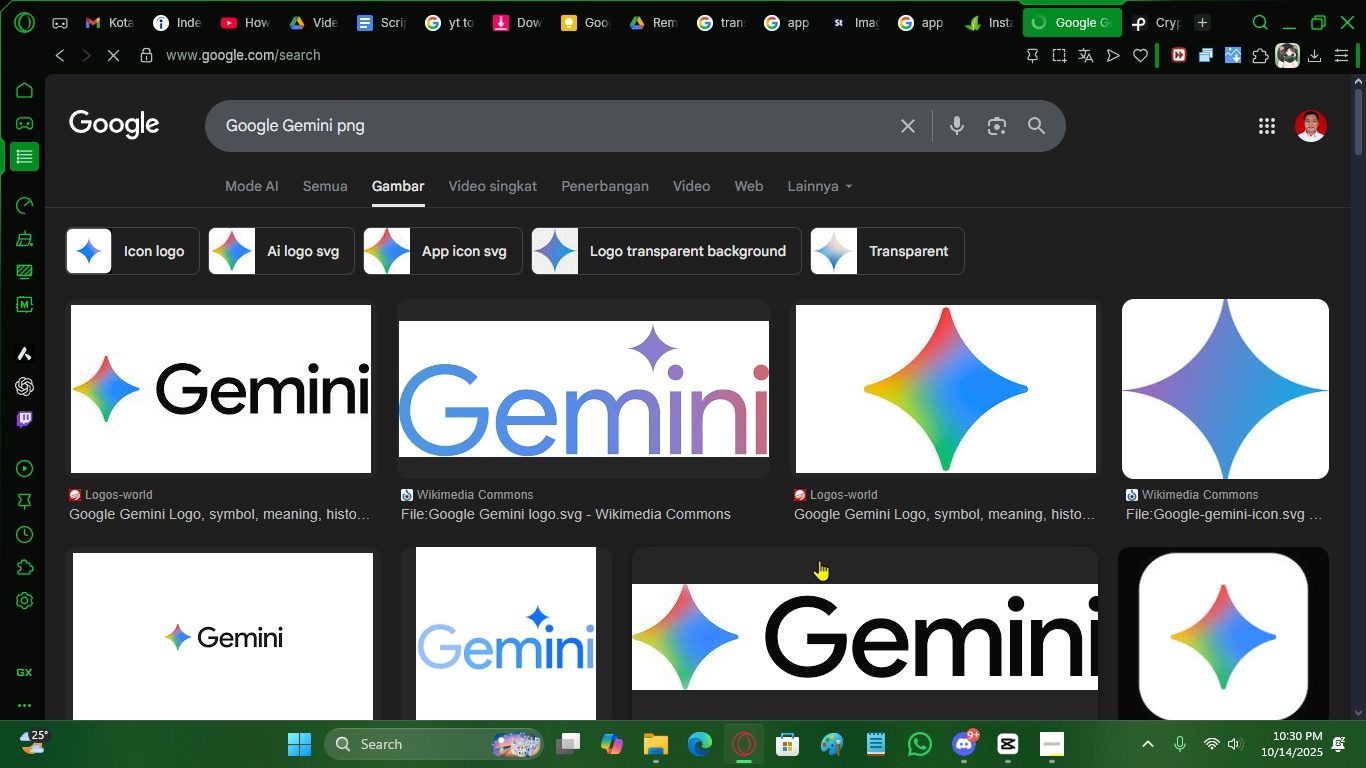 
scroll: coordinate [714, 430], scroll_direction: down, amount: 9.0
 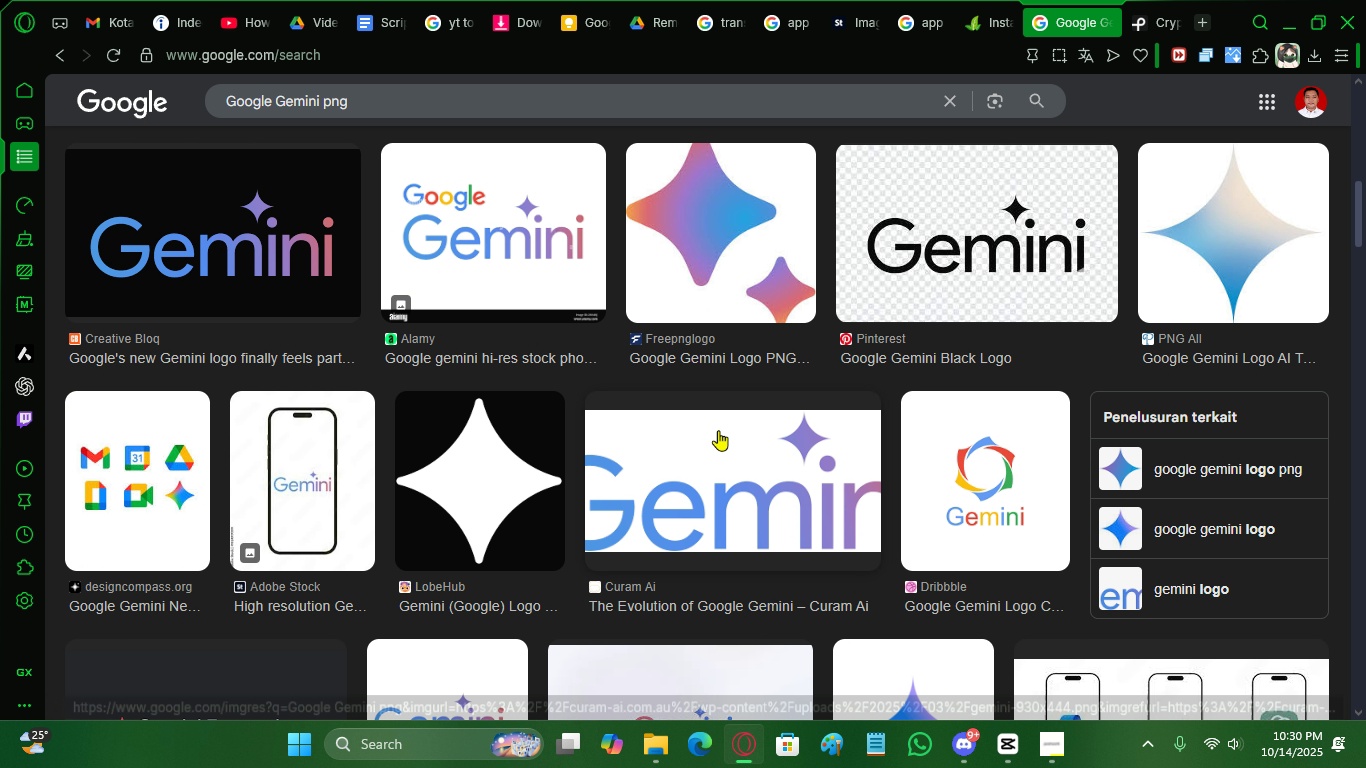 
scroll: coordinate [227, 453], scroll_direction: up, amount: 8.0
 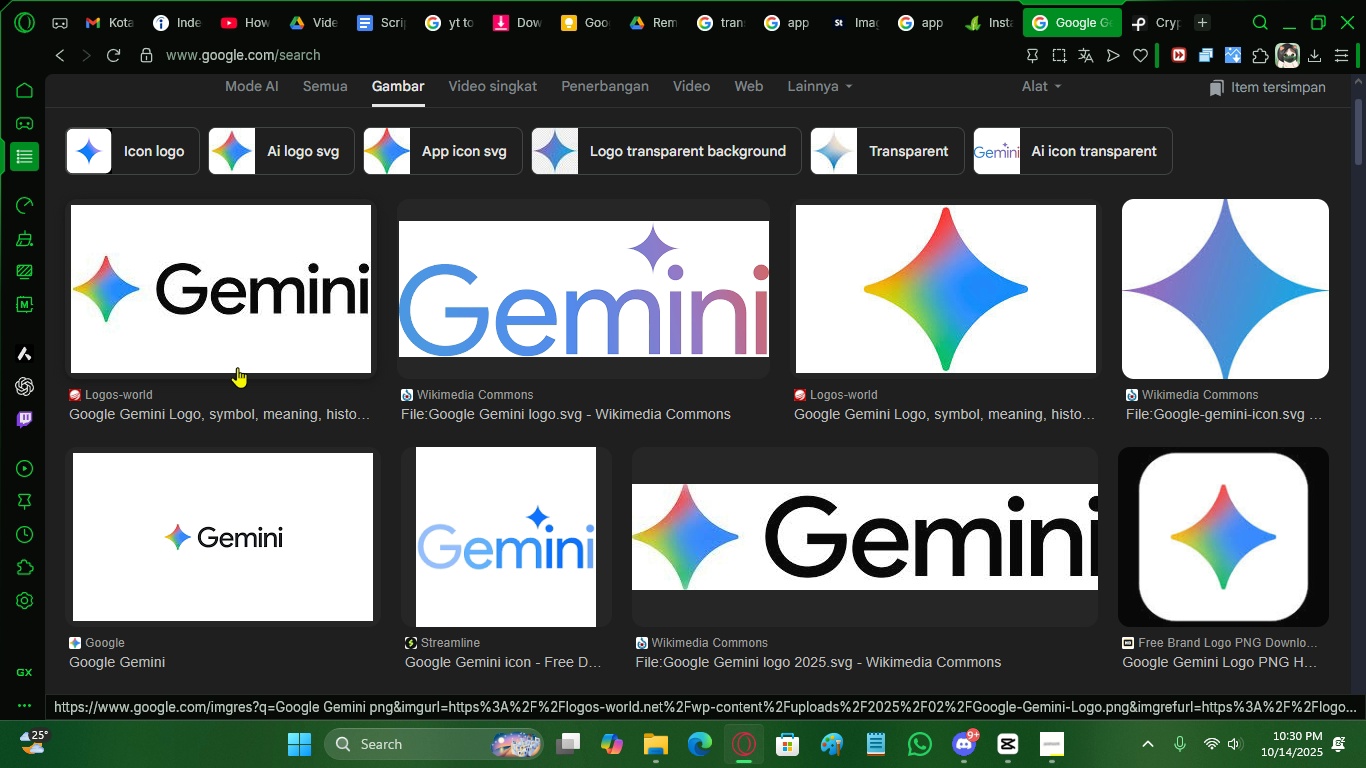 
scroll: coordinate [294, 449], scroll_direction: down, amount: 13.0
 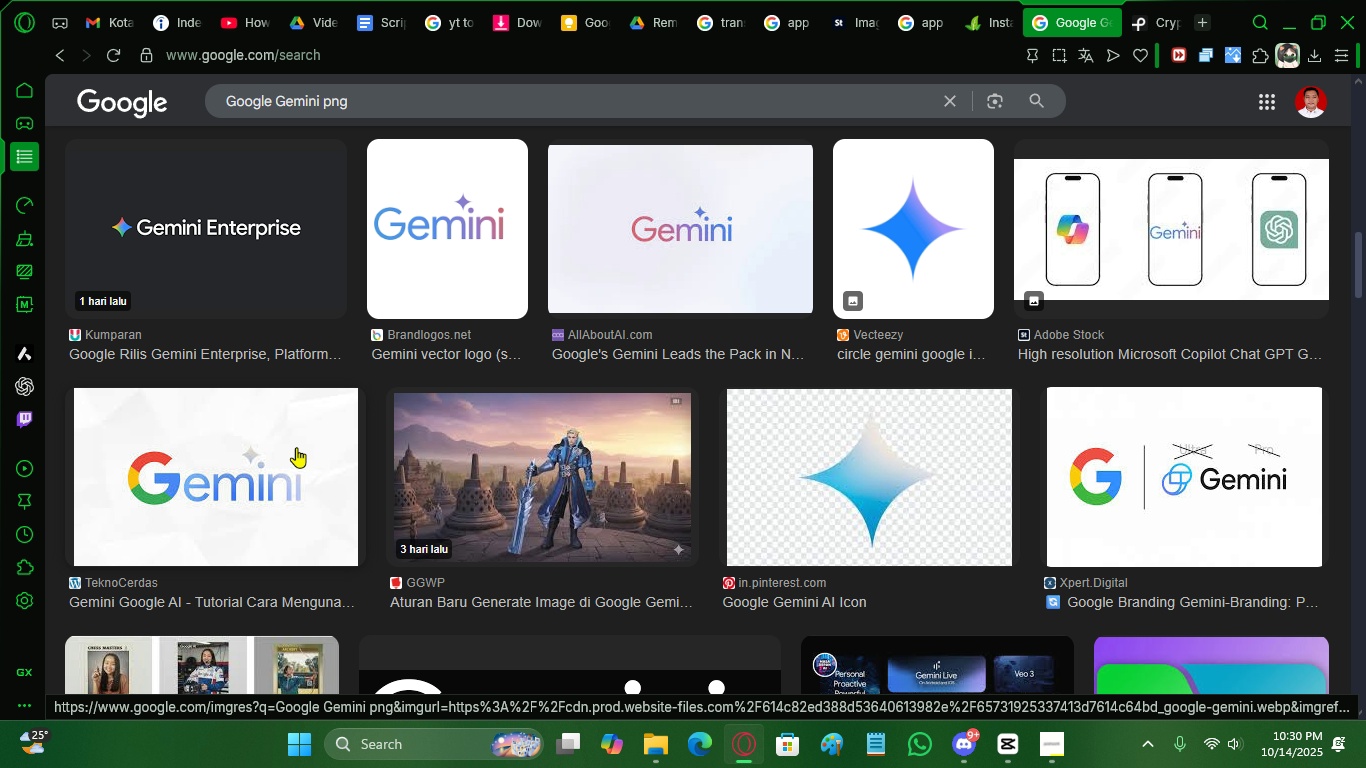 
scroll: coordinate [317, 459], scroll_direction: up, amount: 19.0
 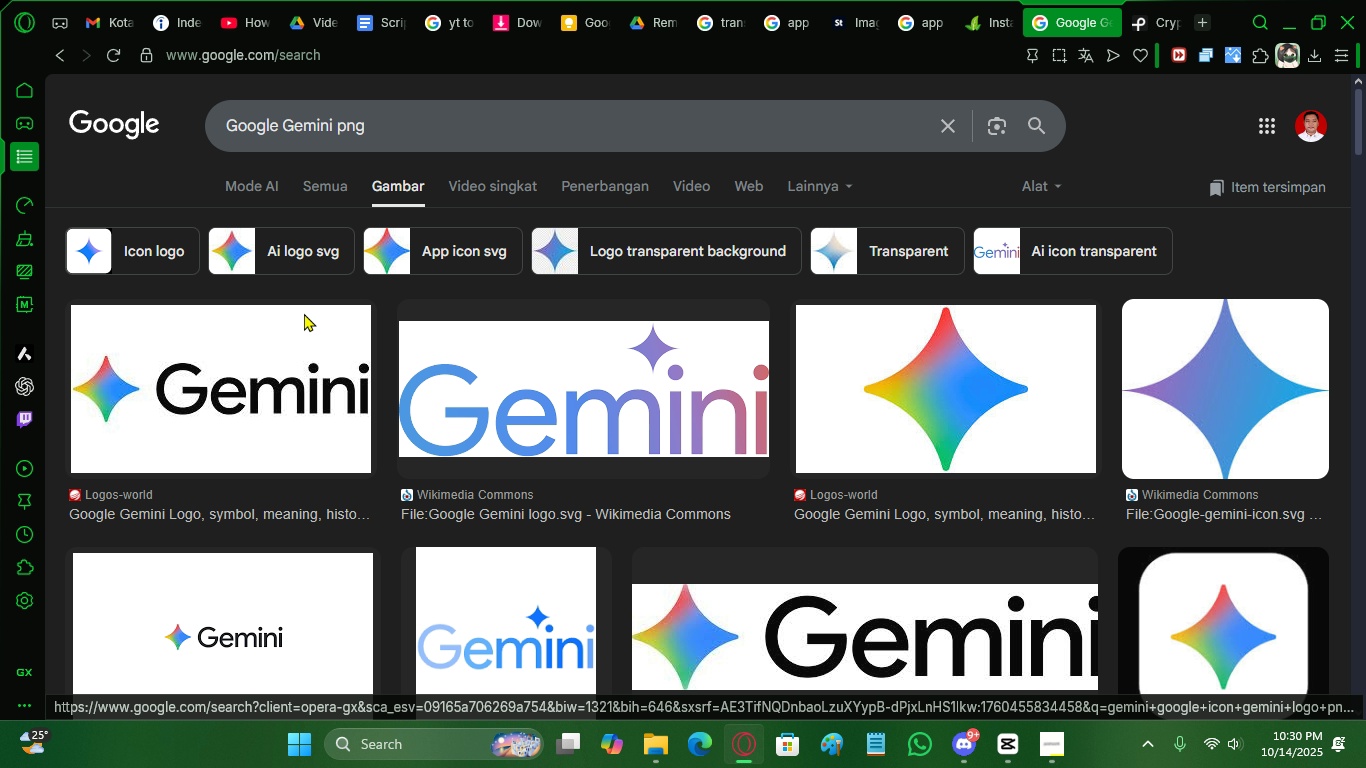 
left_click([893, 425])
 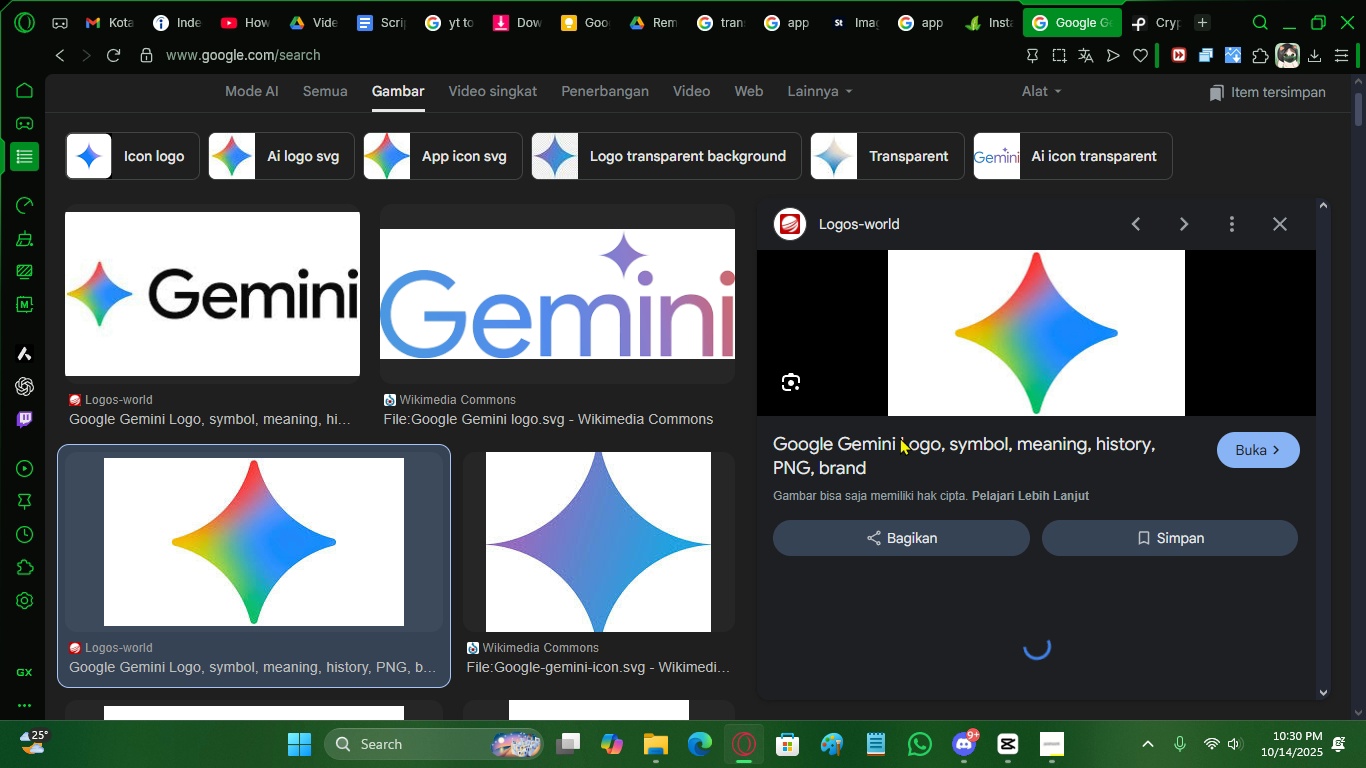 
scroll: coordinate [444, 508], scroll_direction: down, amount: 11.0
 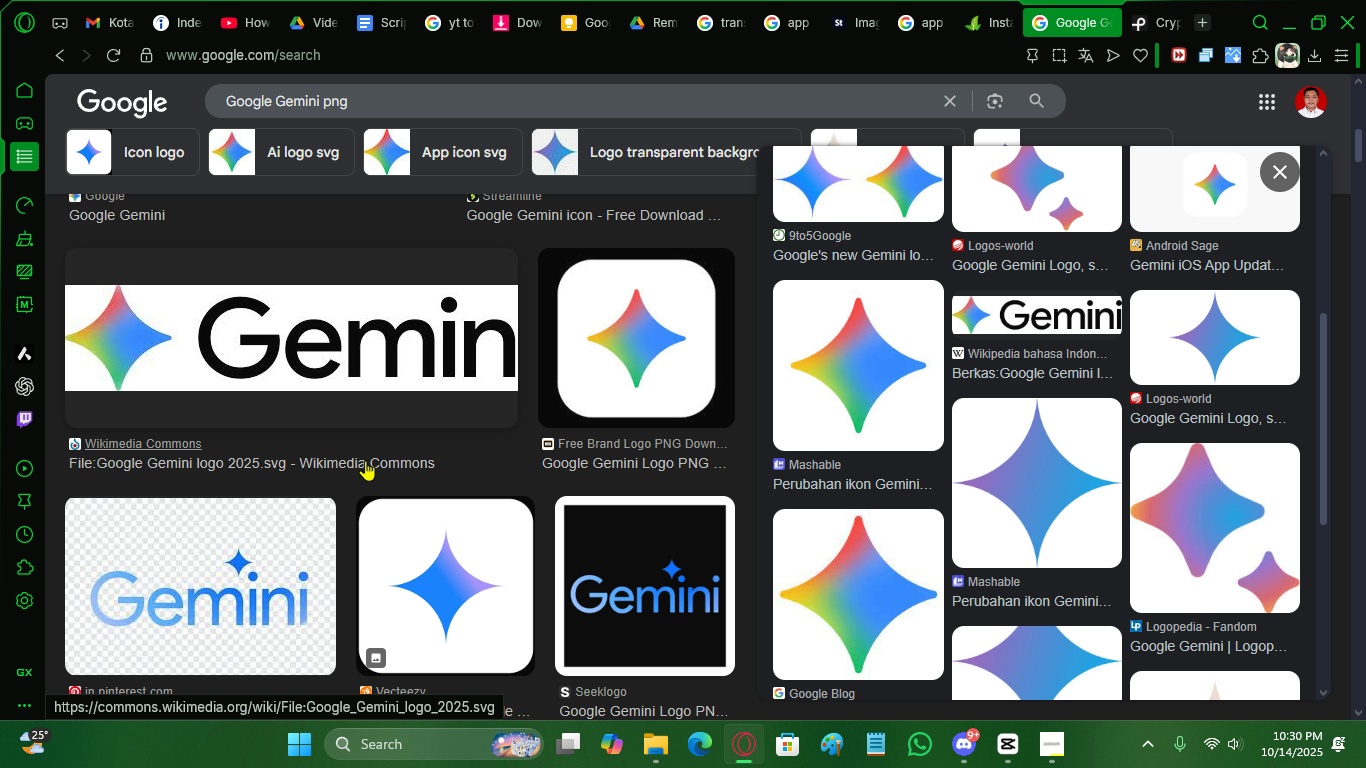 
left_click([320, 342])
 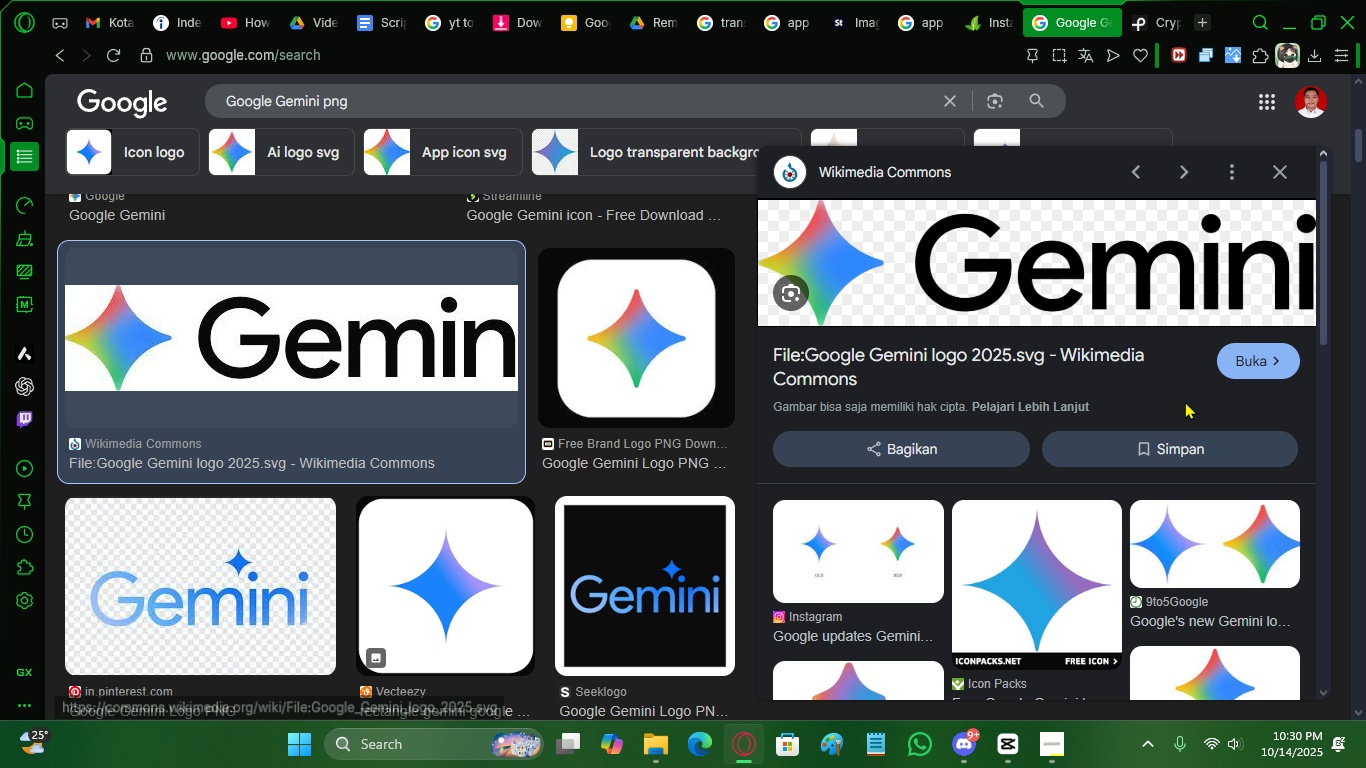 
left_click([1276, 365])
 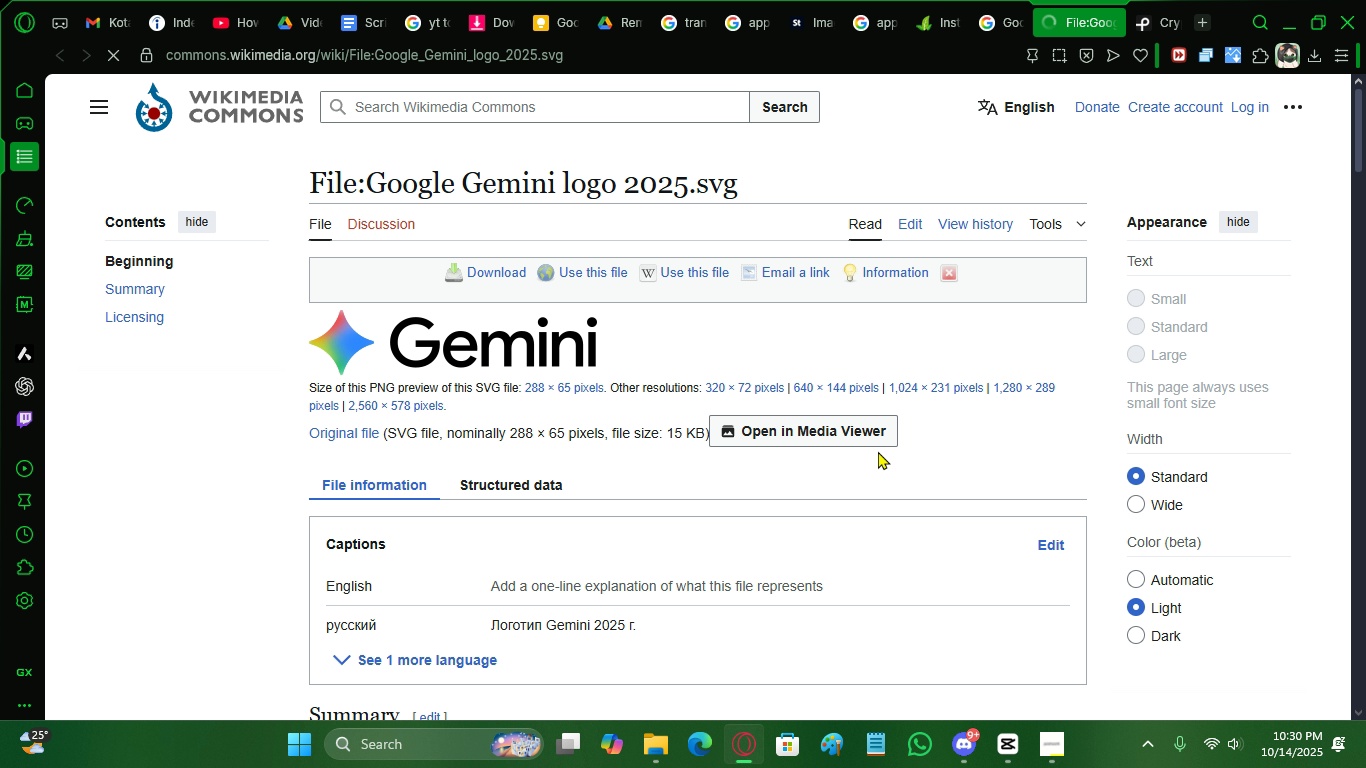 
scroll: coordinate [734, 444], scroll_direction: down, amount: 3.0
 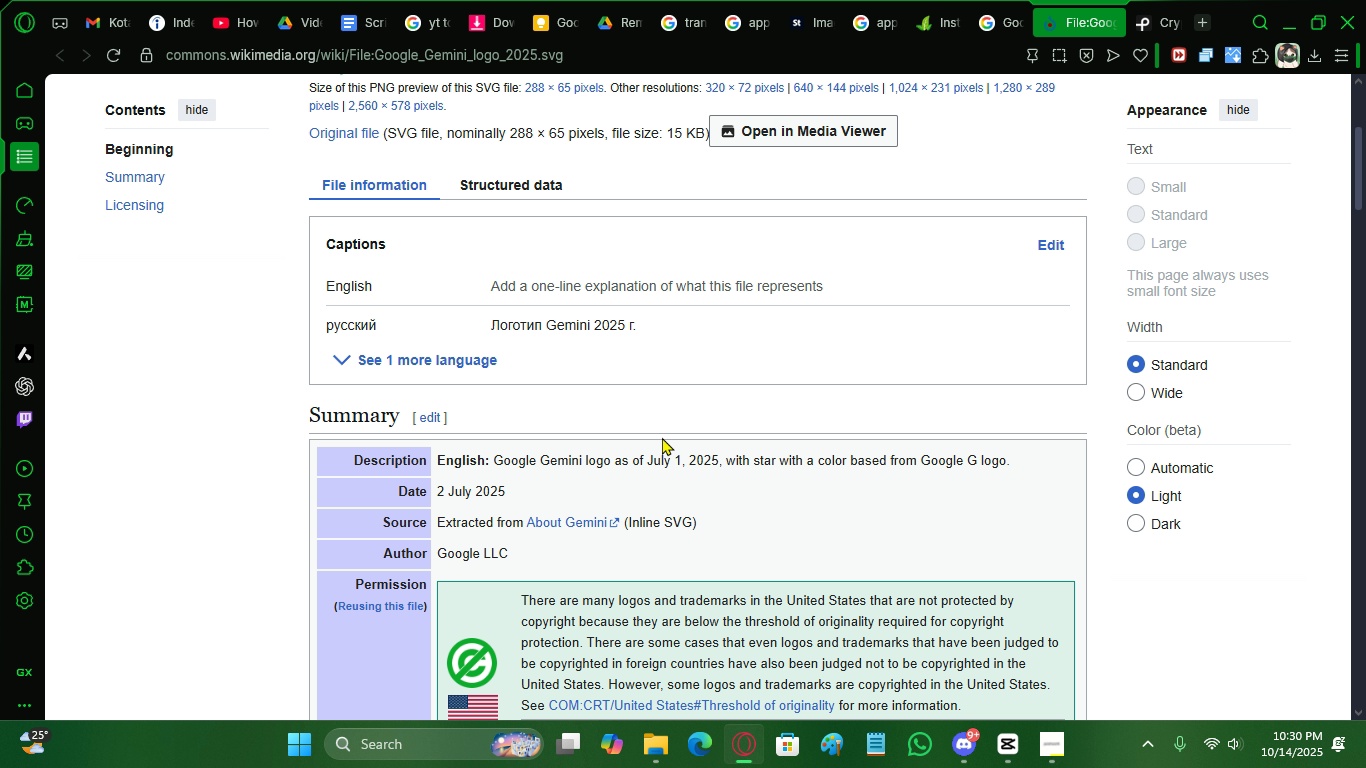 
scroll: coordinate [657, 432], scroll_direction: up, amount: 1.0
 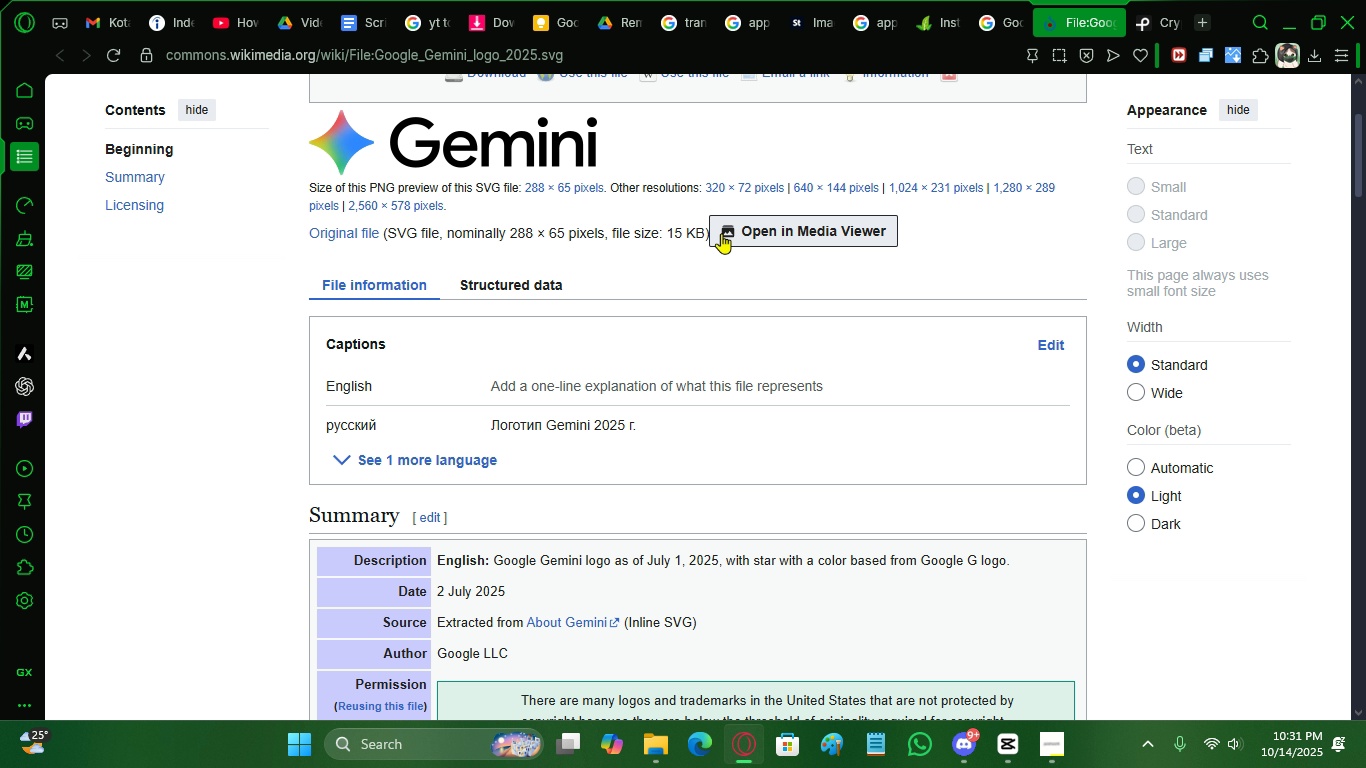 
scroll: coordinate [511, 464], scroll_direction: down, amount: 14.0
 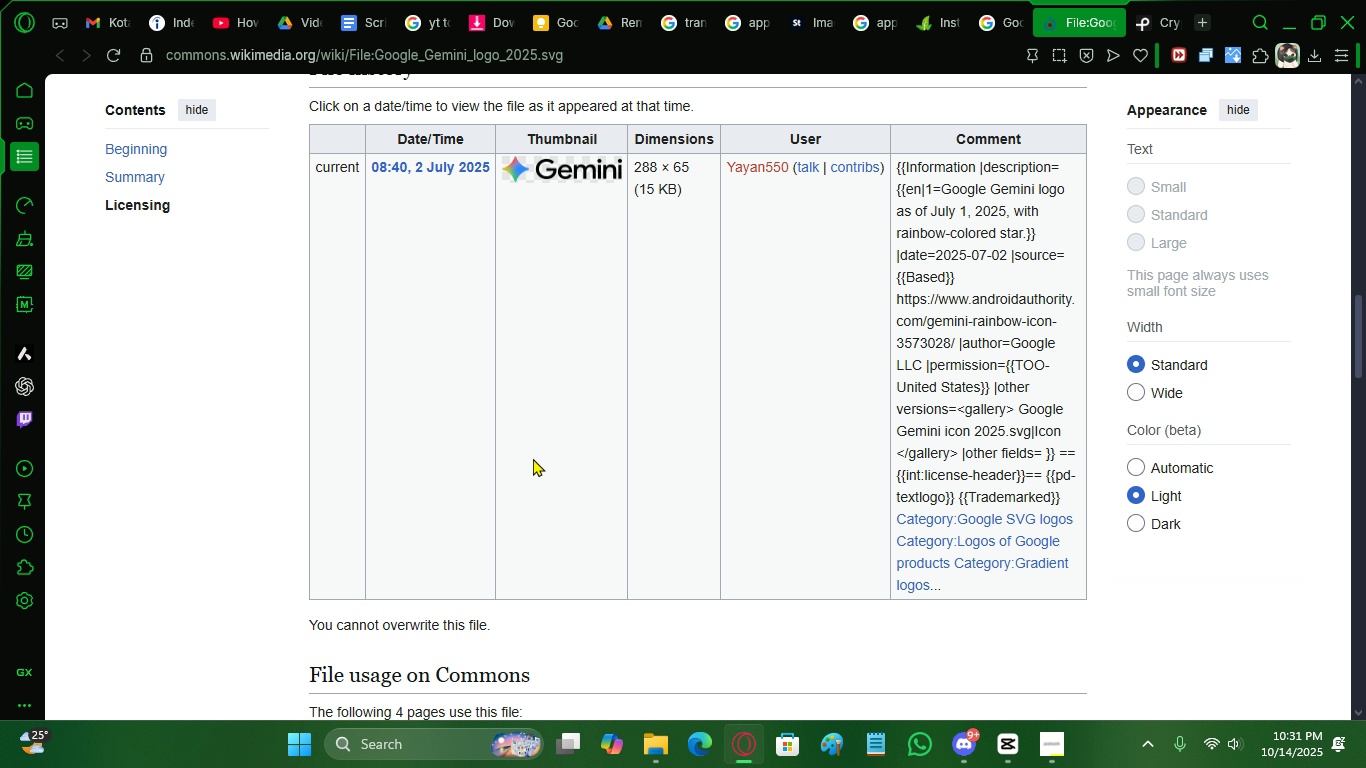 
scroll: coordinate [624, 419], scroll_direction: up, amount: 7.0
 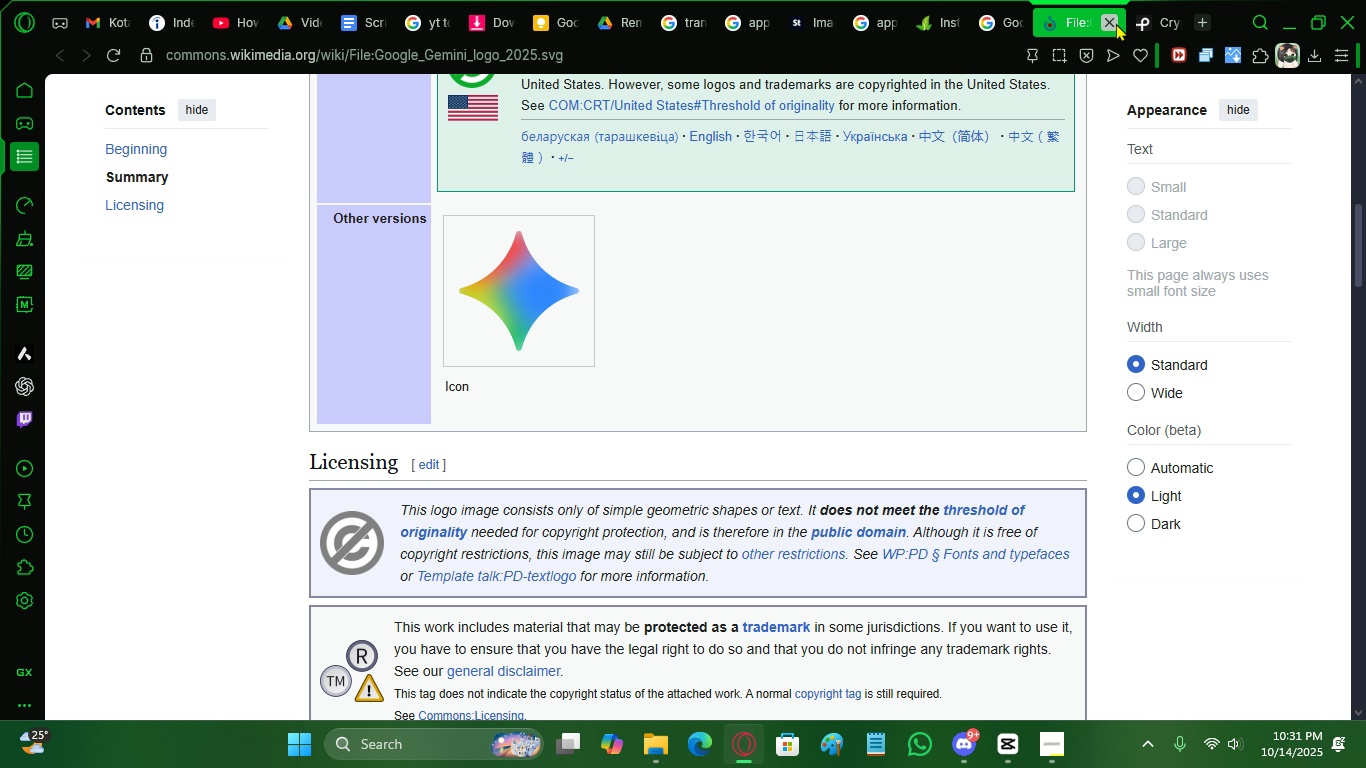 
left_click([1116, 23])
 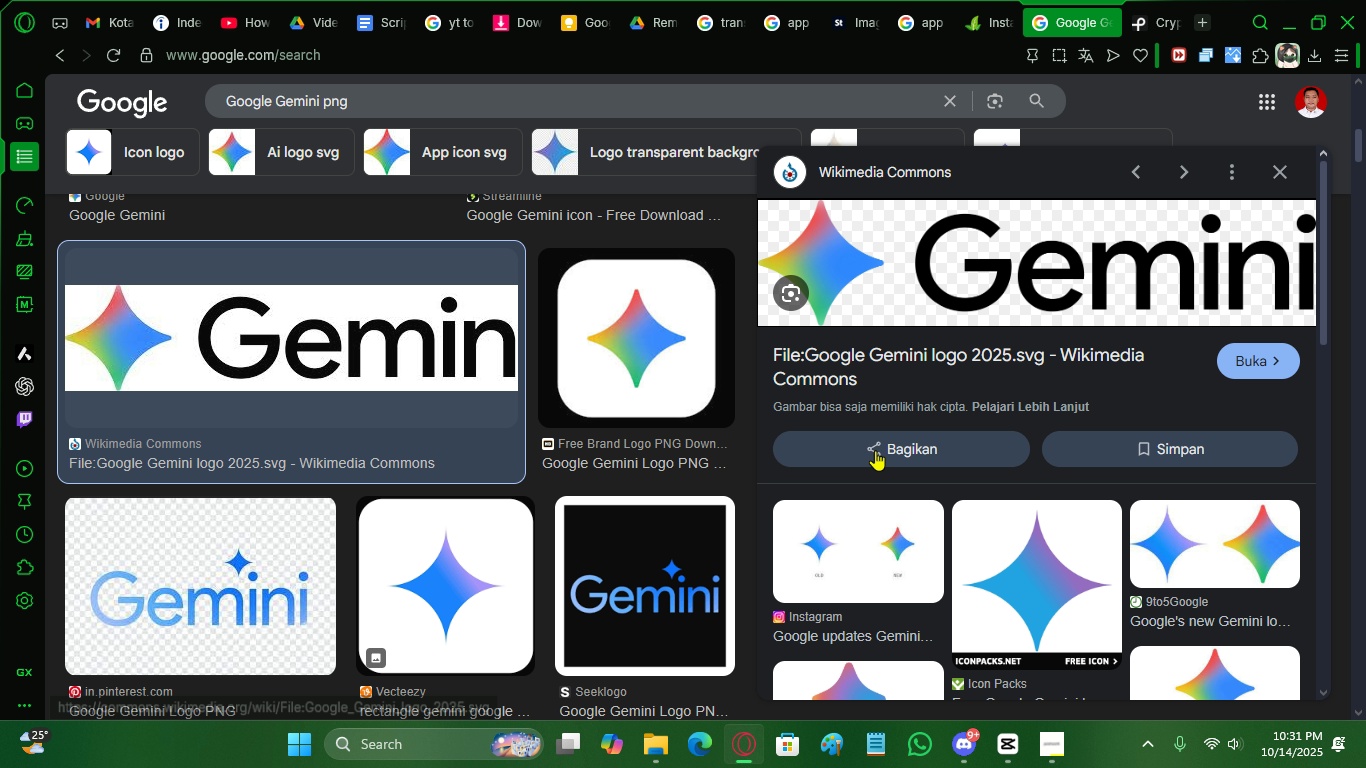 
scroll: coordinate [529, 496], scroll_direction: down, amount: 12.0
 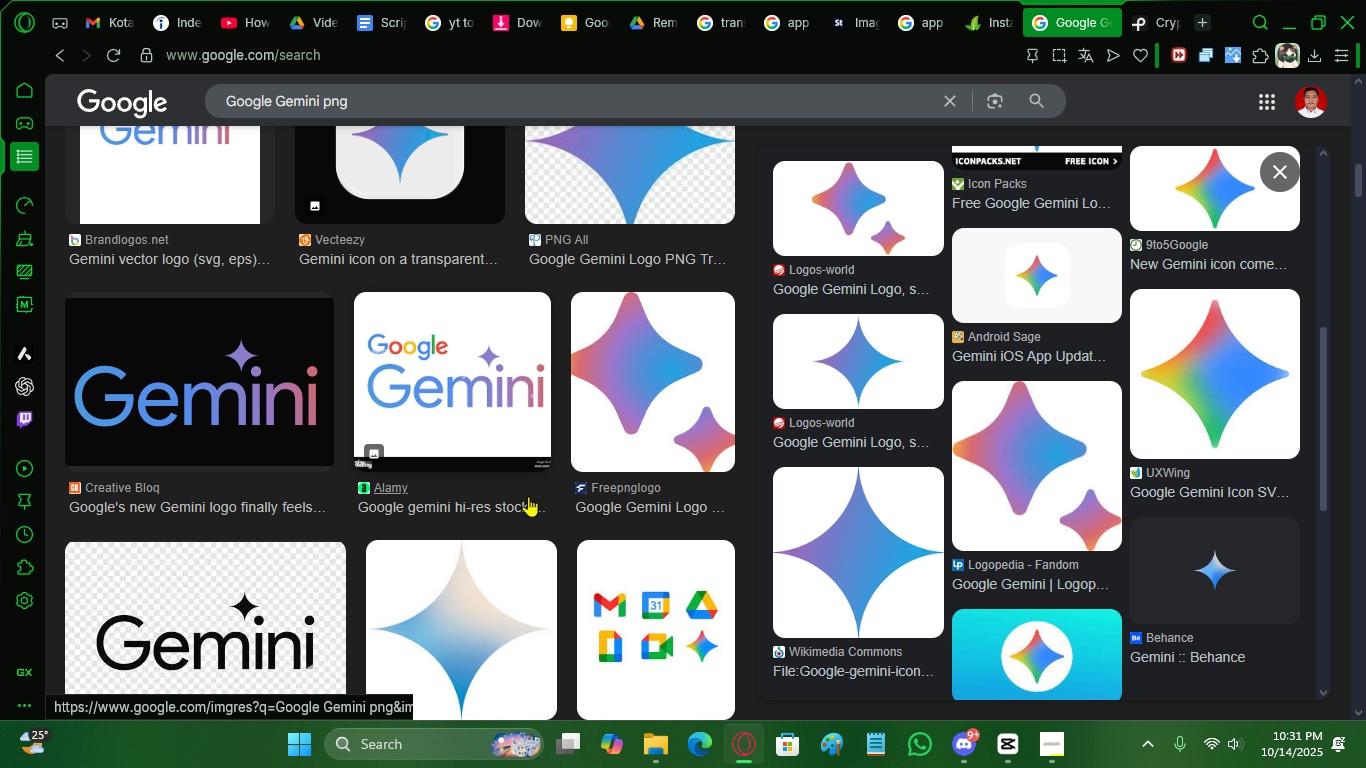 
scroll: coordinate [277, 429], scroll_direction: up, amount: 5.0
 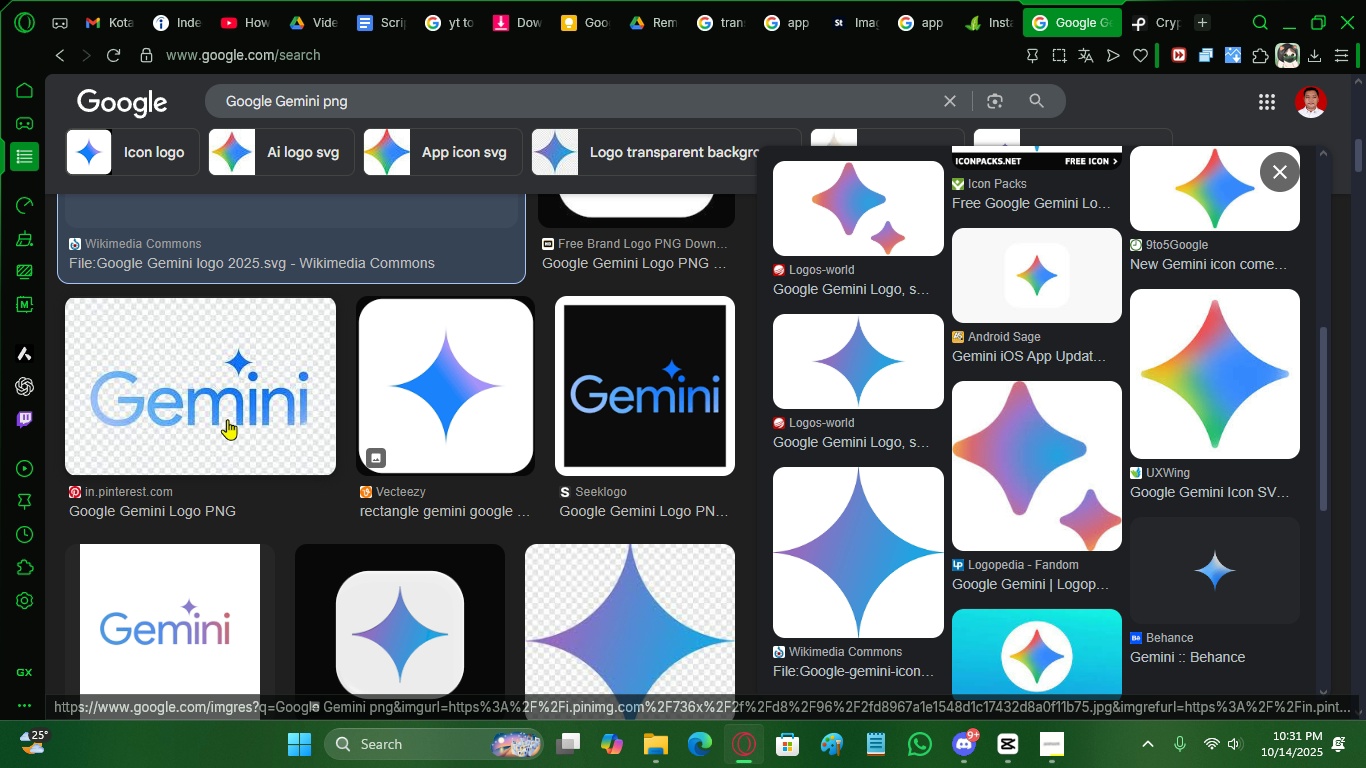 
left_click([227, 419])
 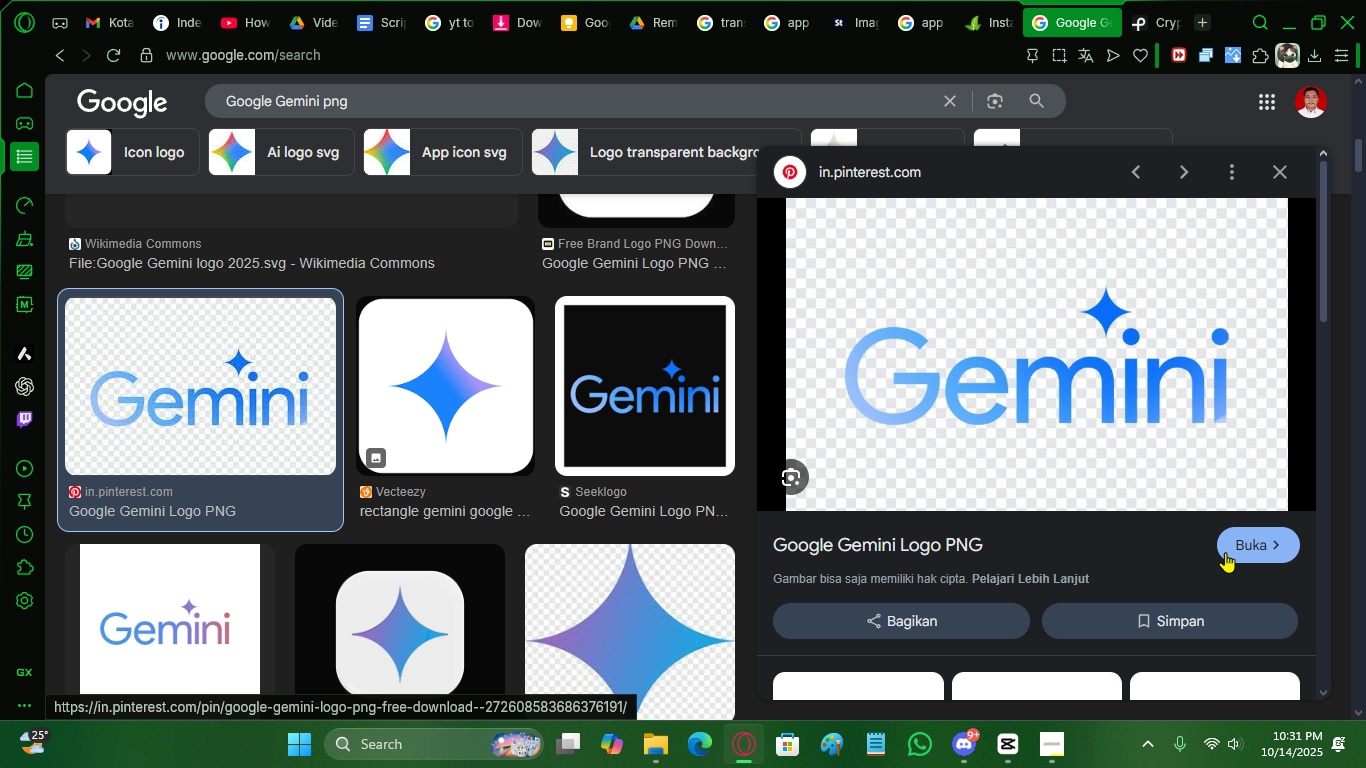 
left_click([1238, 547])
 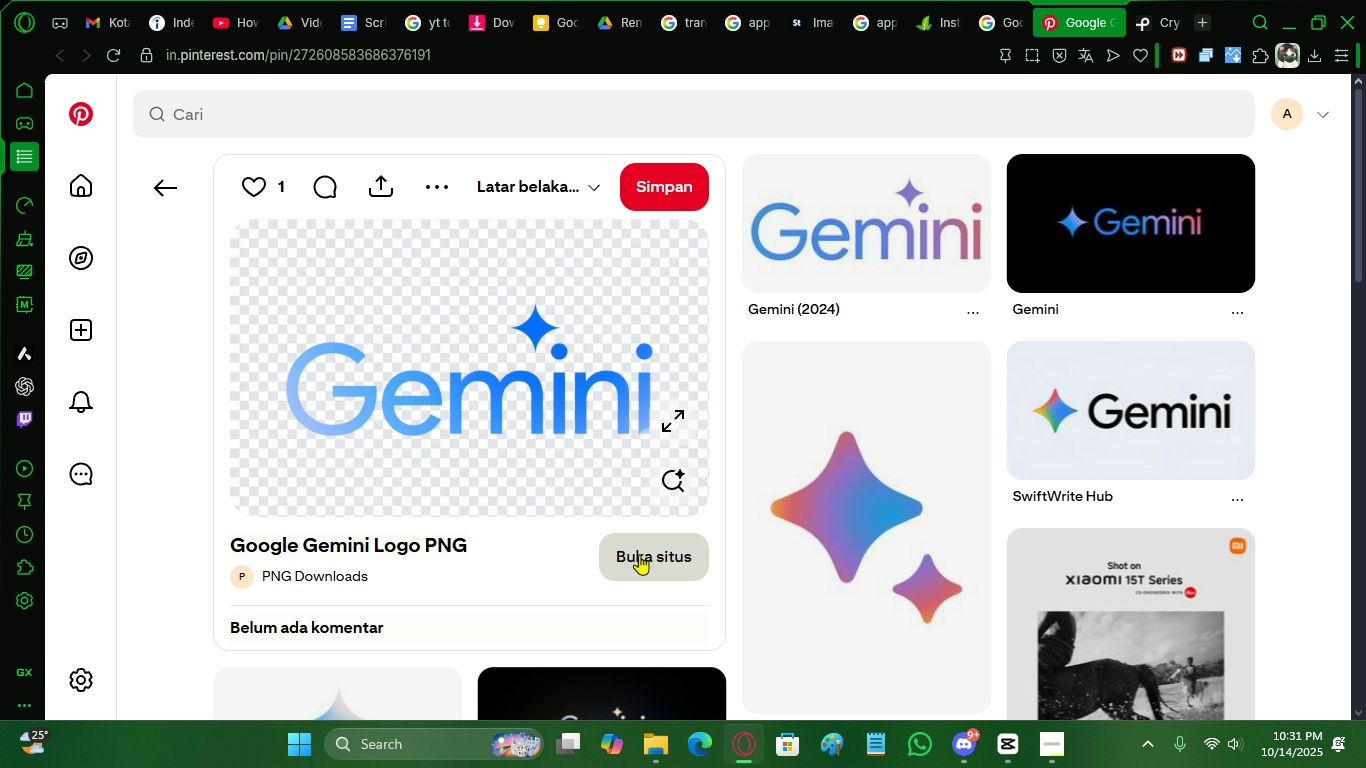 
wait(9.48)
 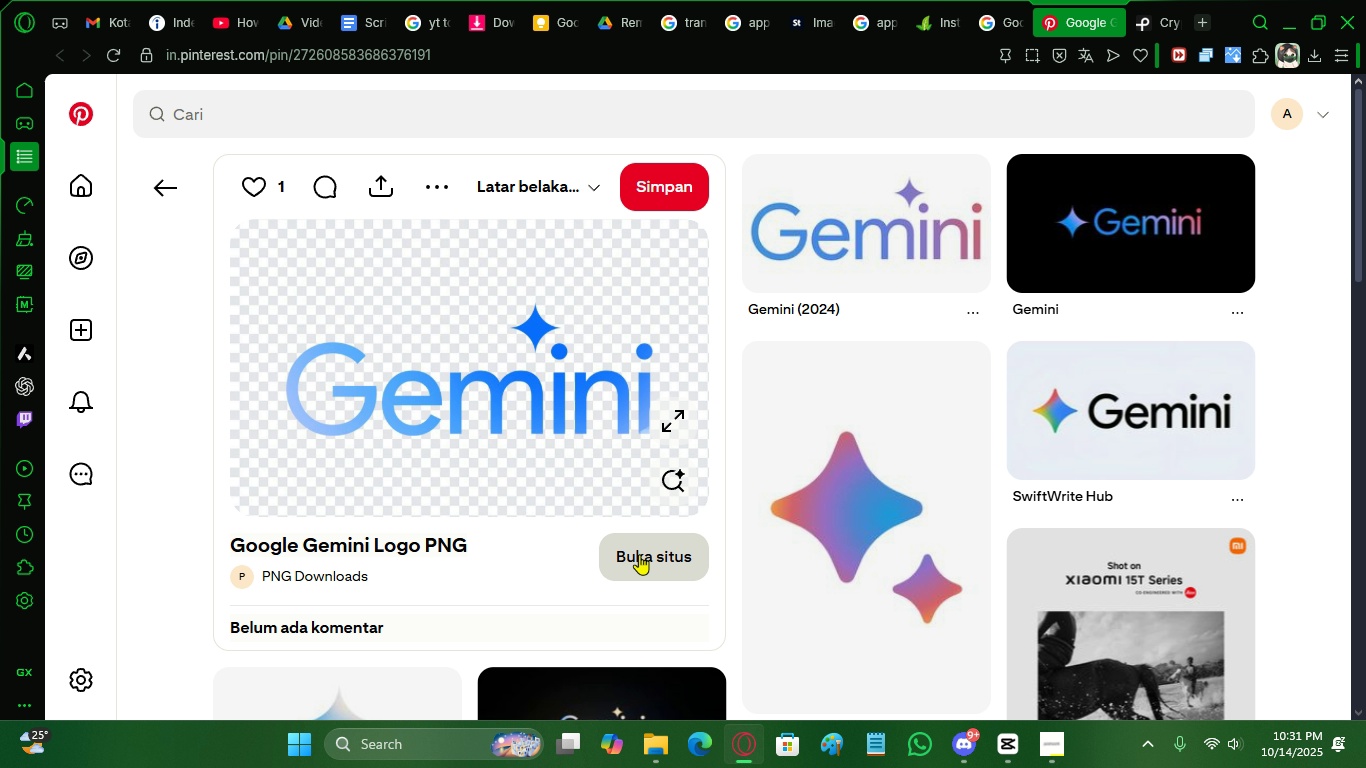 
scroll: coordinate [591, 572], scroll_direction: none, amount: 0.0
 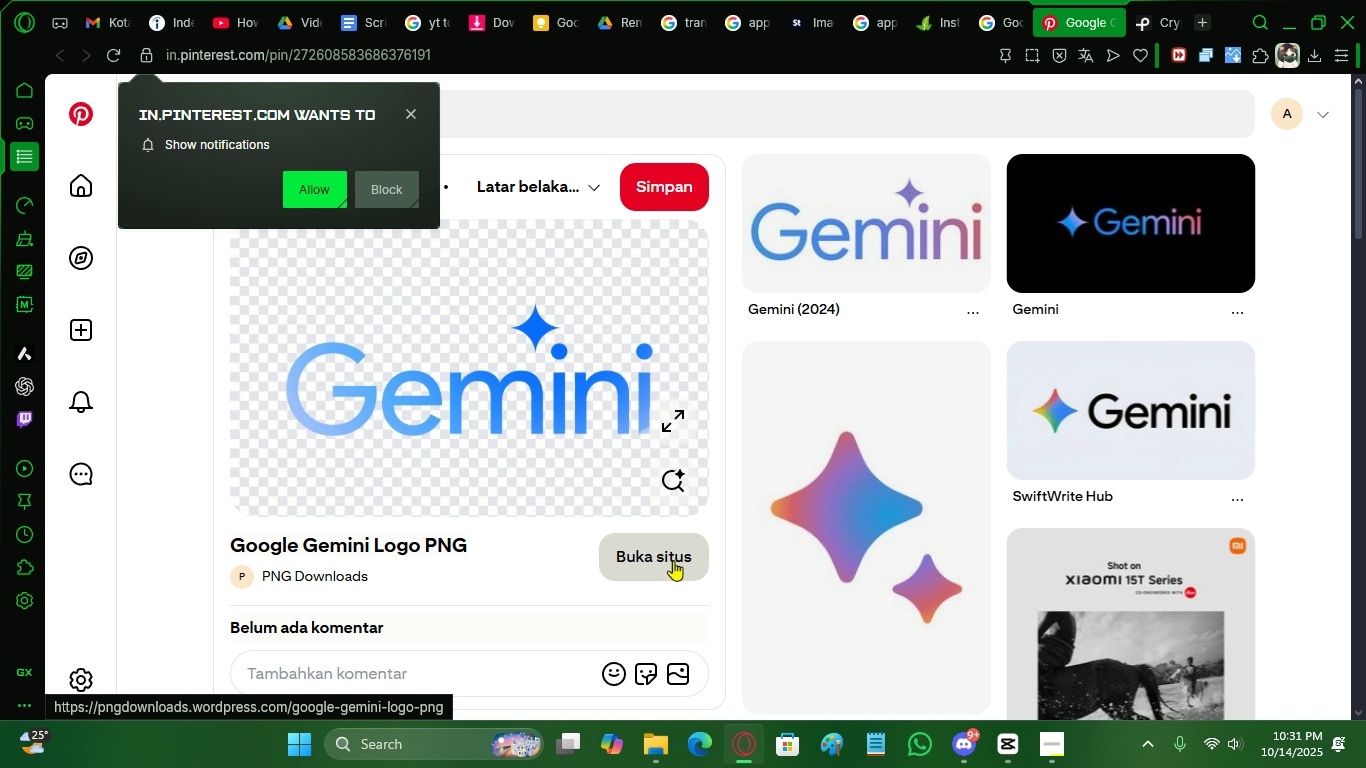 
left_click([673, 560])
 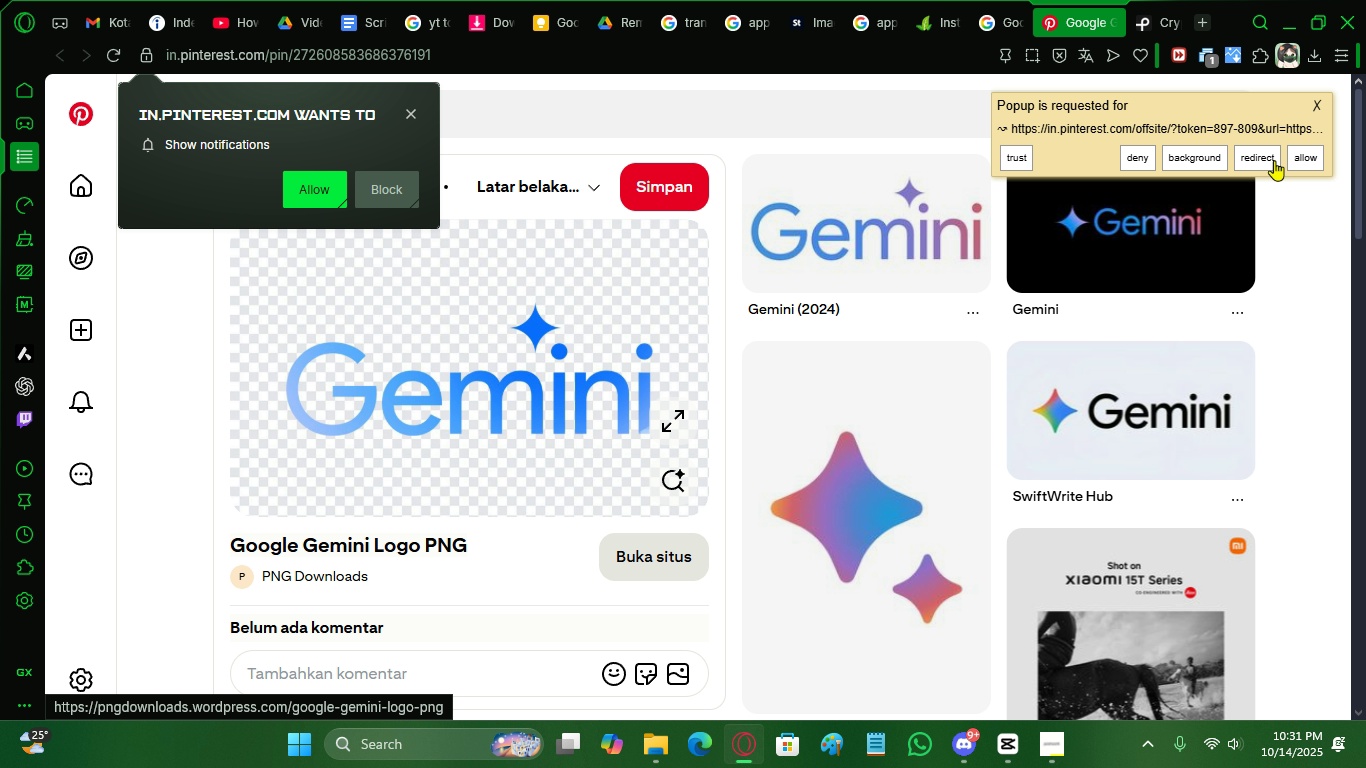 
left_click([1304, 160])
 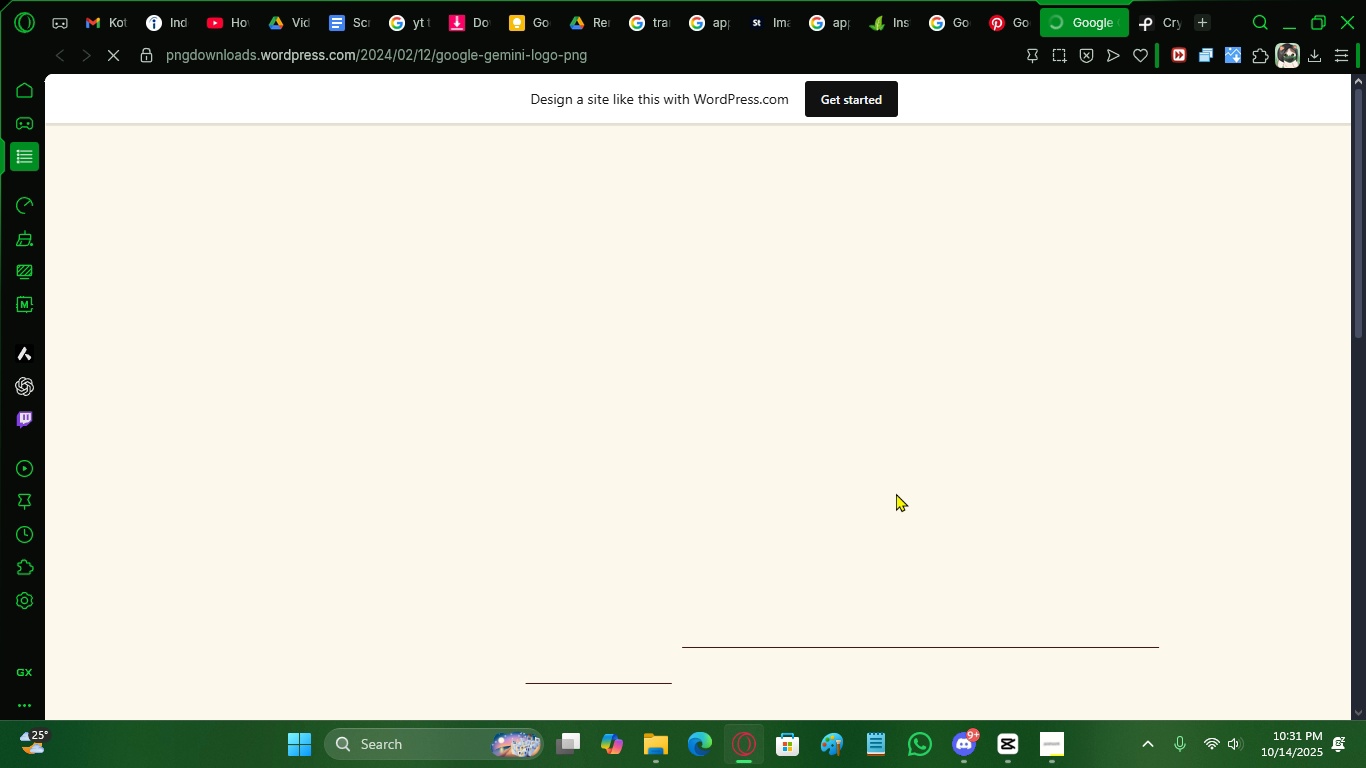 
scroll: coordinate [590, 506], scroll_direction: down, amount: 8.0
 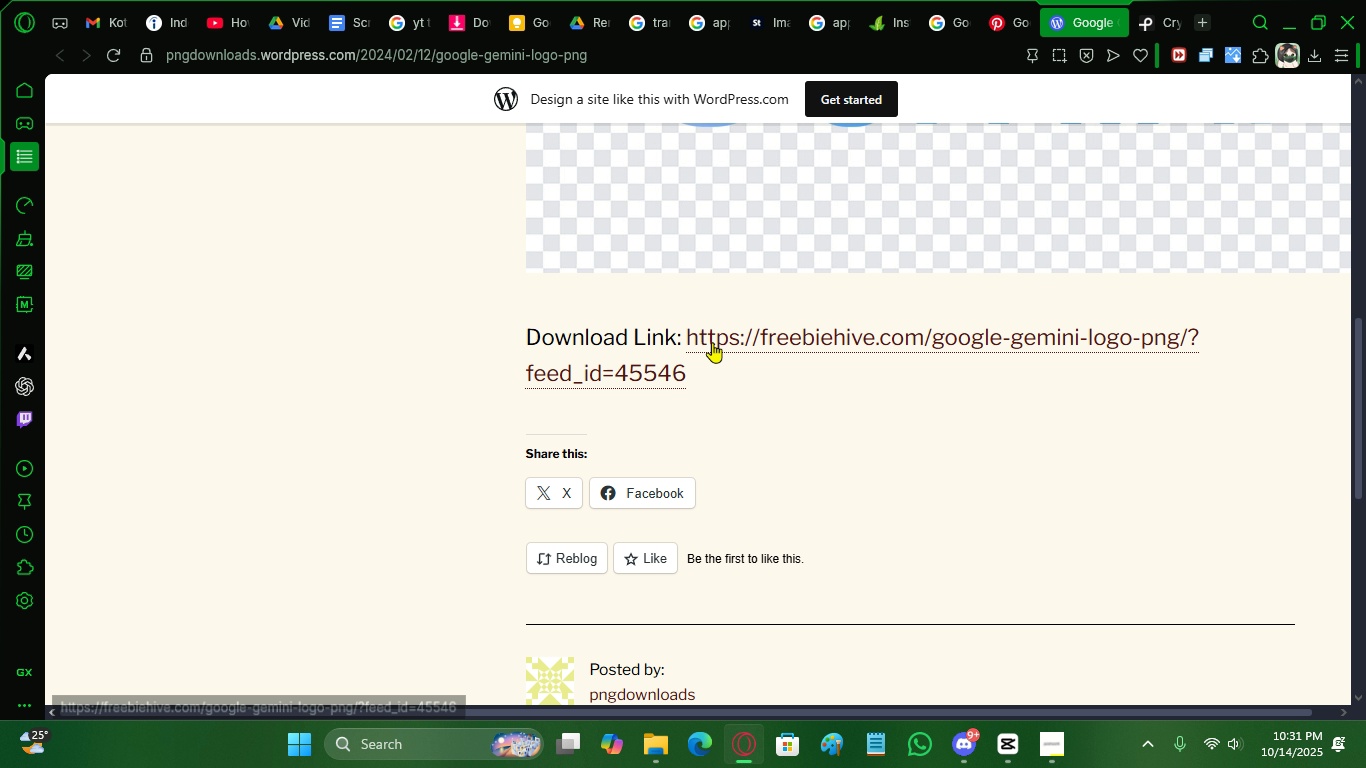 
left_click([712, 342])
 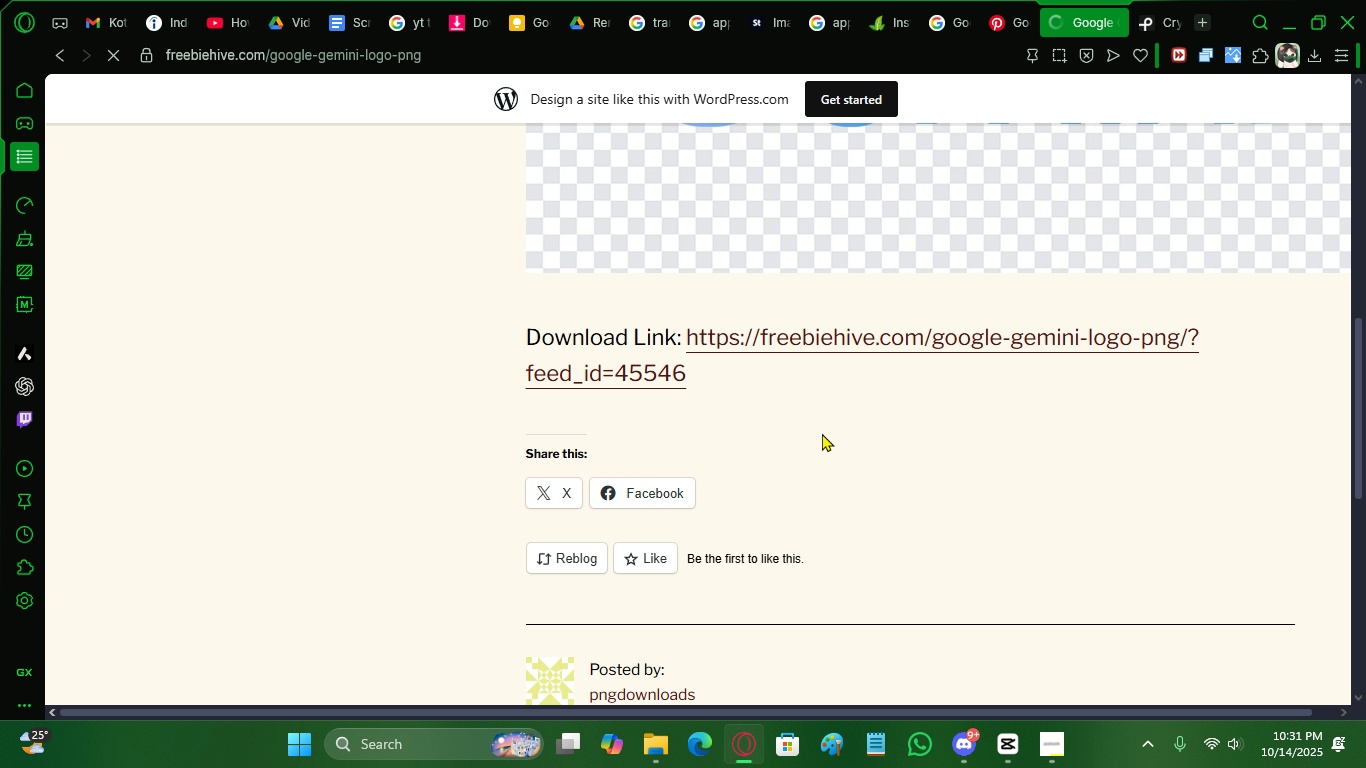 
scroll: coordinate [853, 450], scroll_direction: down, amount: 6.0
 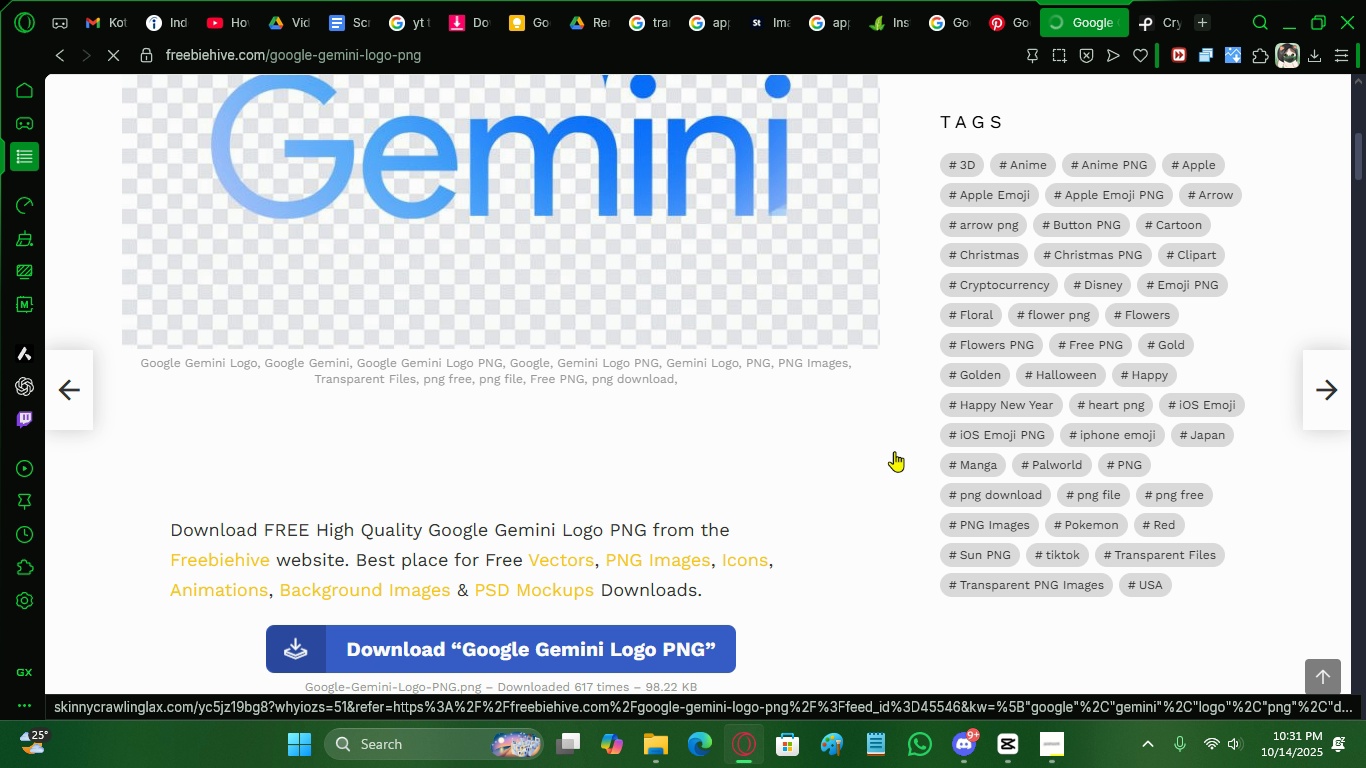 
left_click([692, 645])
 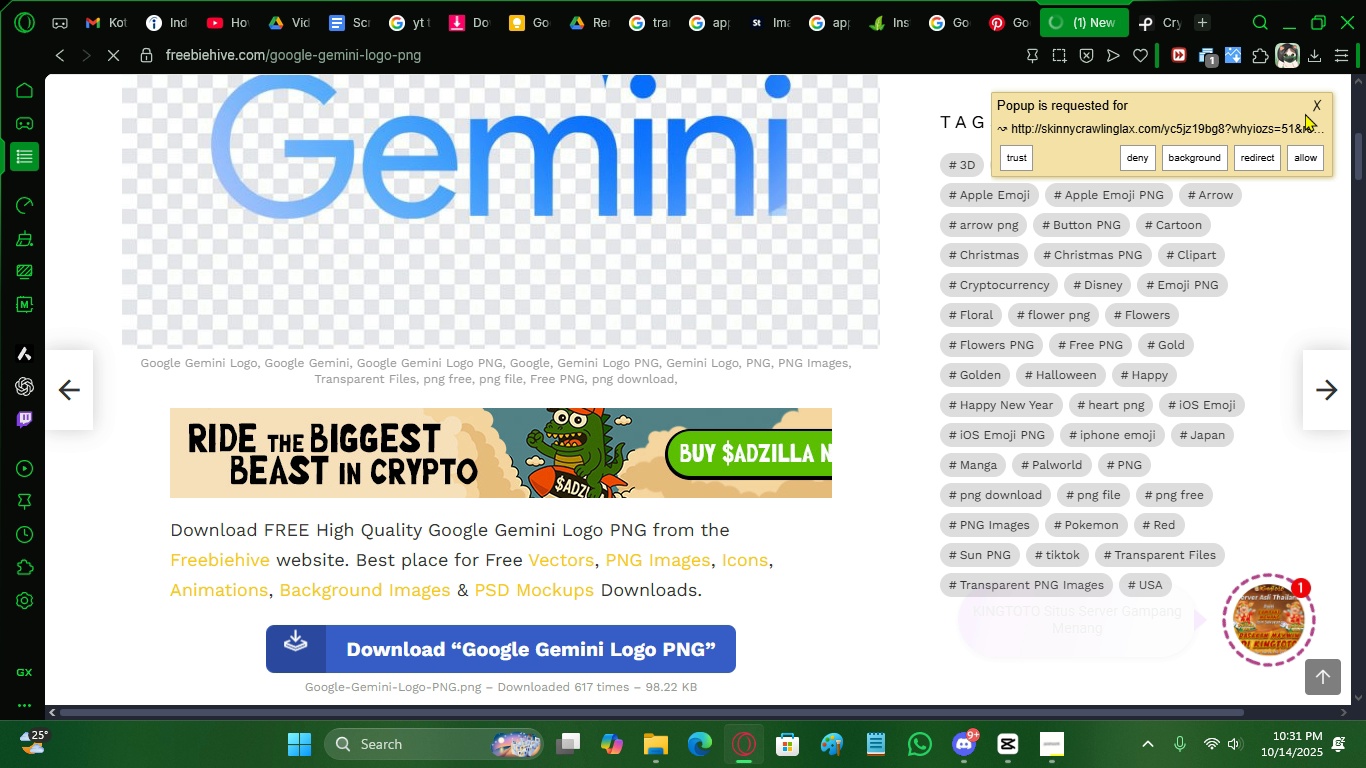 
left_click([1315, 108])
 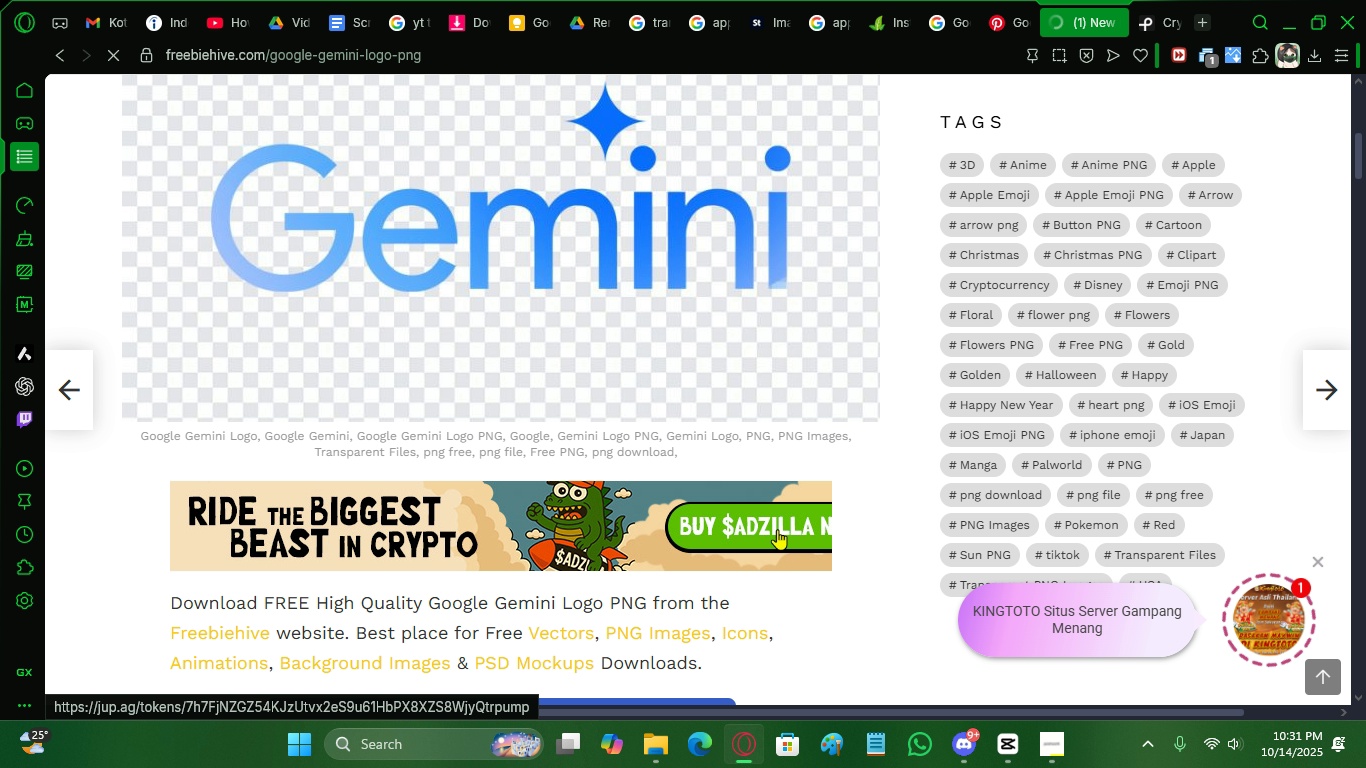 
scroll: coordinate [848, 534], scroll_direction: down, amount: 2.0
 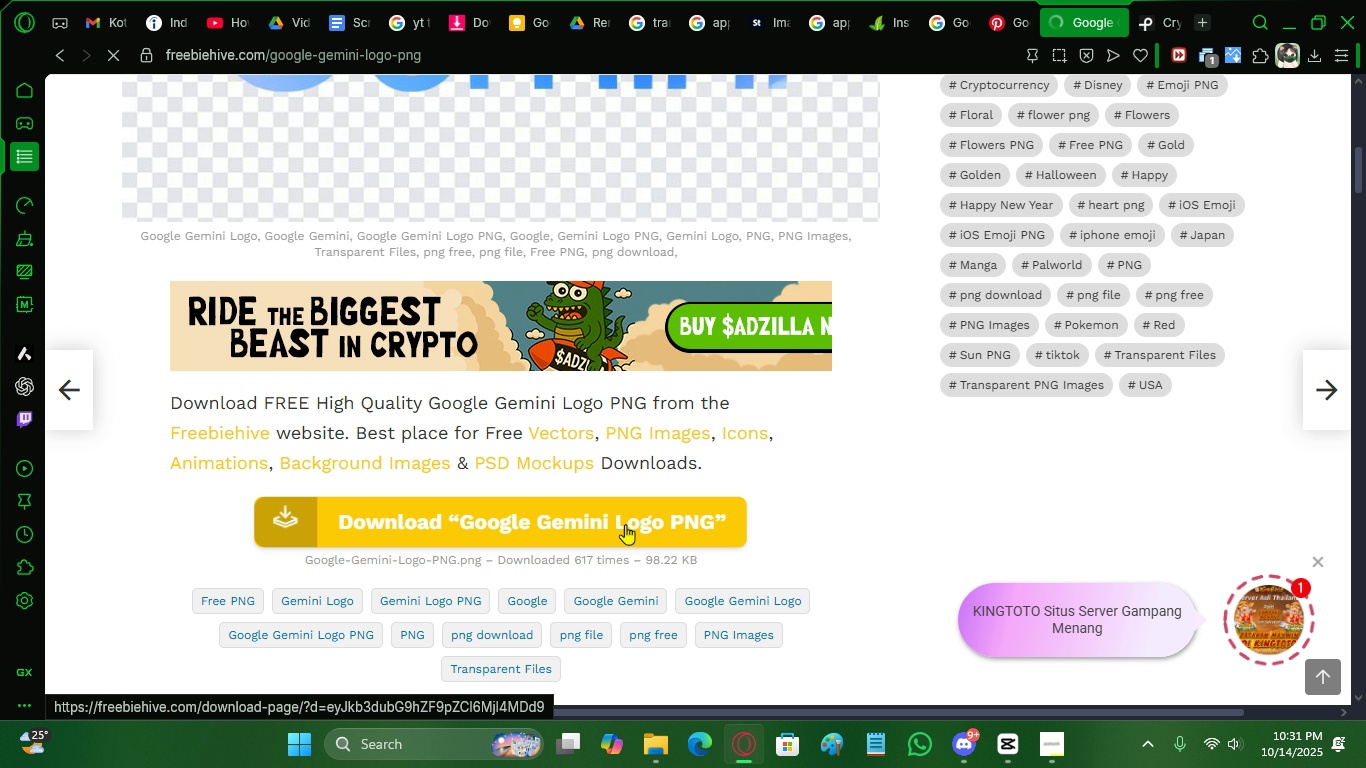 
left_click([625, 524])
 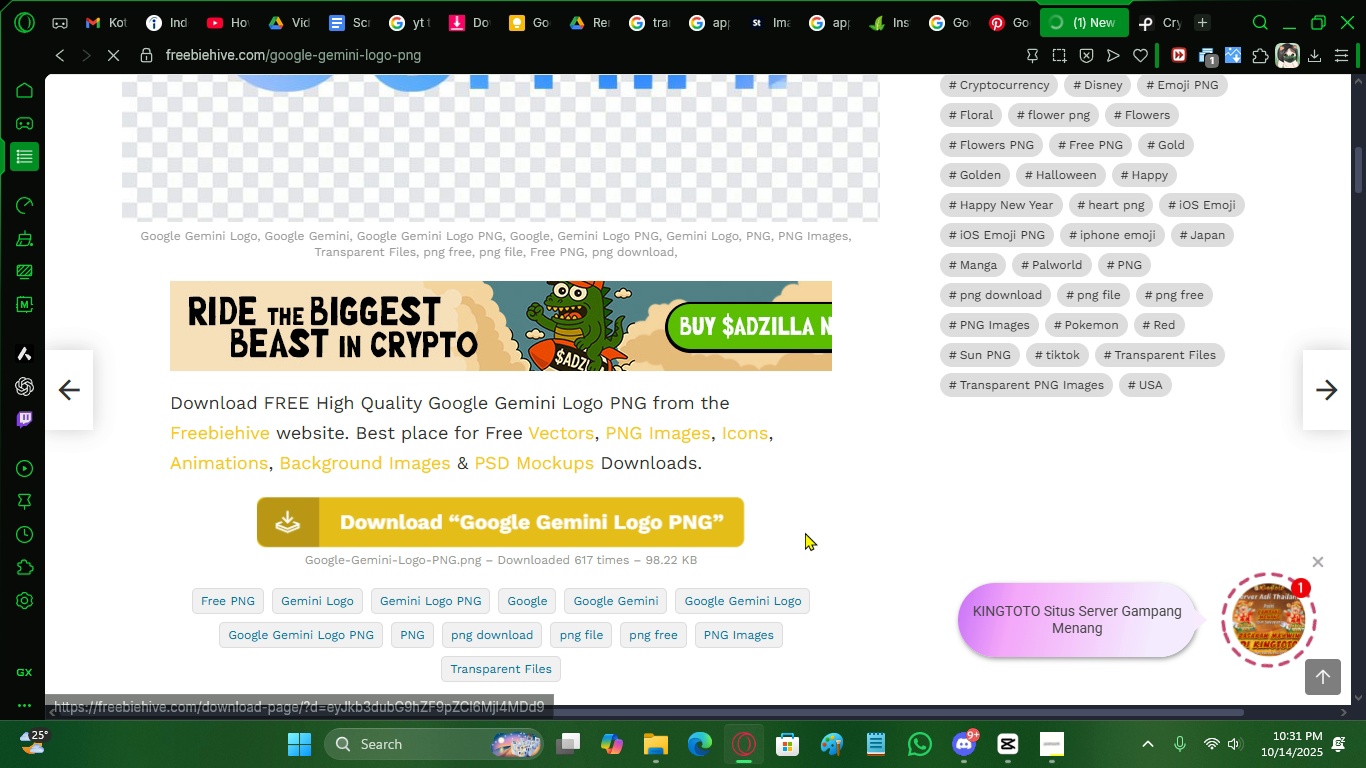 
scroll: coordinate [880, 528], scroll_direction: up, amount: 4.0
 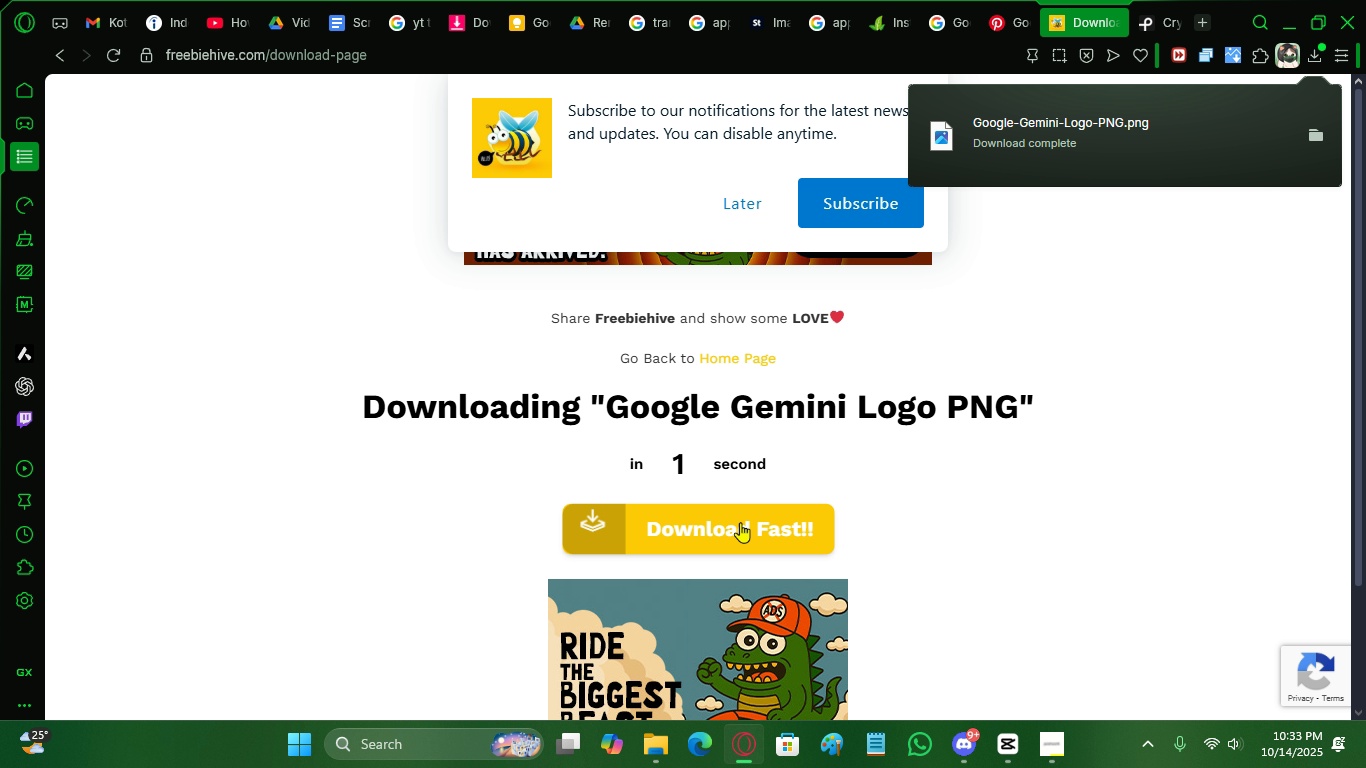 
wait(77.12)
 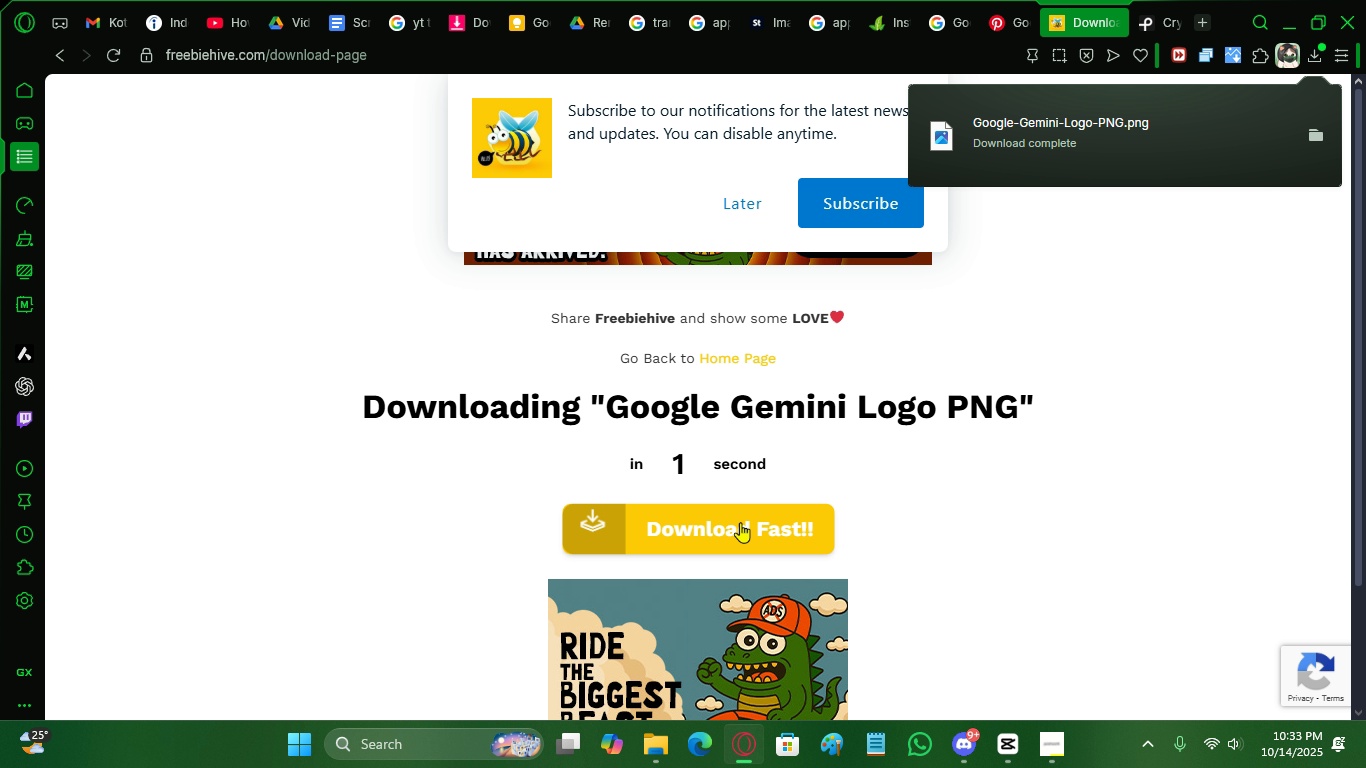 
left_click([1312, 134])
 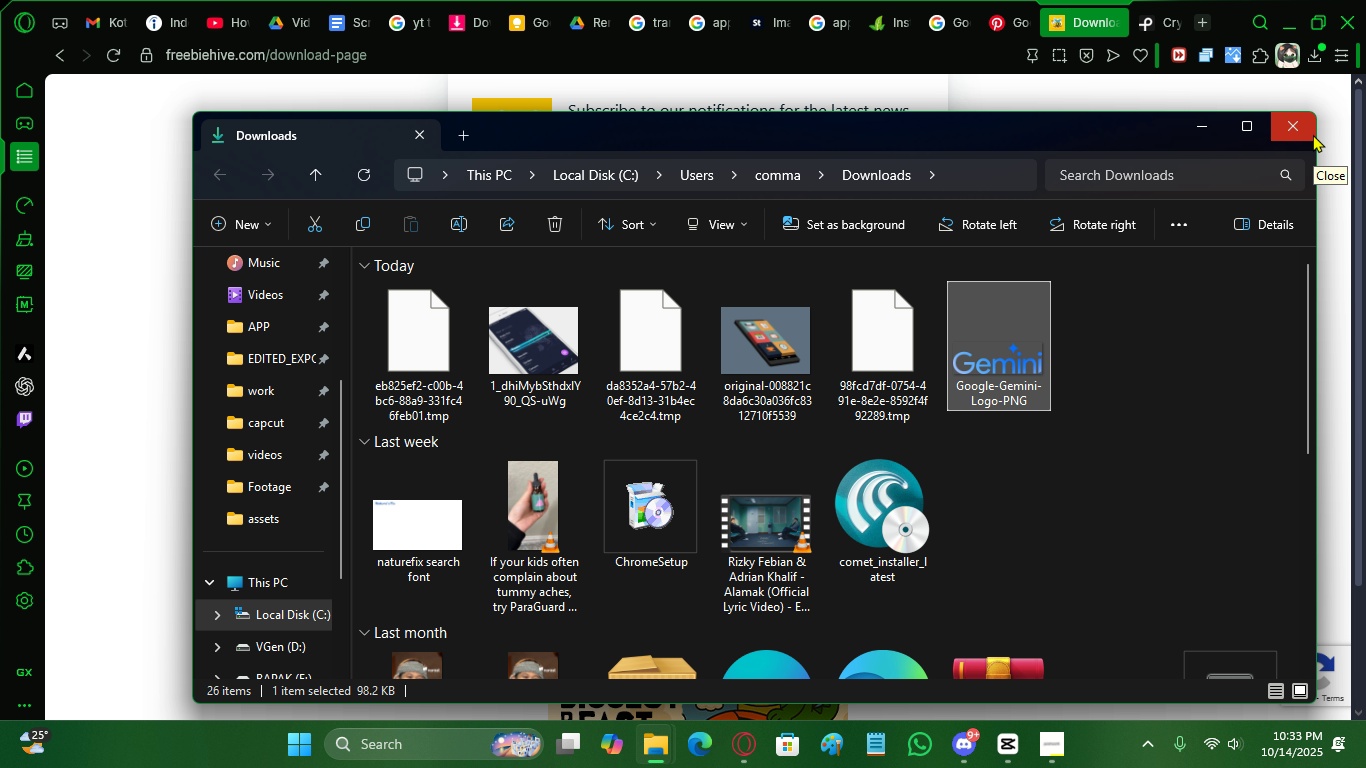 
key(Control+X)
 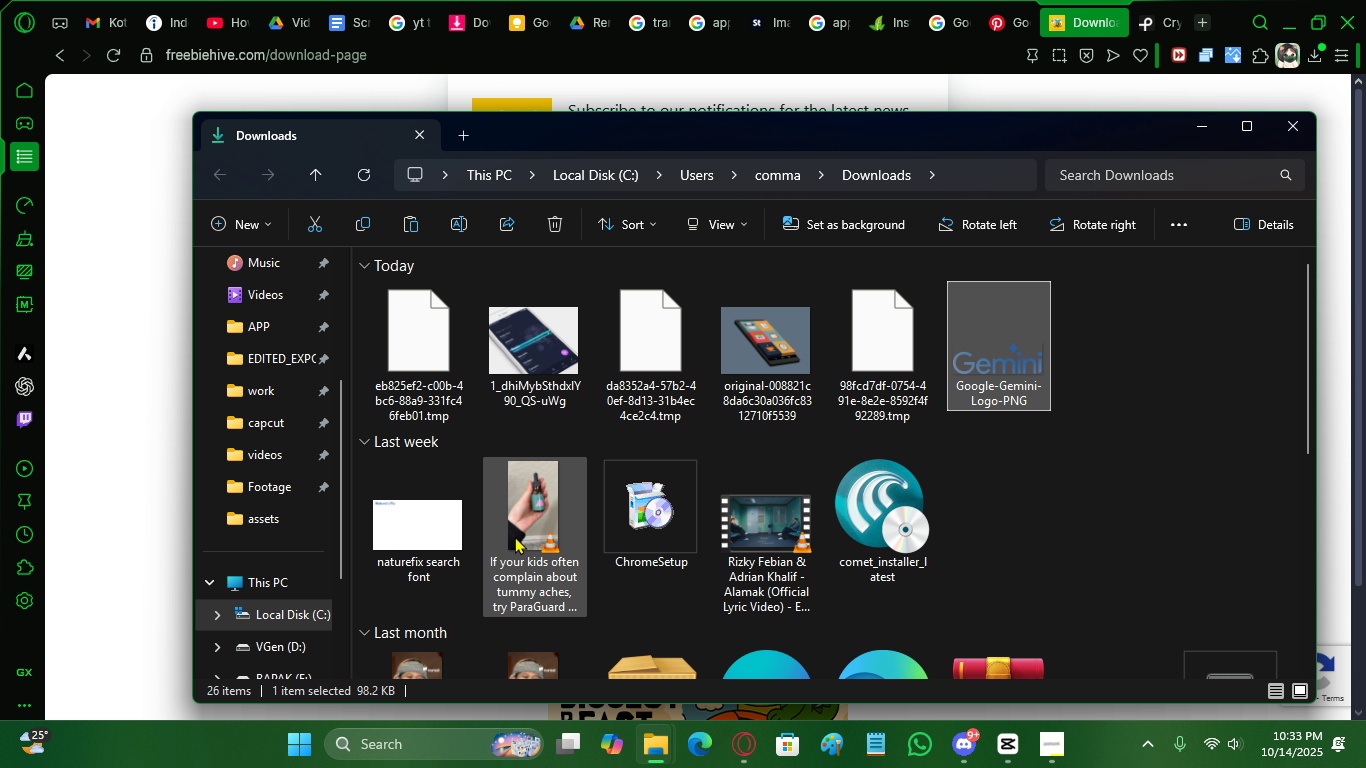 
left_click([652, 741])
 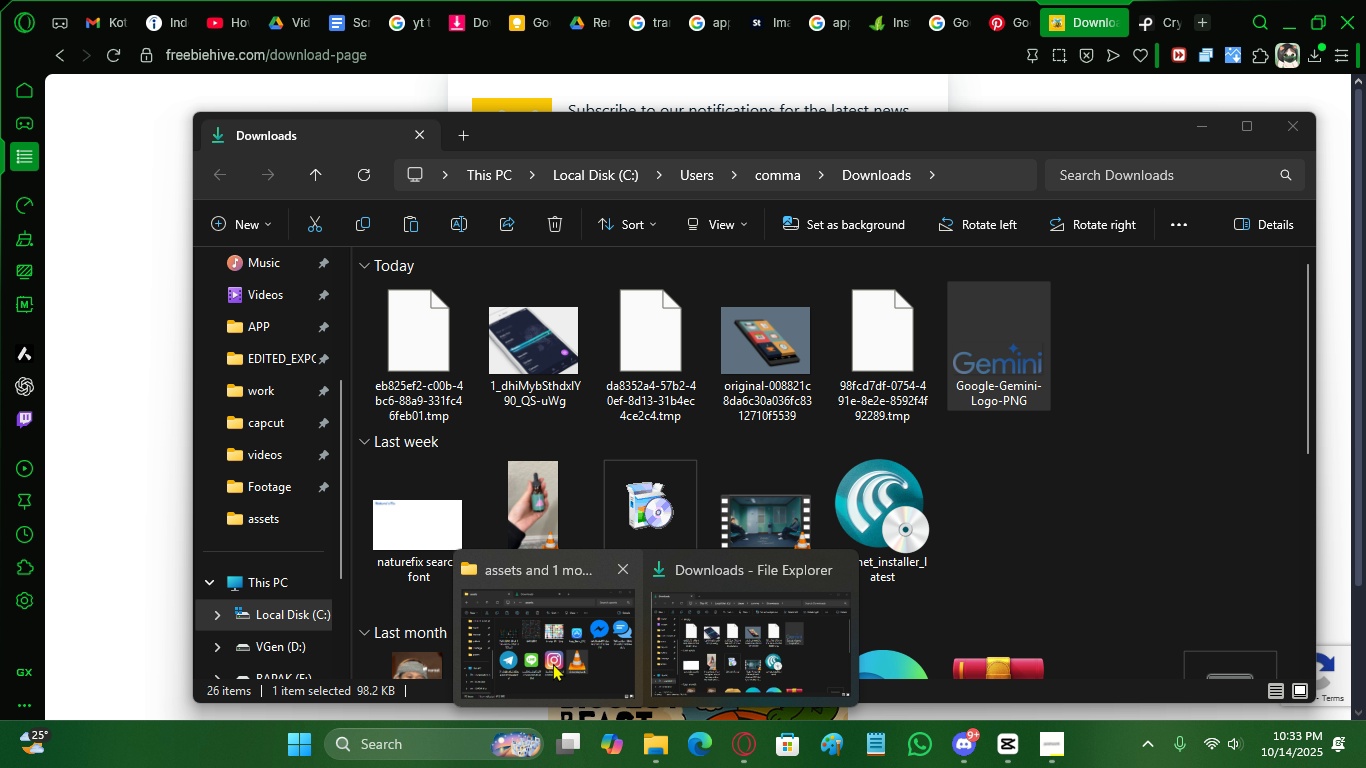 
left_click([553, 663])
 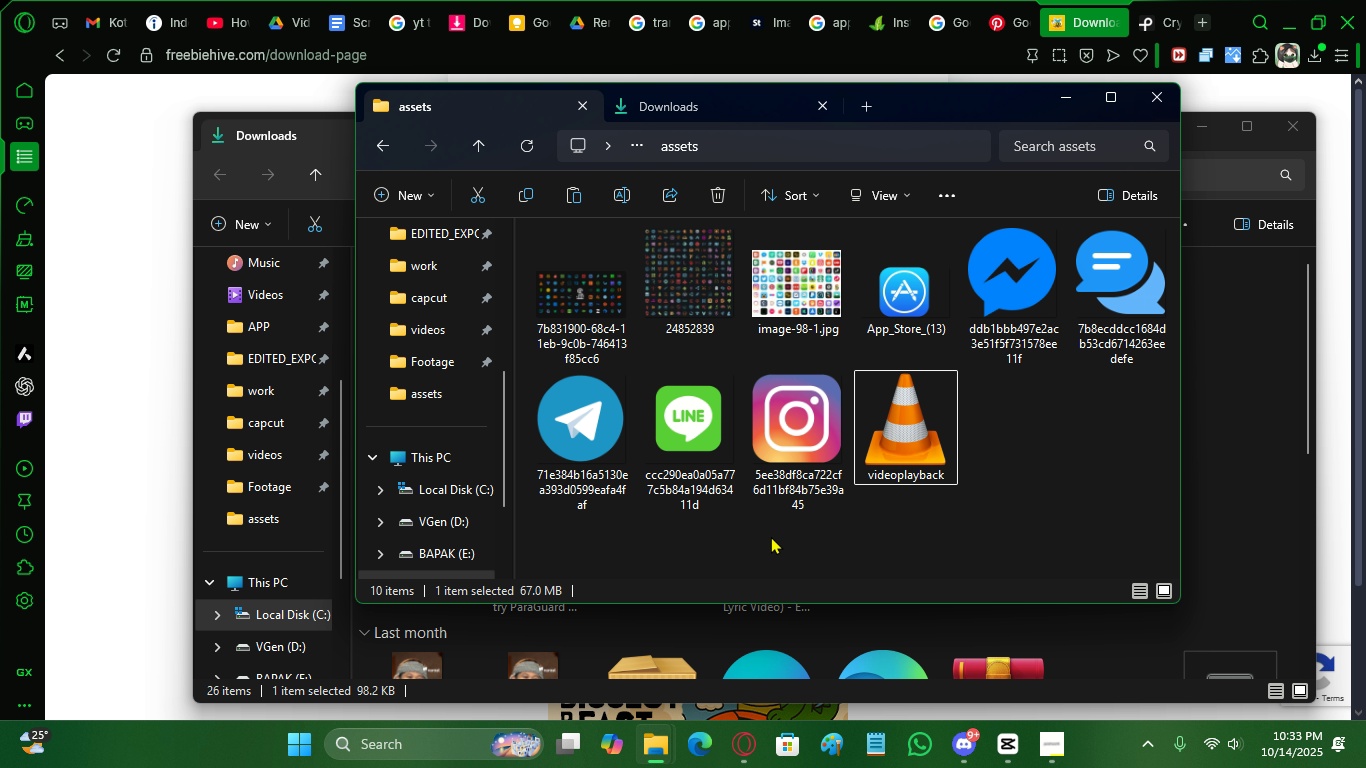 
left_click([771, 536])
 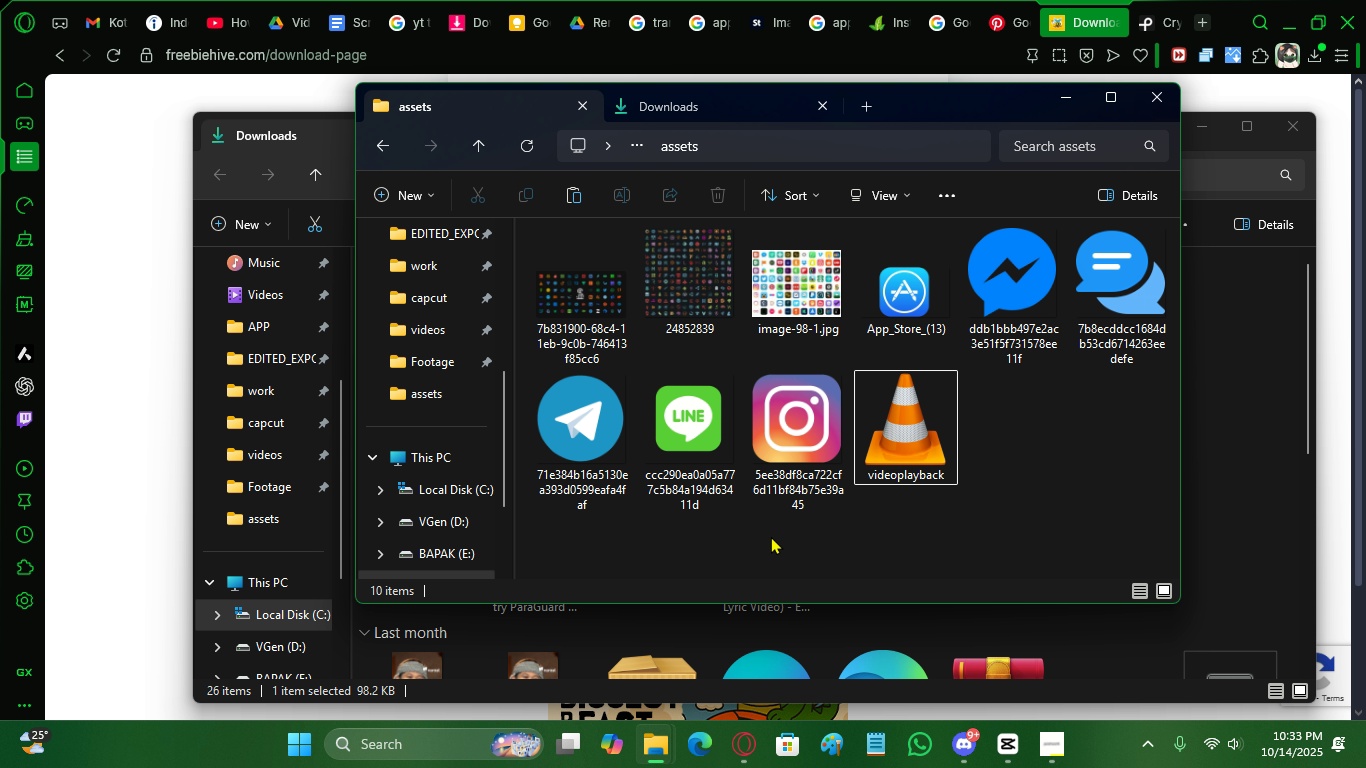 
key(Control+V)
 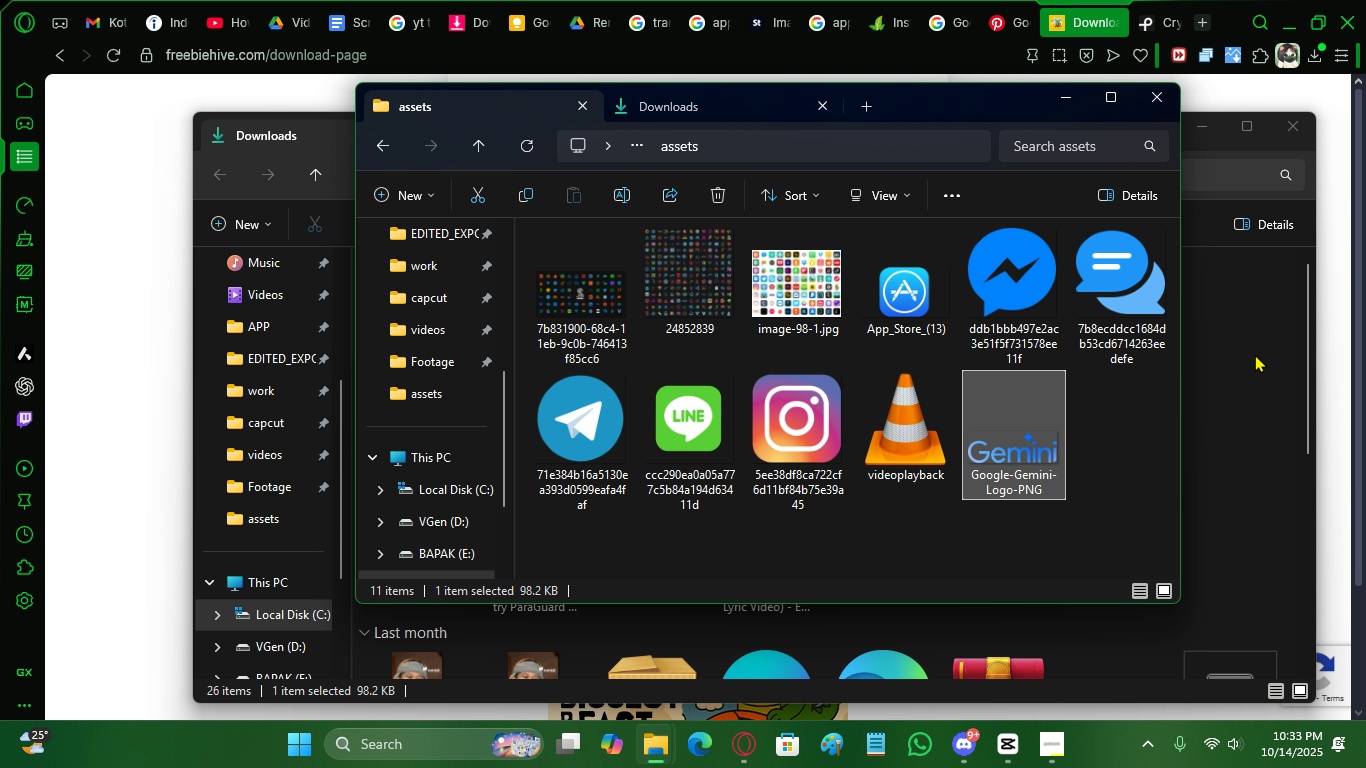 
left_click([1248, 358])
 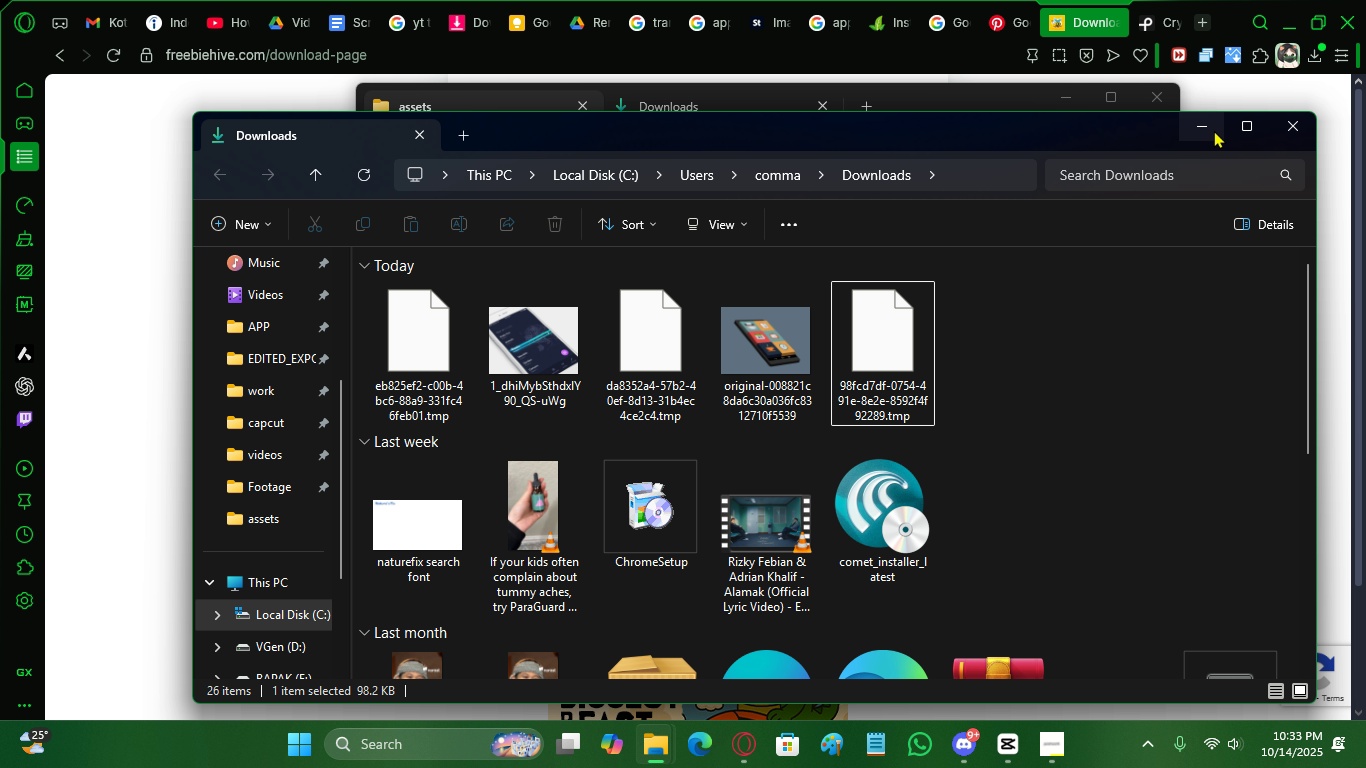 
left_click([1214, 130])
 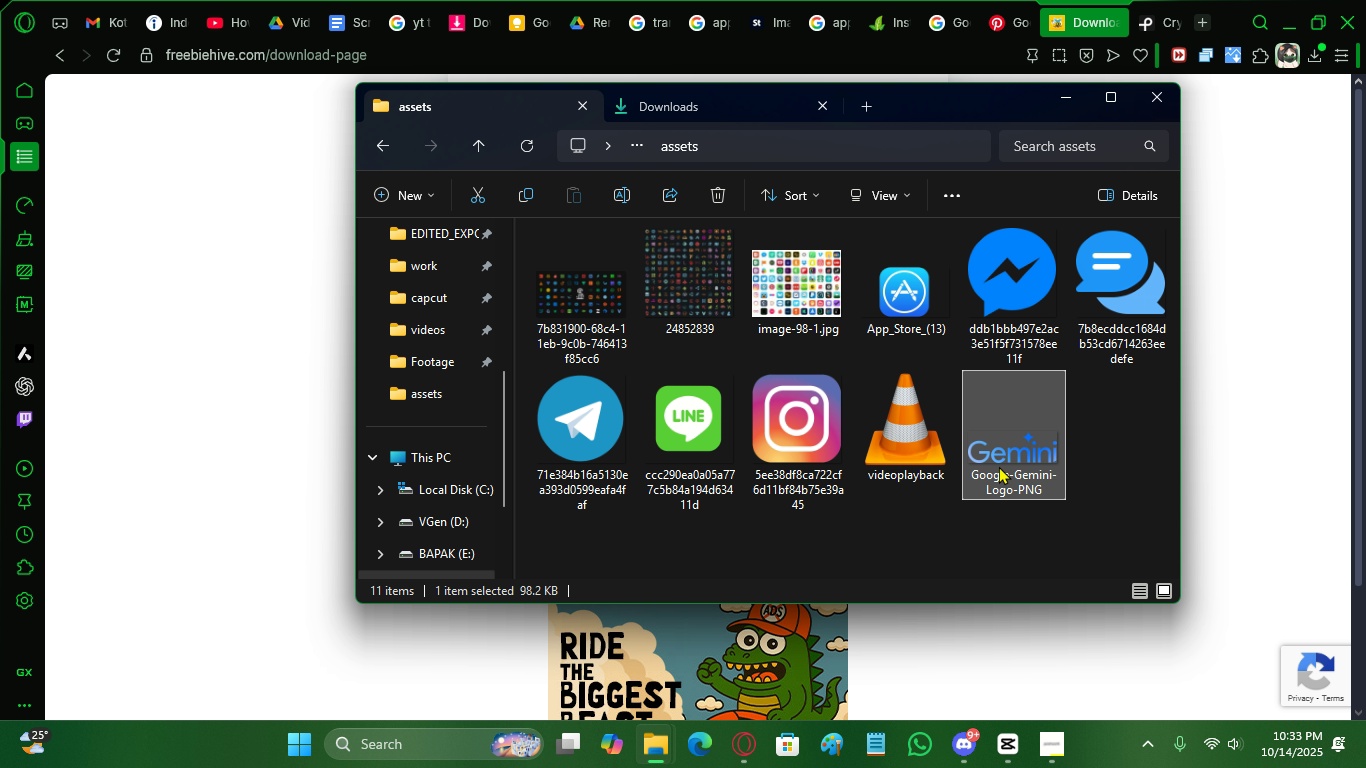 
left_click_drag(start_coordinate=[1011, 458], to_coordinate=[451, 548])
 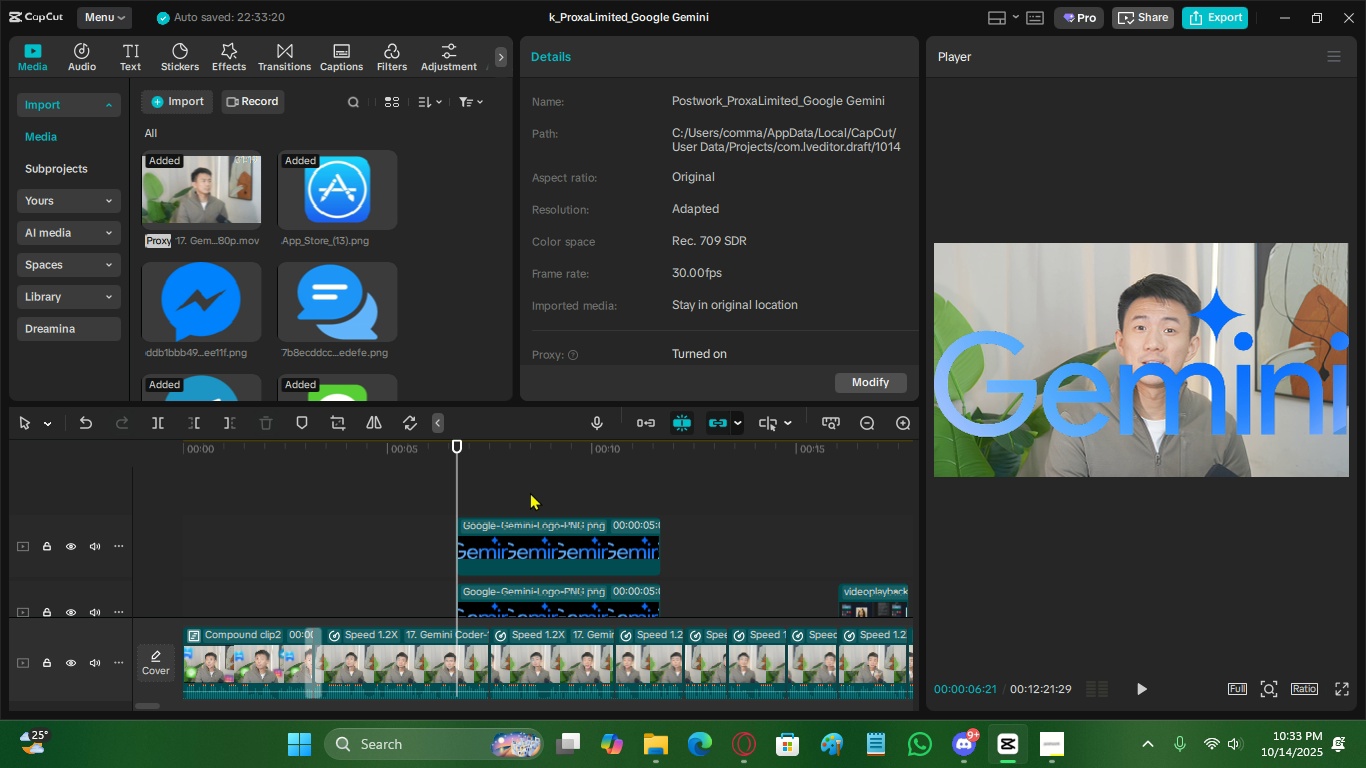 
double_click([537, 531])
 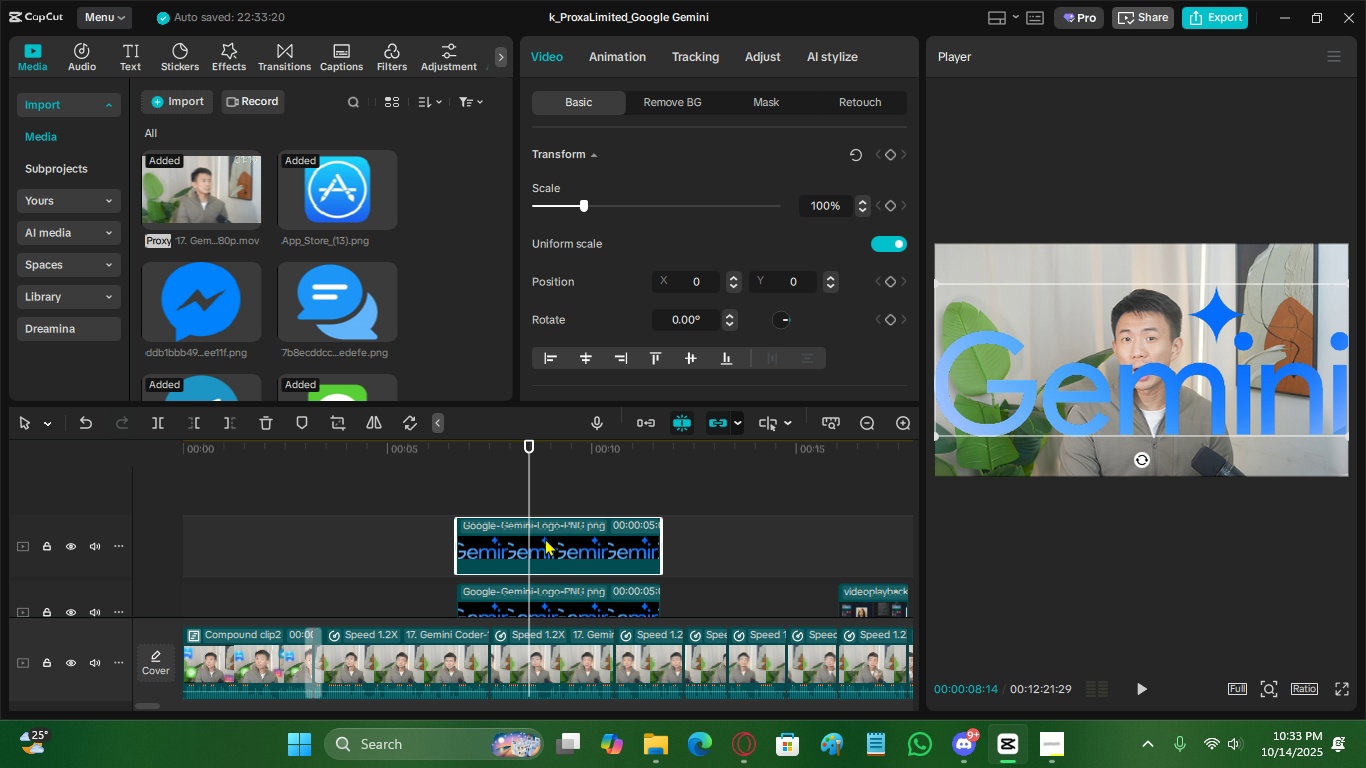 
key(X)
 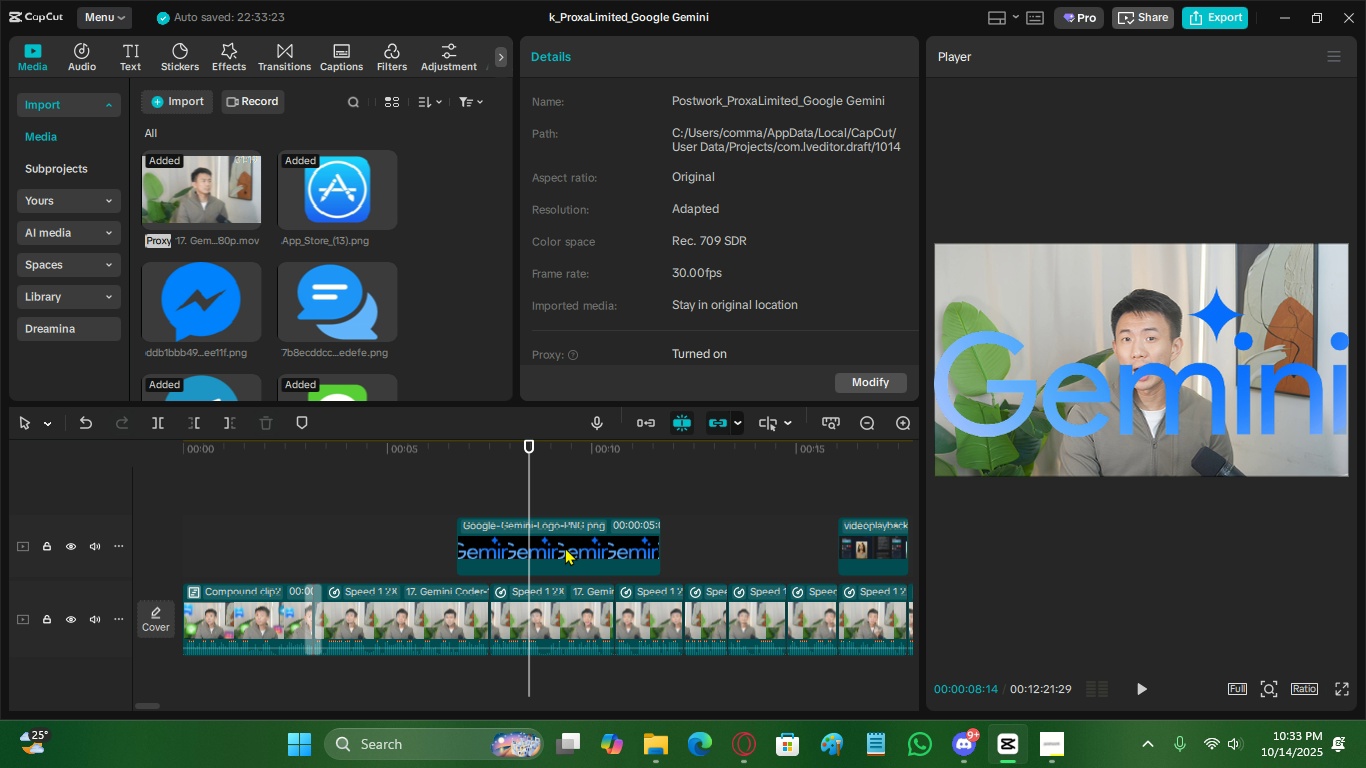 
left_click_drag(start_coordinate=[565, 545], to_coordinate=[198, 484])
 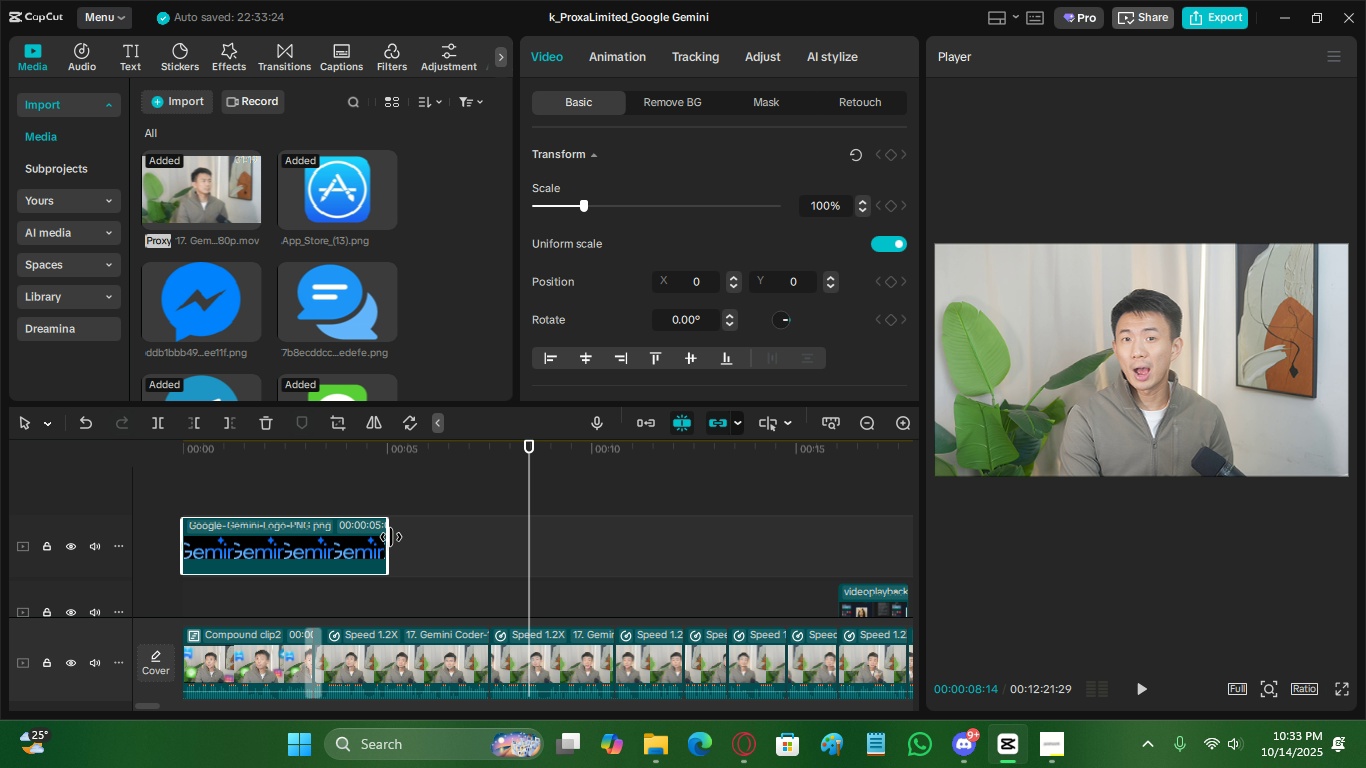 
left_click_drag(start_coordinate=[390, 537], to_coordinate=[695, 547])
 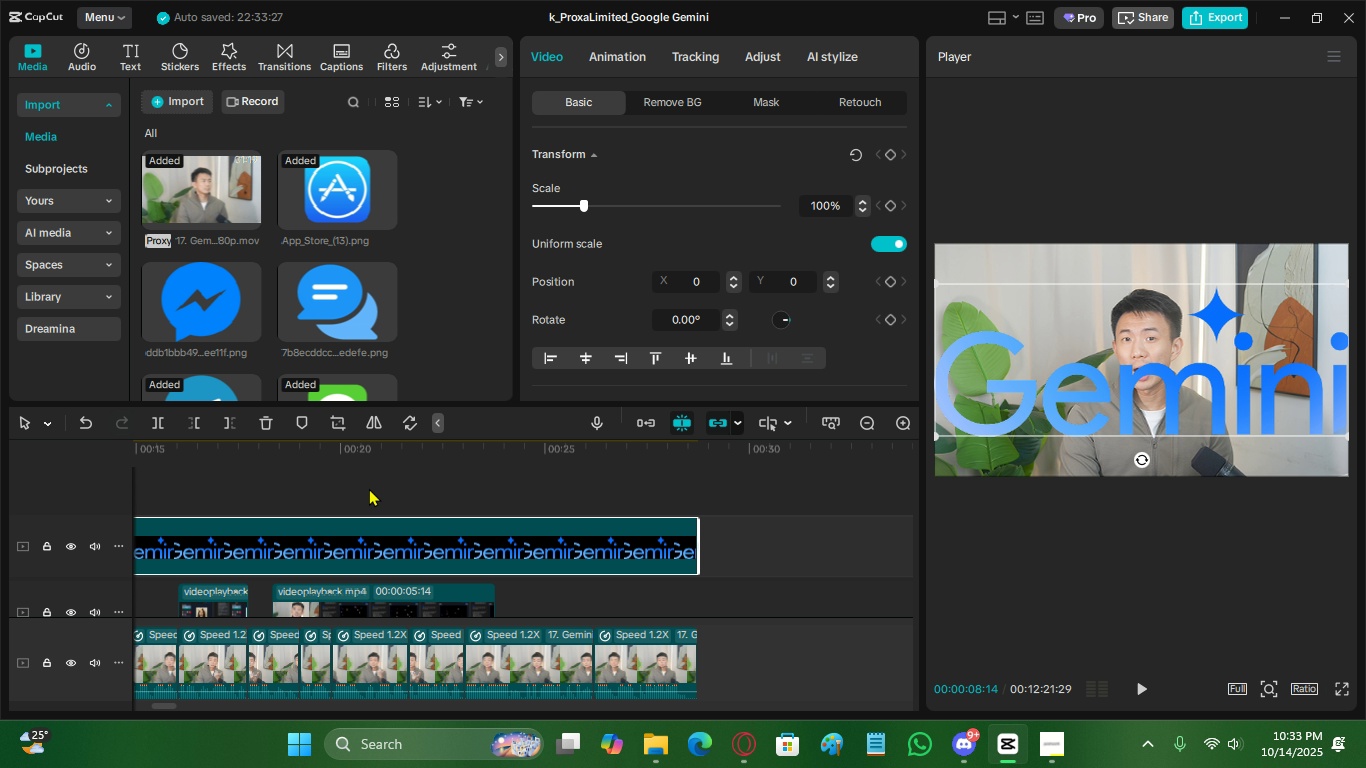 
left_click_drag(start_coordinate=[357, 467], to_coordinate=[36, 463])
 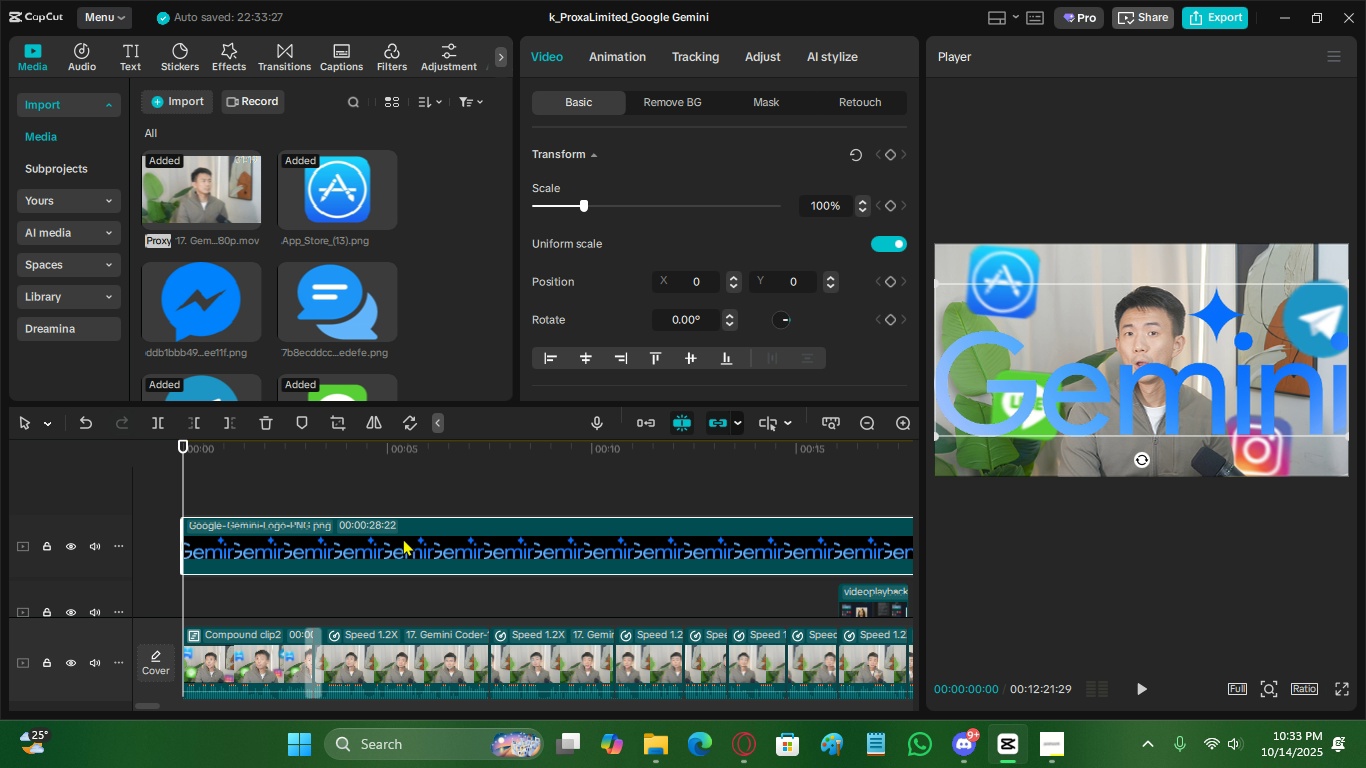 
left_click([403, 538])
 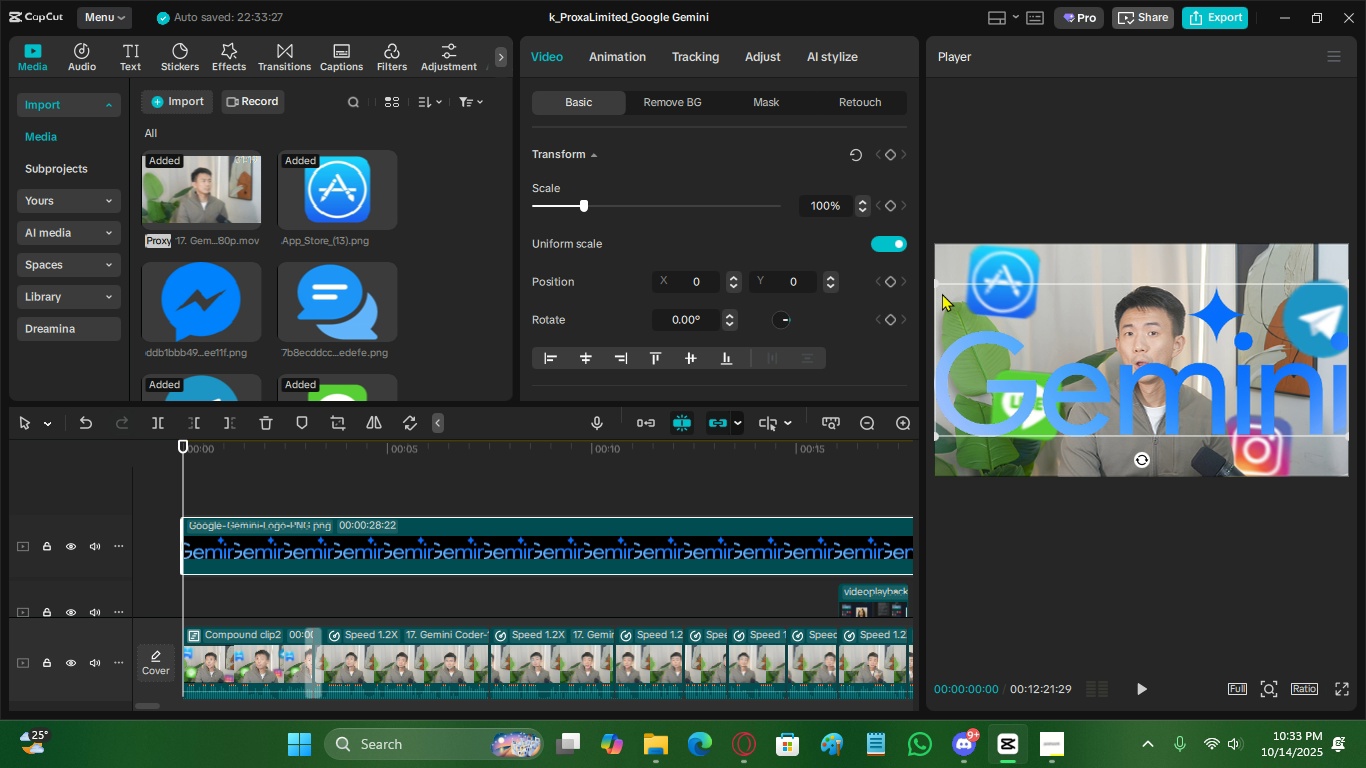 
left_click_drag(start_coordinate=[938, 287], to_coordinate=[1113, 350])
 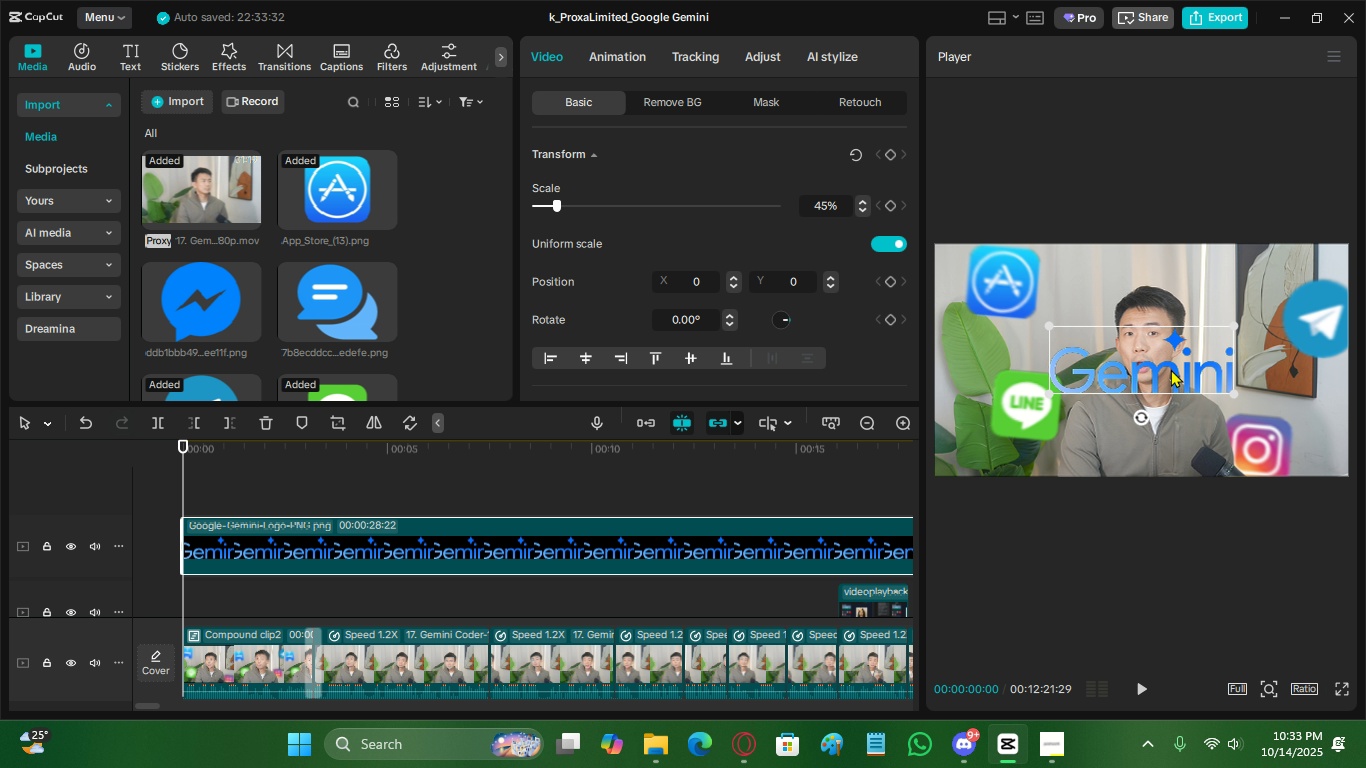 
left_click_drag(start_coordinate=[1171, 369], to_coordinate=[1164, 347])
 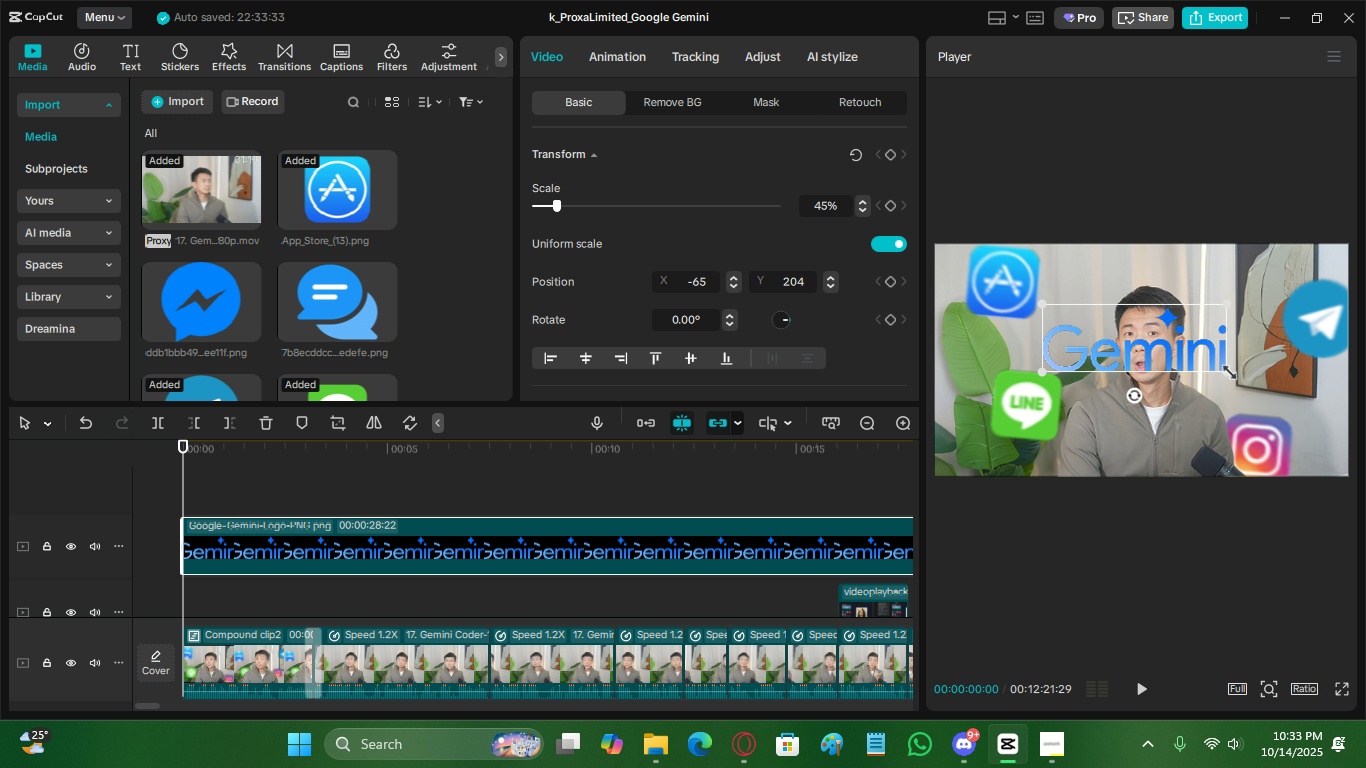 
left_click_drag(start_coordinate=[1225, 368], to_coordinate=[1264, 373])
 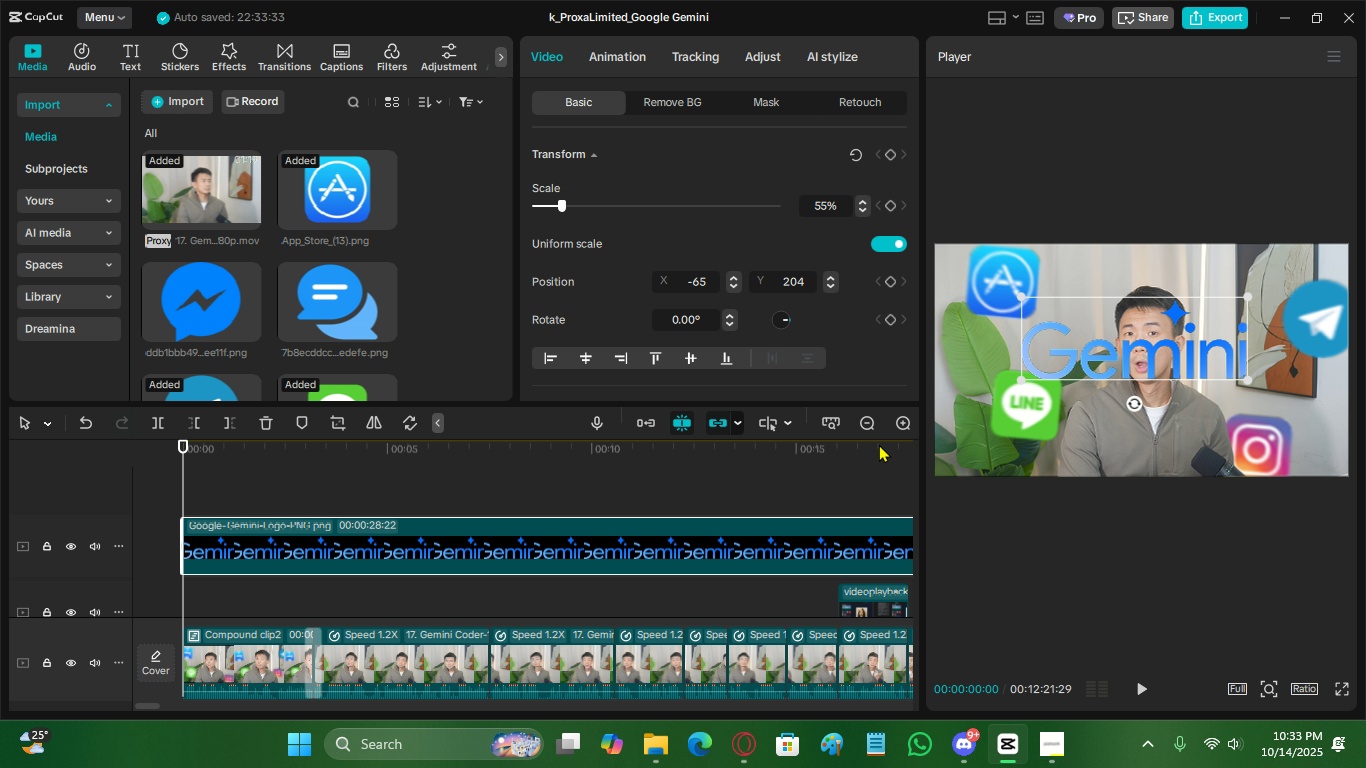 
left_click([872, 429])
 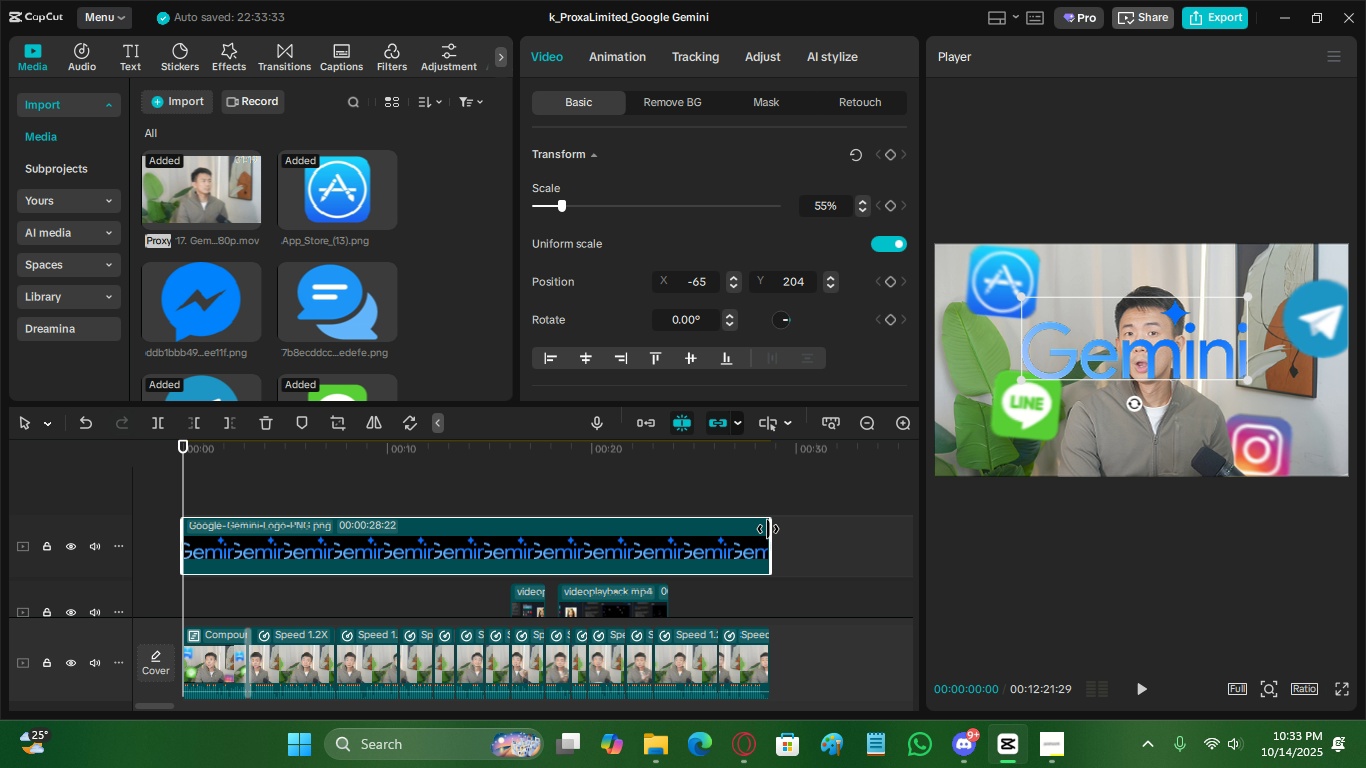 
left_click_drag(start_coordinate=[768, 529], to_coordinate=[773, 529])
 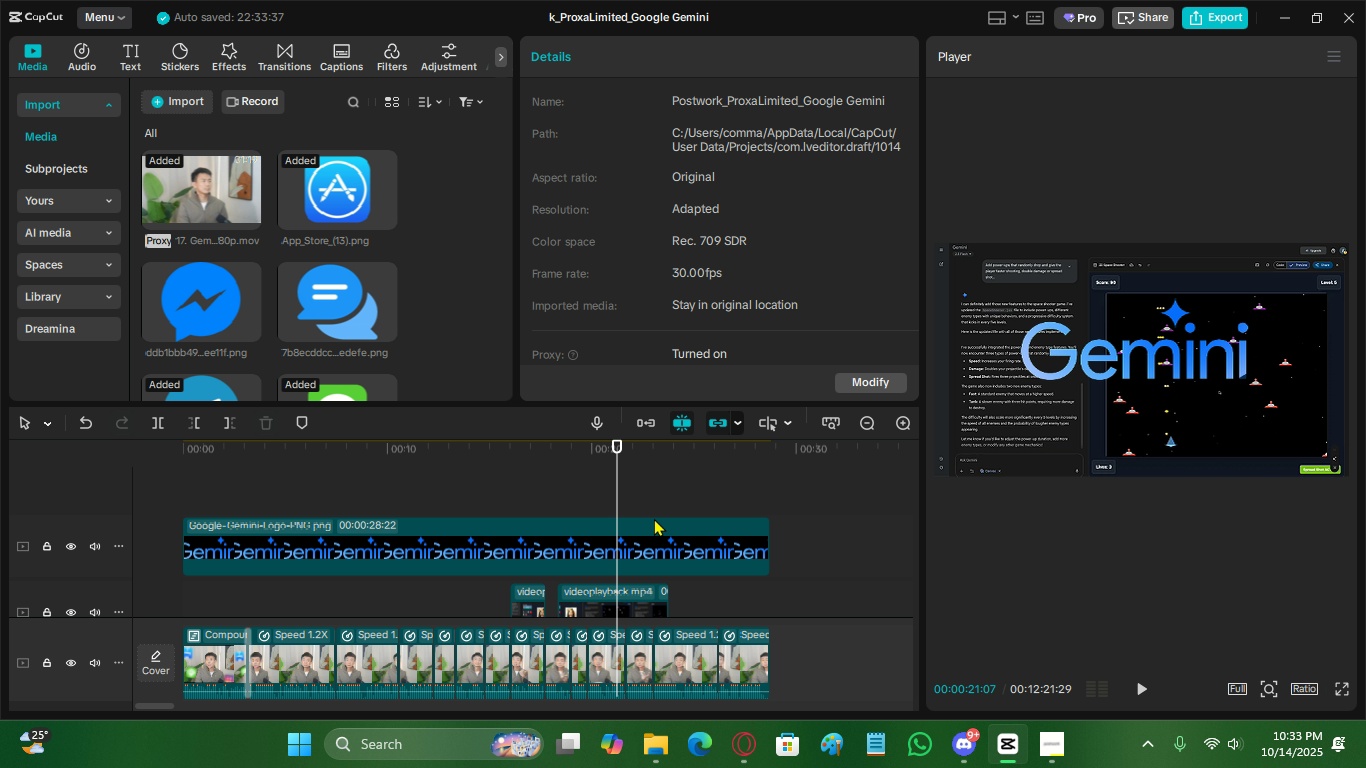 
double_click([654, 518])
 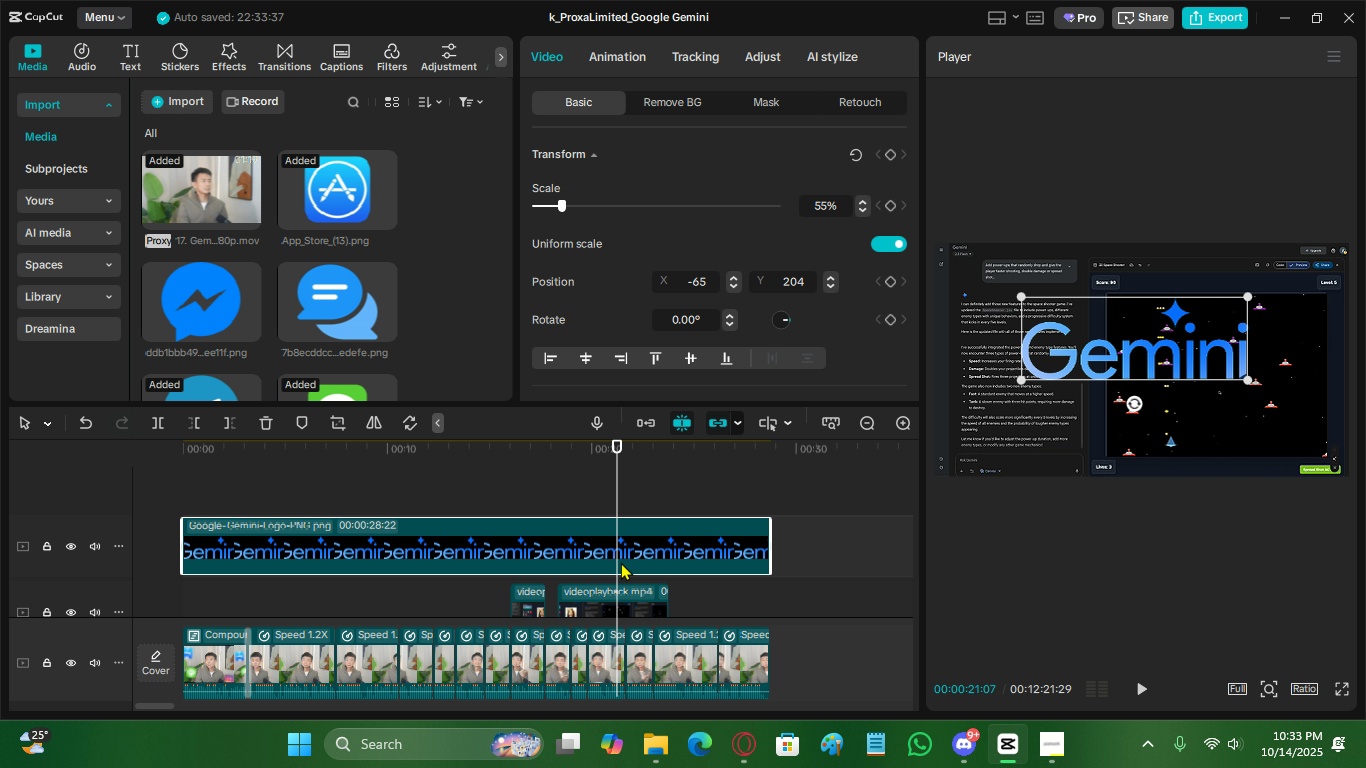 
scroll: coordinate [425, 554], scroll_direction: down, amount: 6.0
 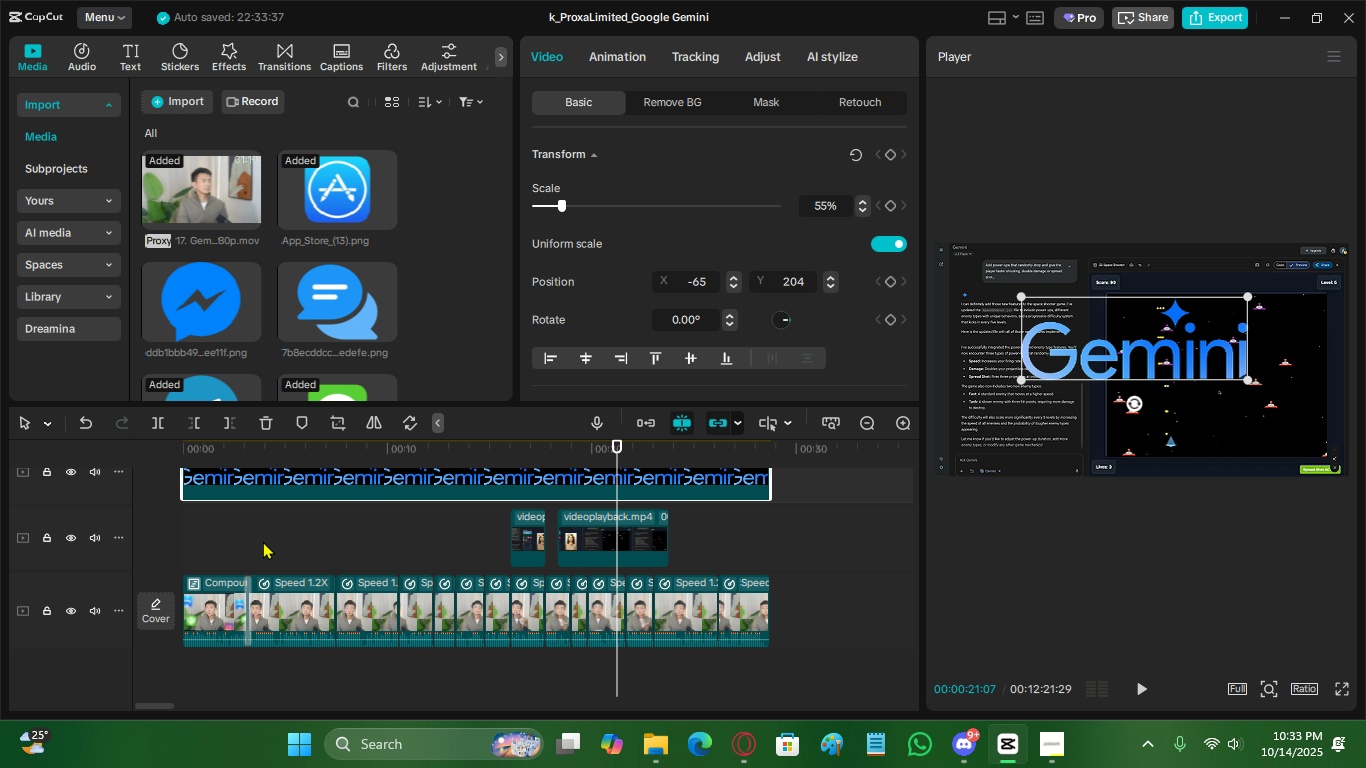 
scroll: coordinate [254, 542], scroll_direction: up, amount: 1.0
 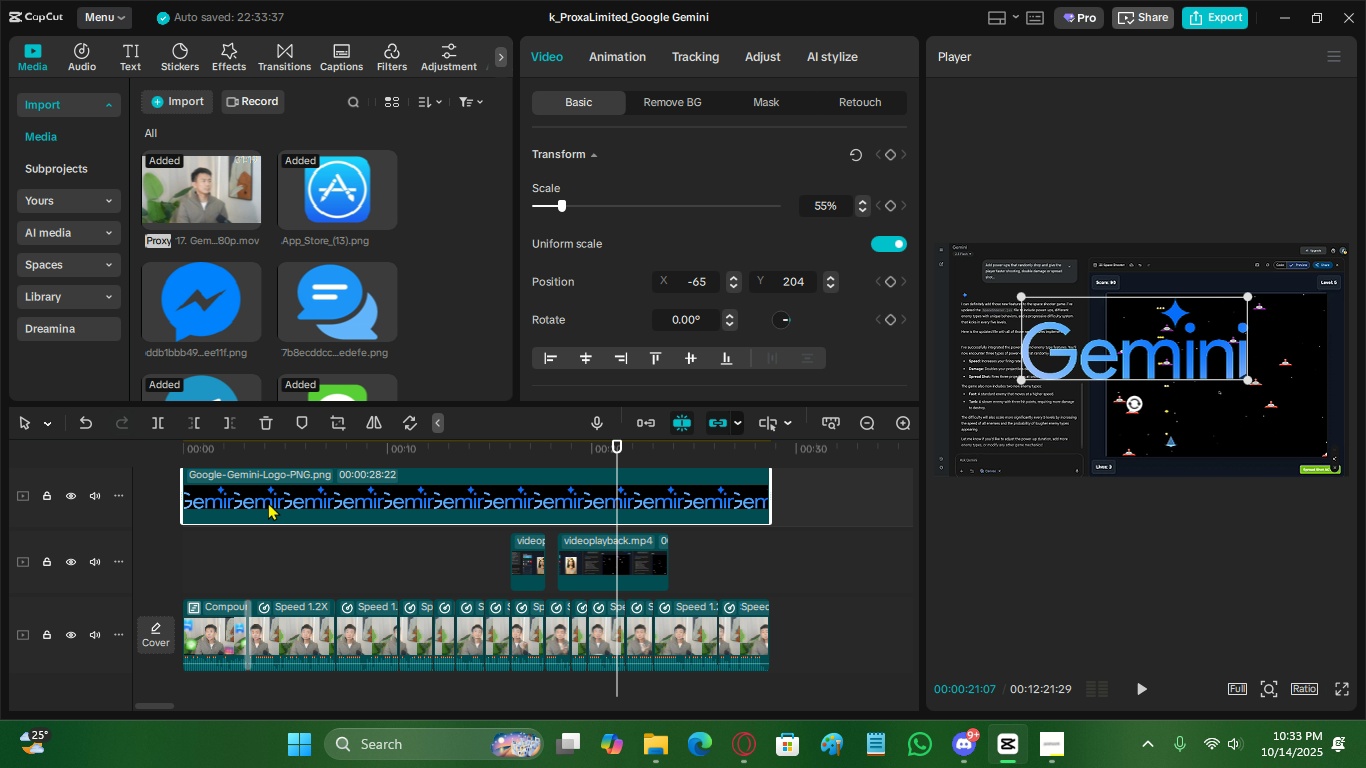 
left_click_drag(start_coordinate=[272, 488], to_coordinate=[724, 486])
 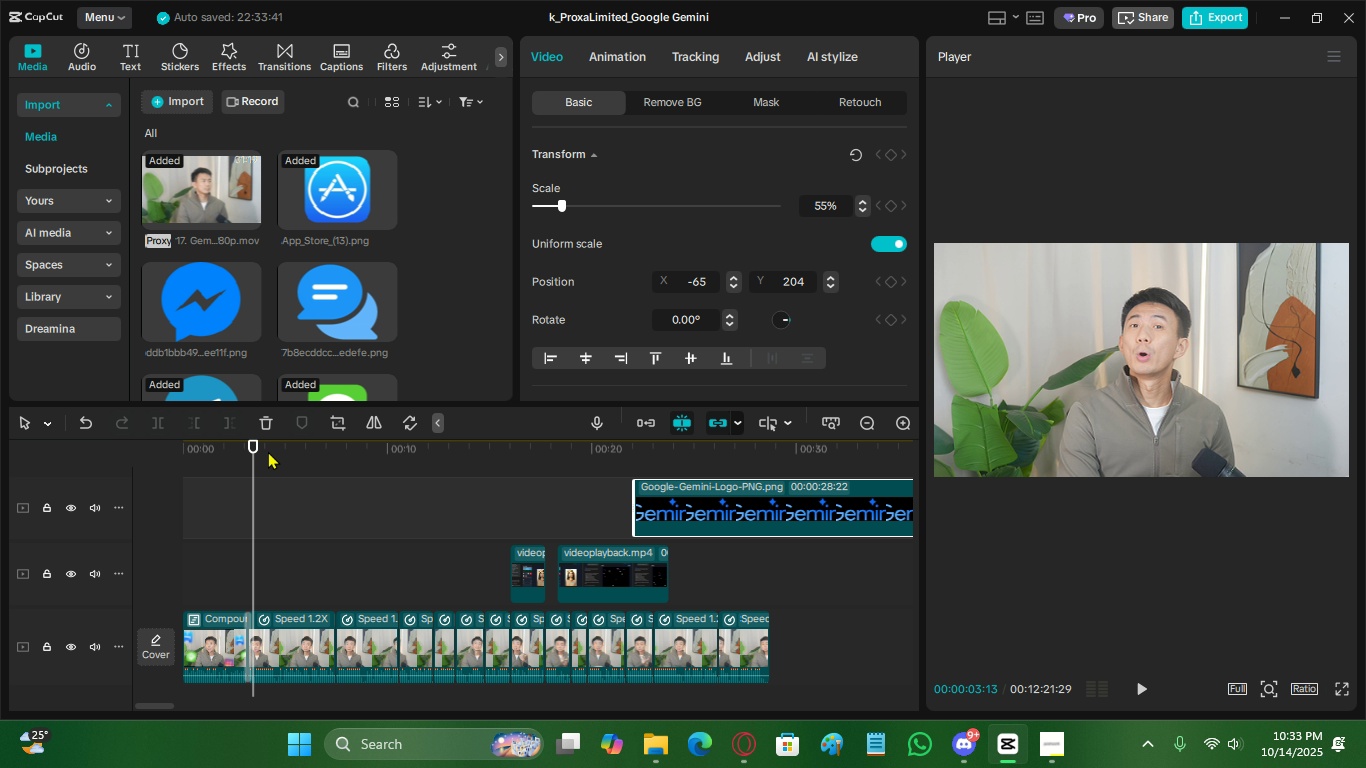 
left_click([268, 451])
 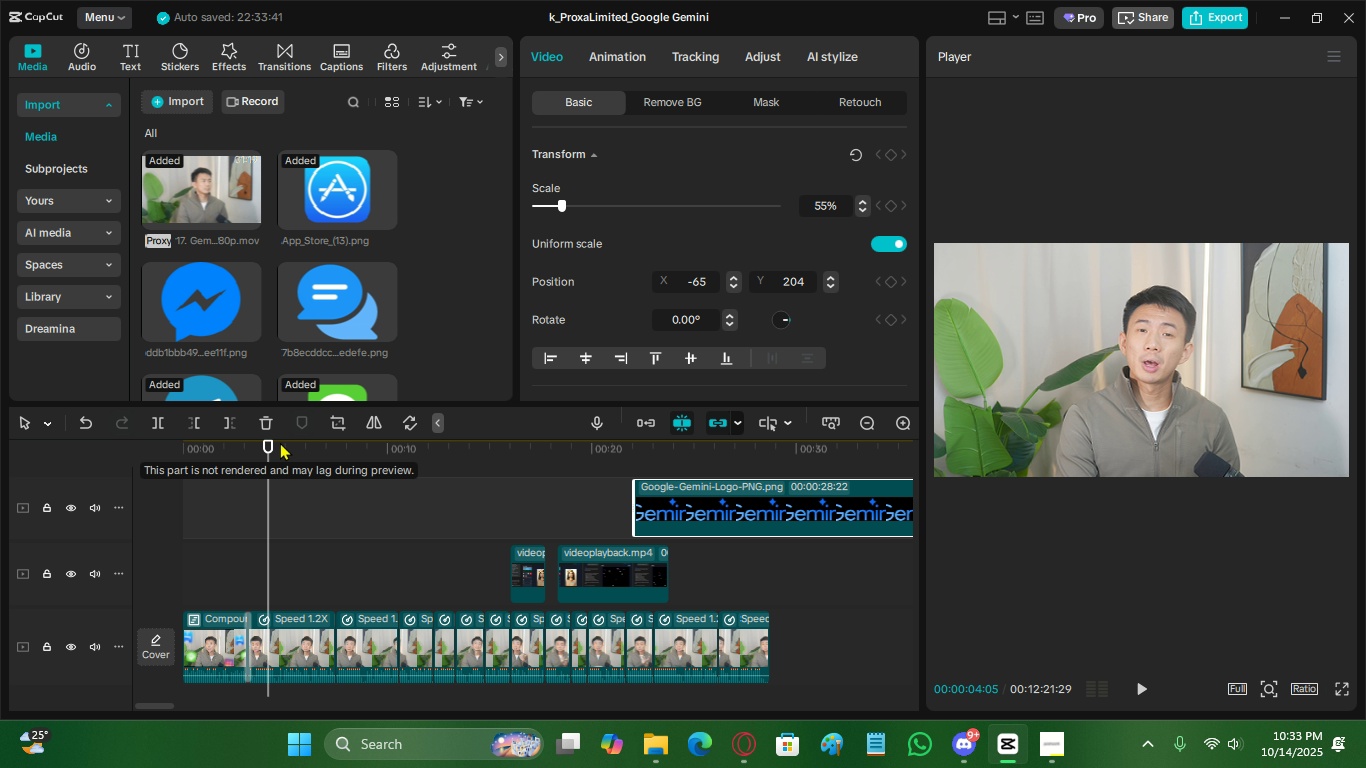 
left_click_drag(start_coordinate=[291, 445], to_coordinate=[319, 456])
 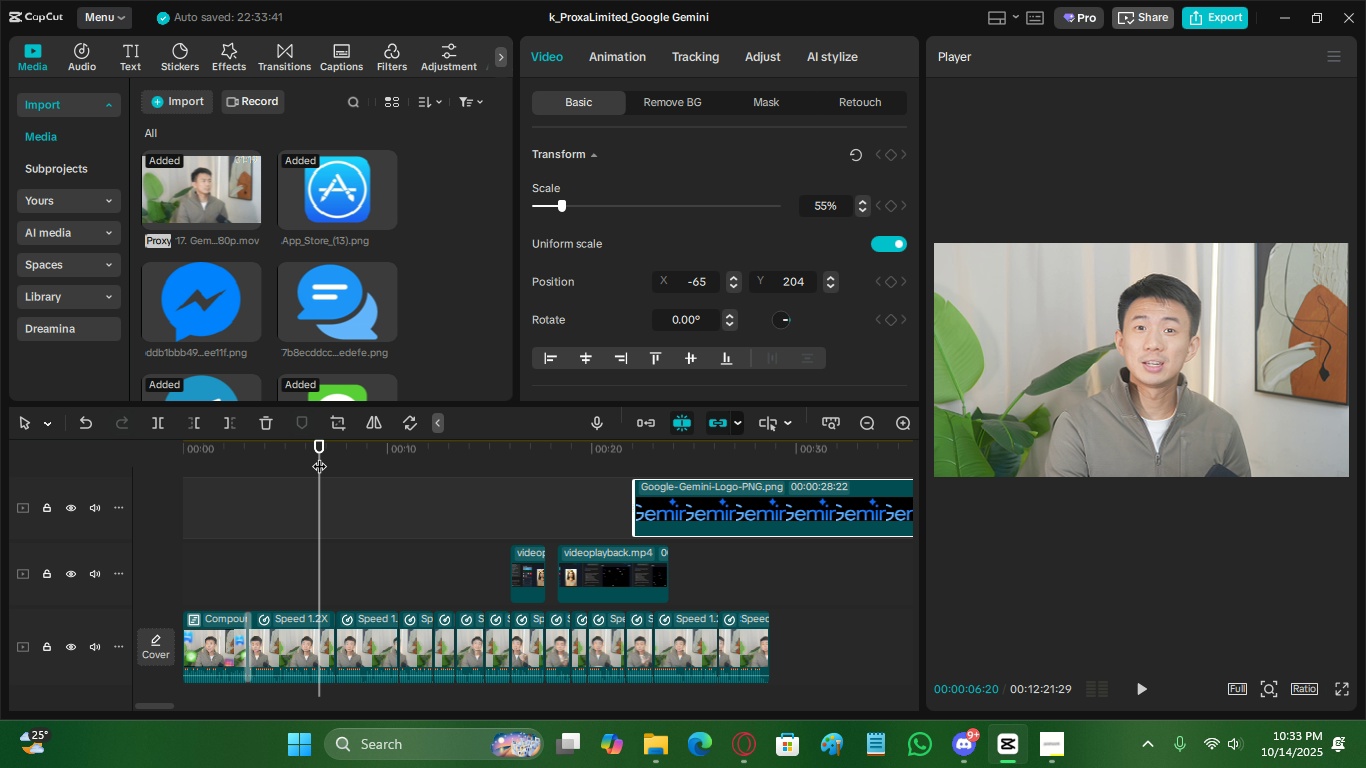 
key(Space)
 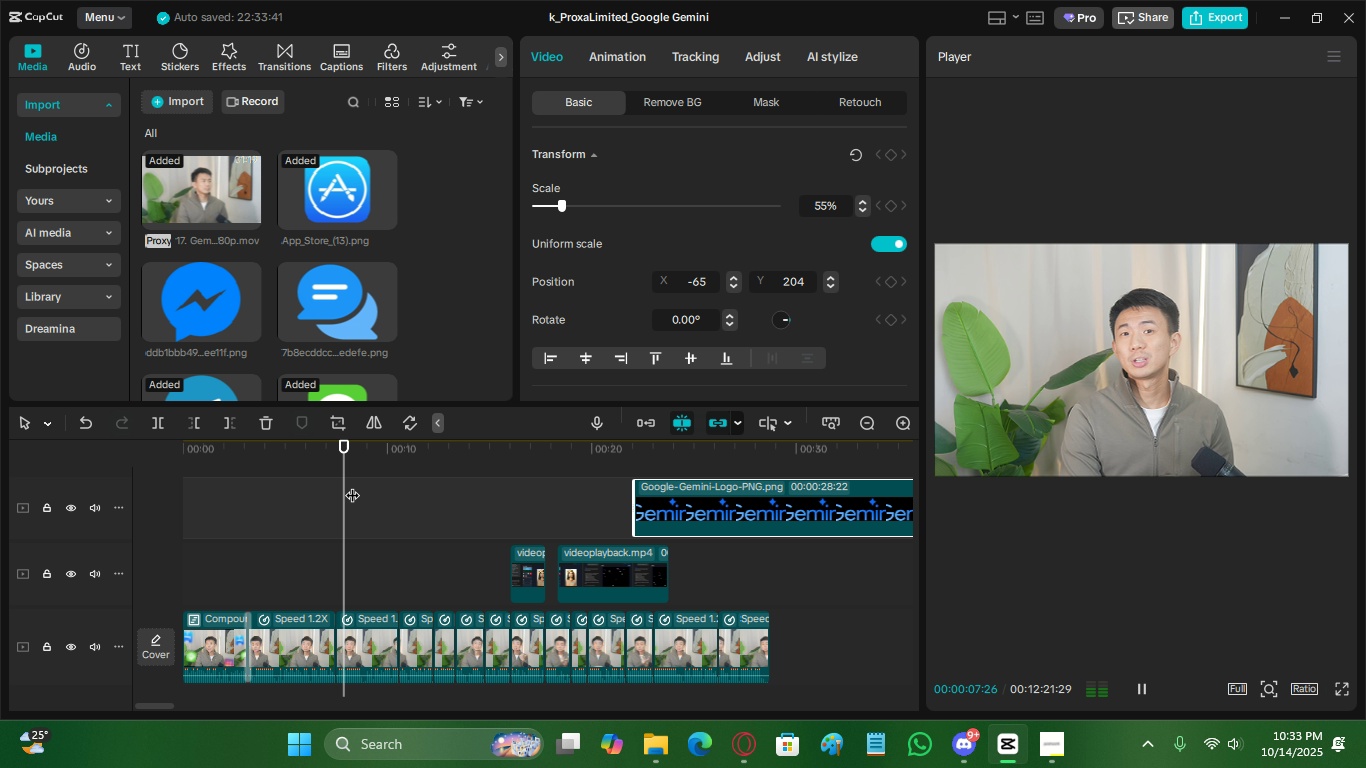 
key(Space)
 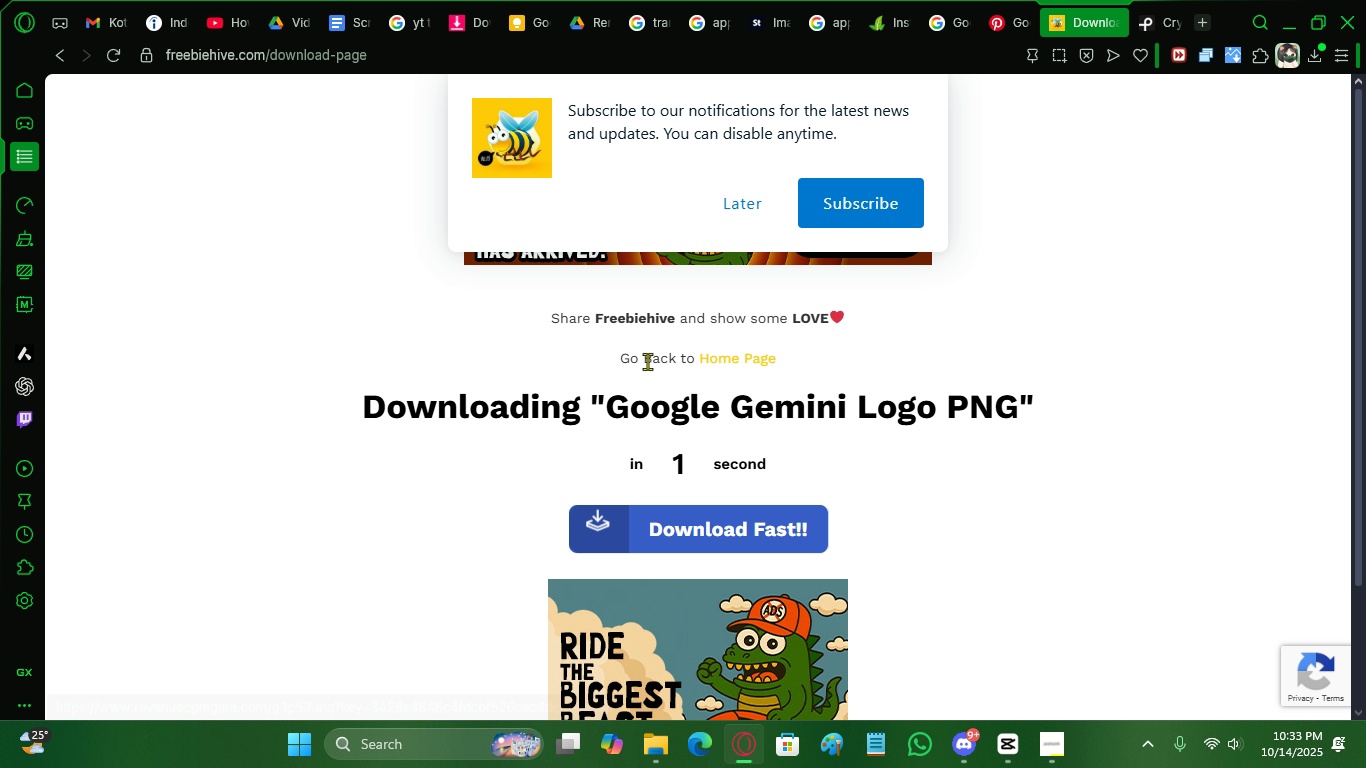 
scroll: coordinate [890, 226], scroll_direction: up, amount: 3.0
 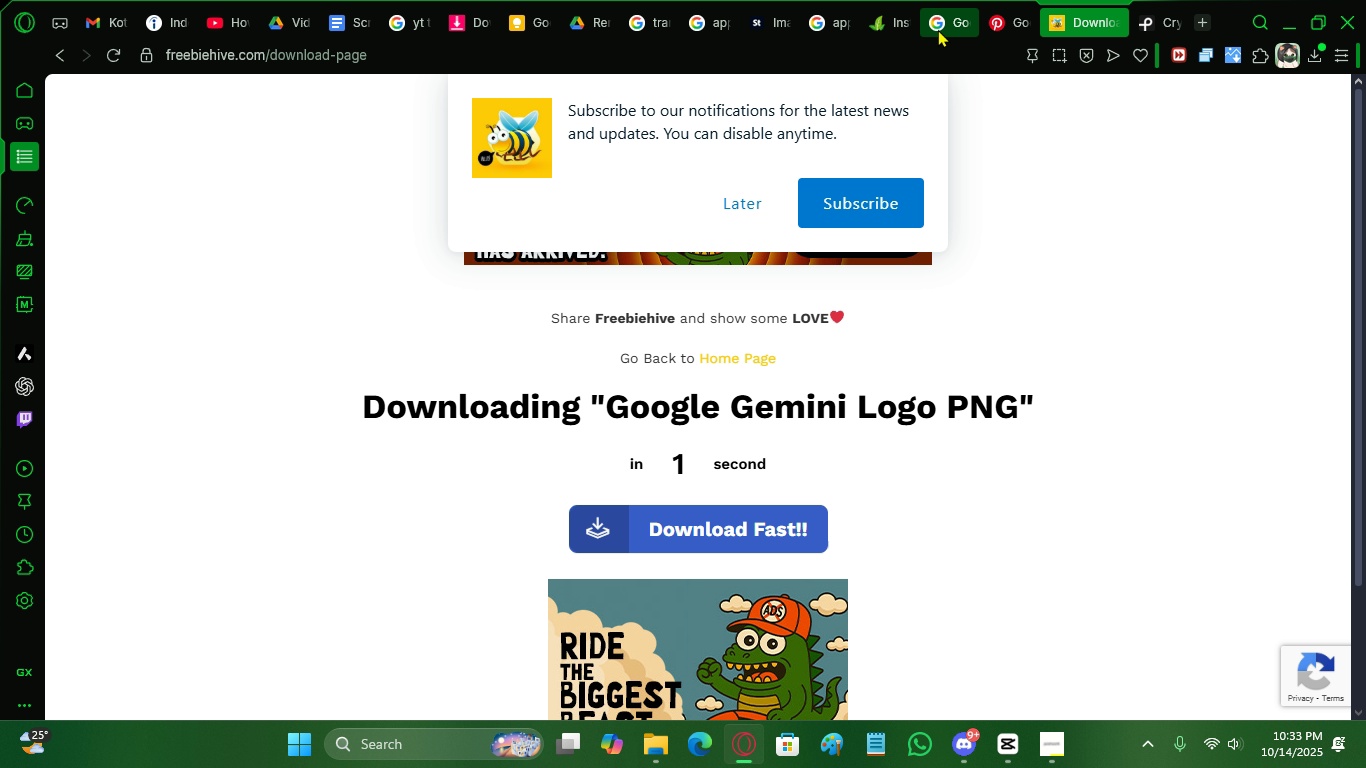 
left_click([938, 28])
 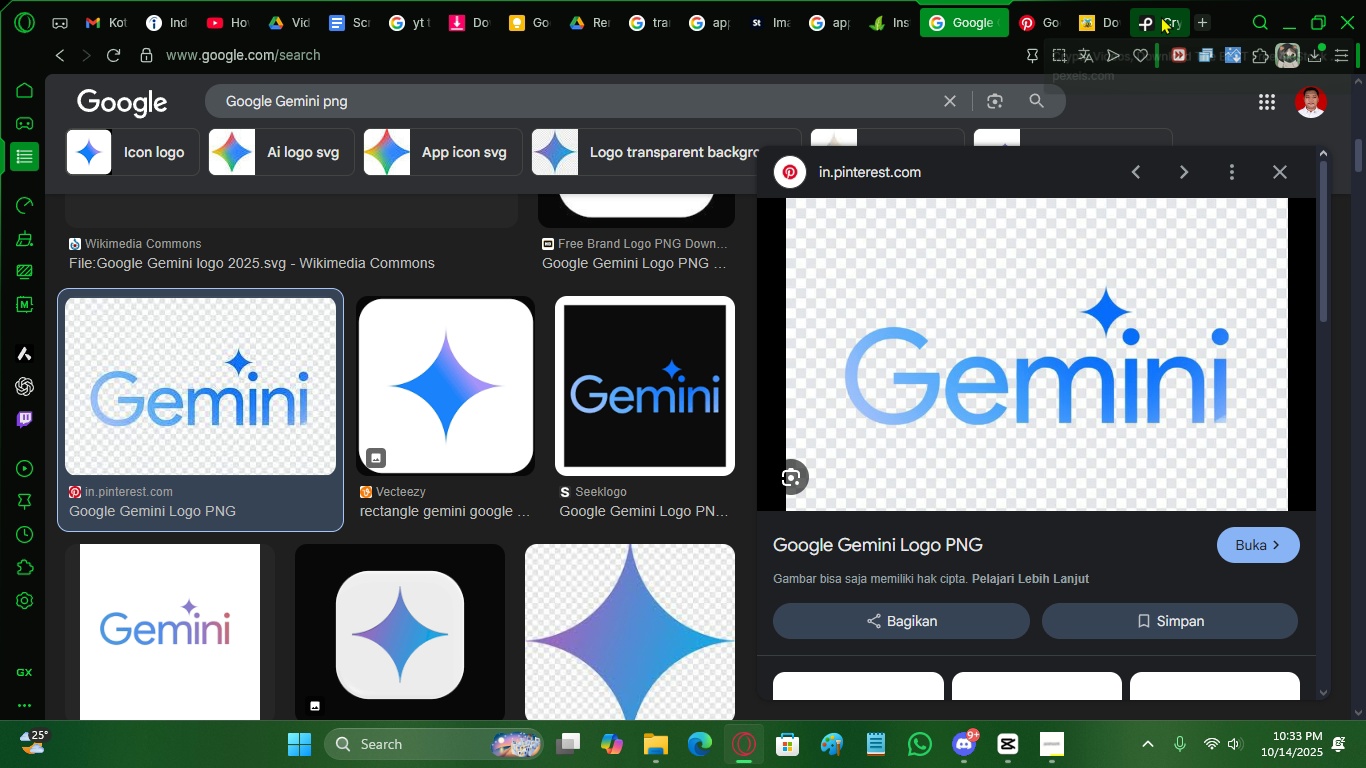 
left_click([1161, 16])
 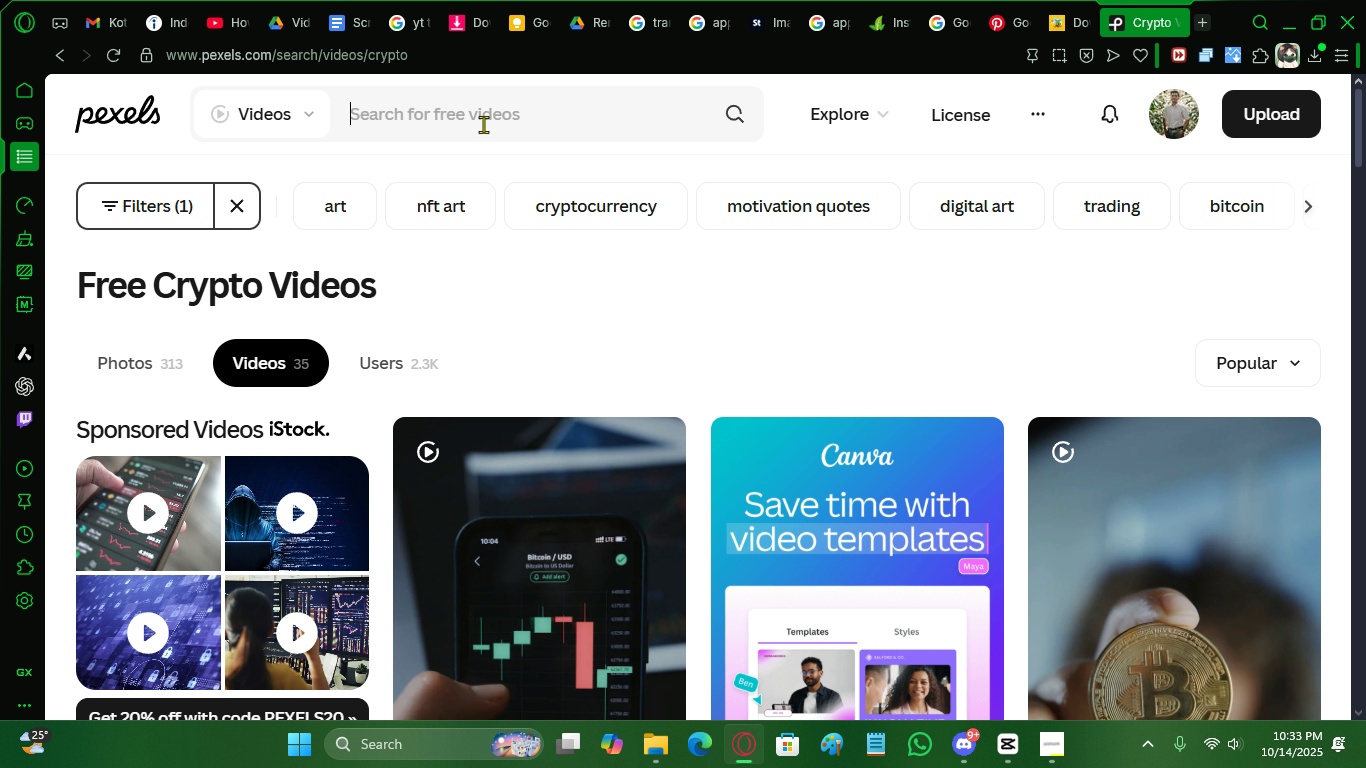 
left_click([483, 124])
 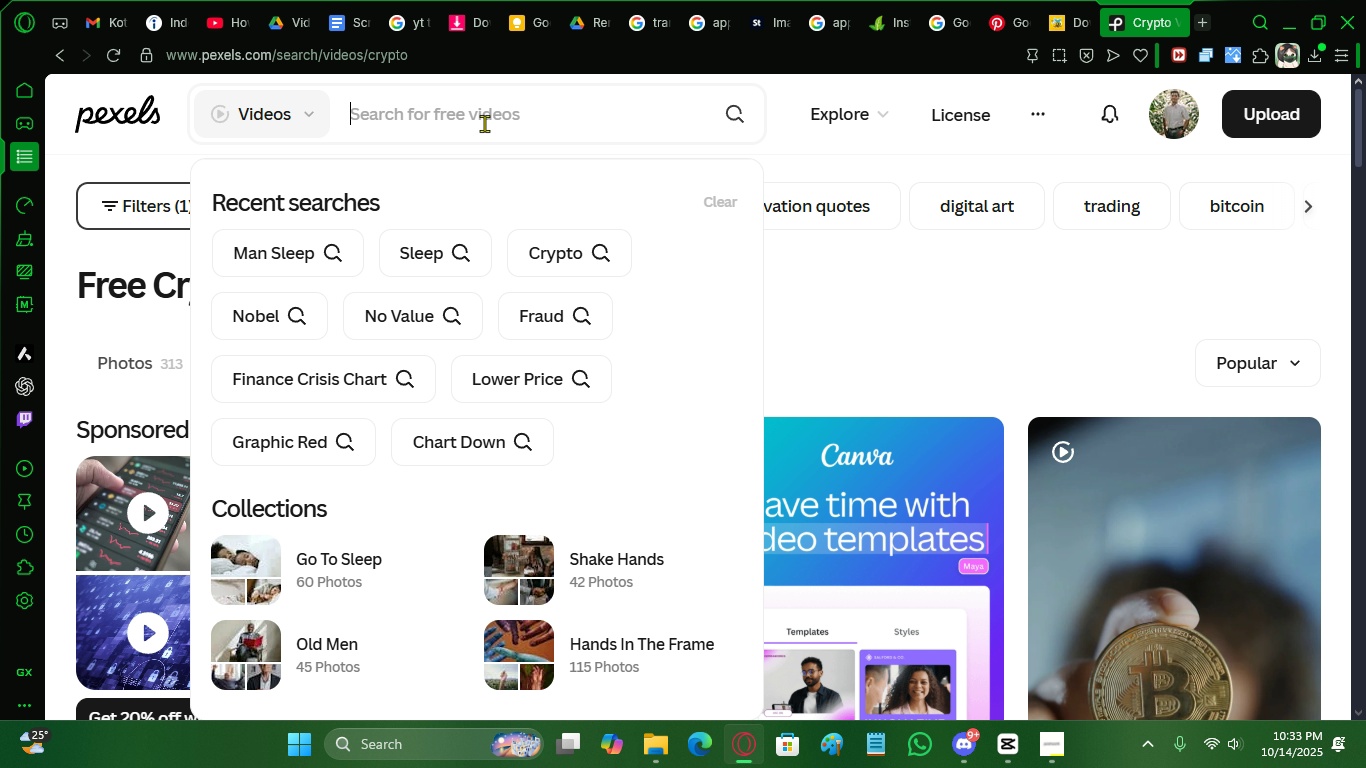 
type(coding)
 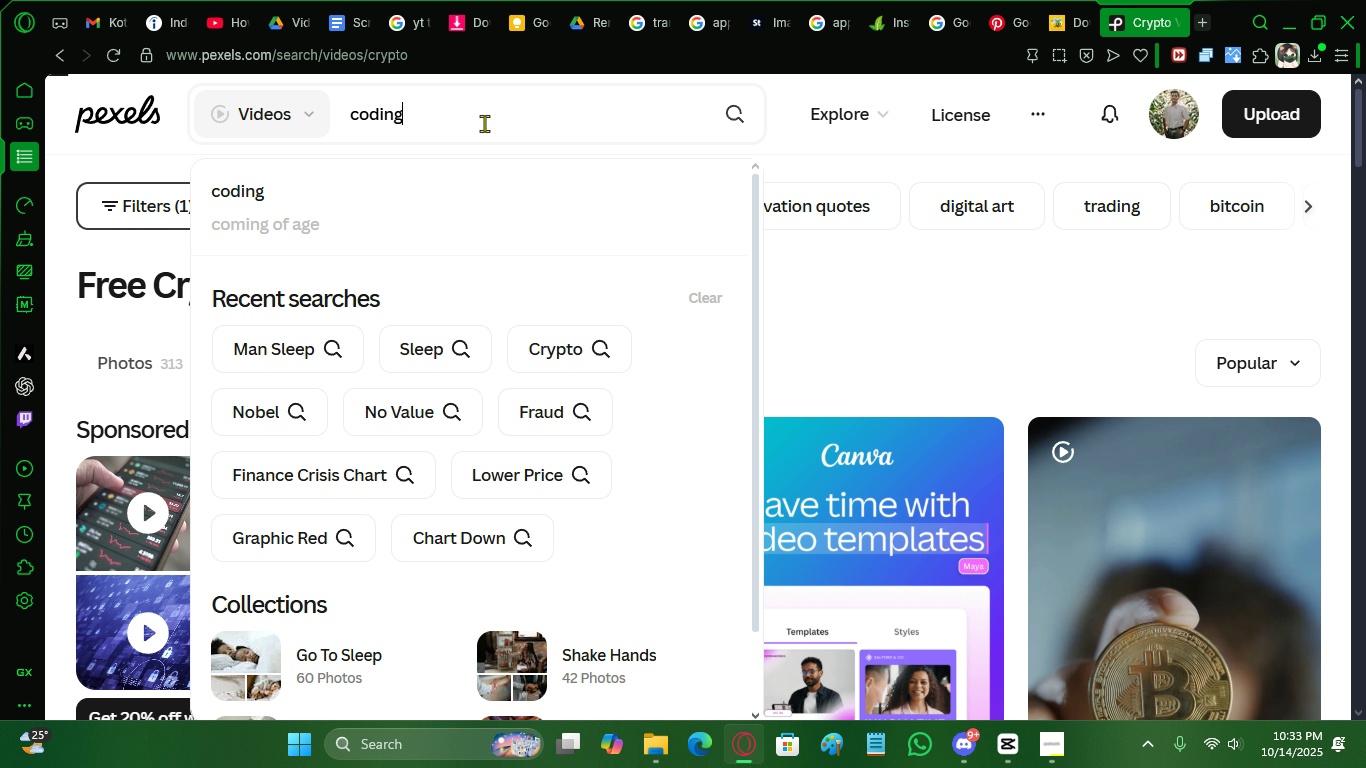 
key(Enter)
 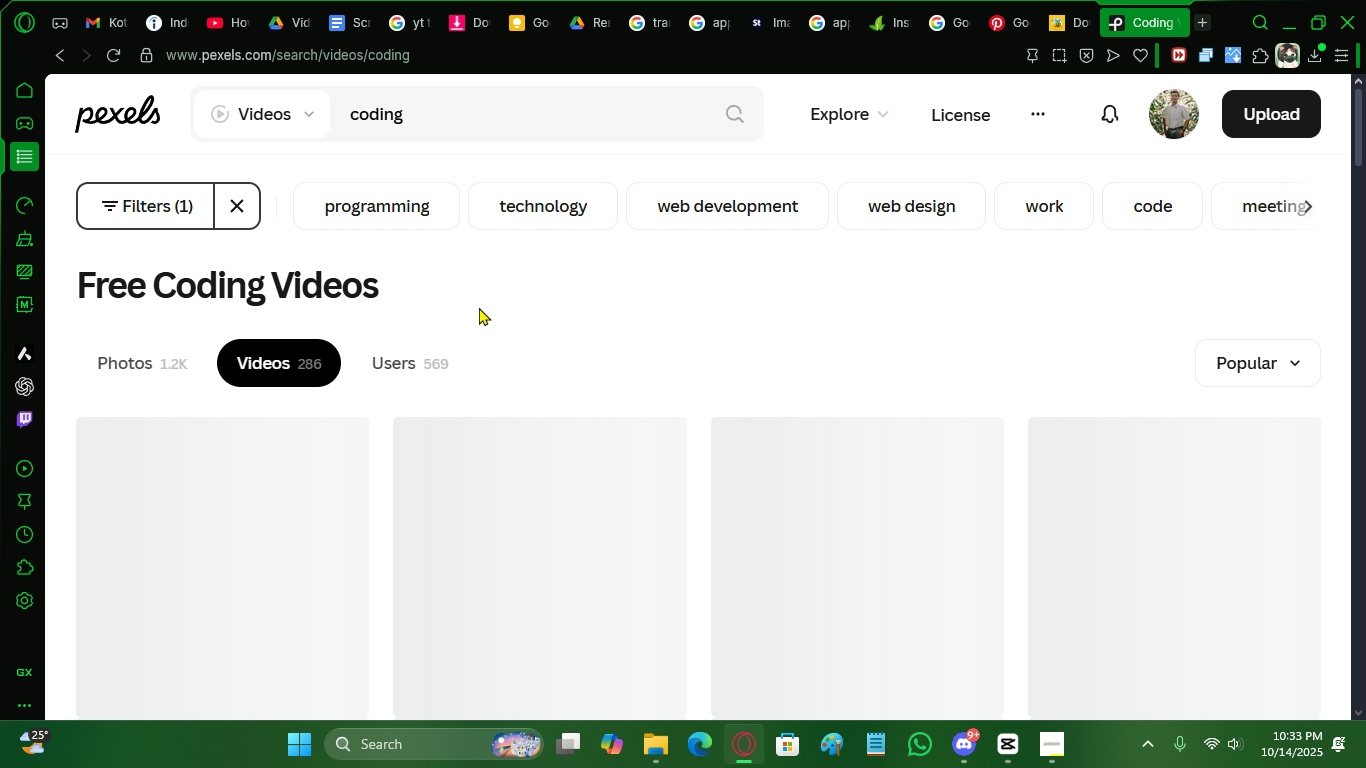 
left_click([307, 120])
 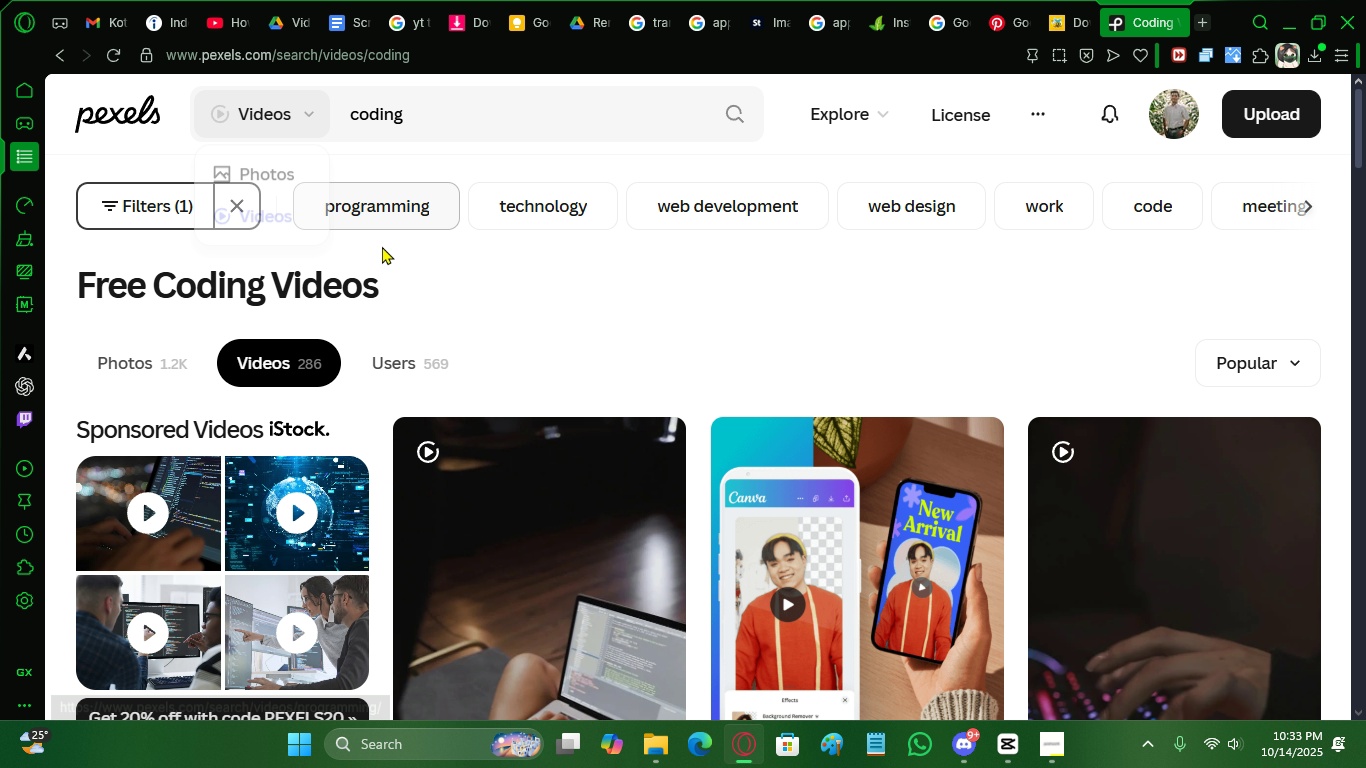 
scroll: coordinate [588, 355], scroll_direction: down, amount: 7.0
 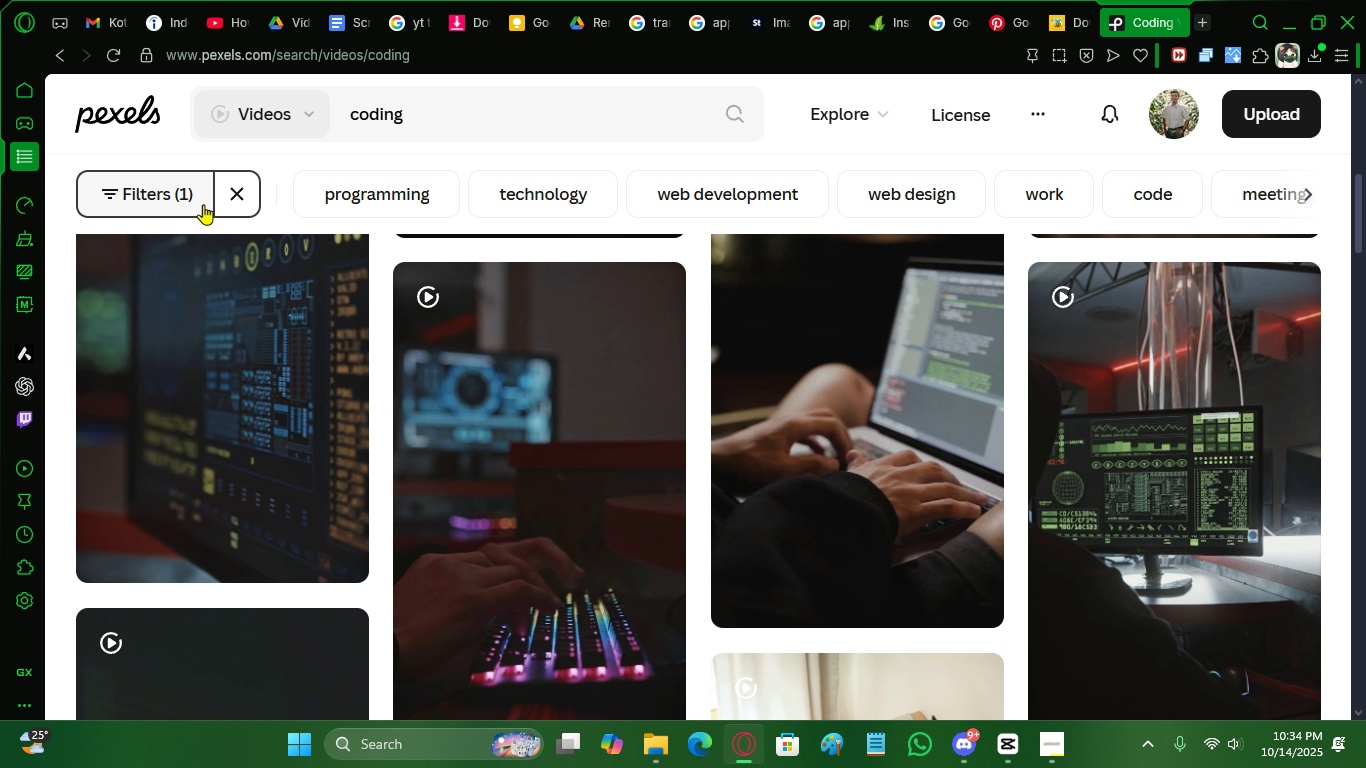 
left_click([203, 204])
 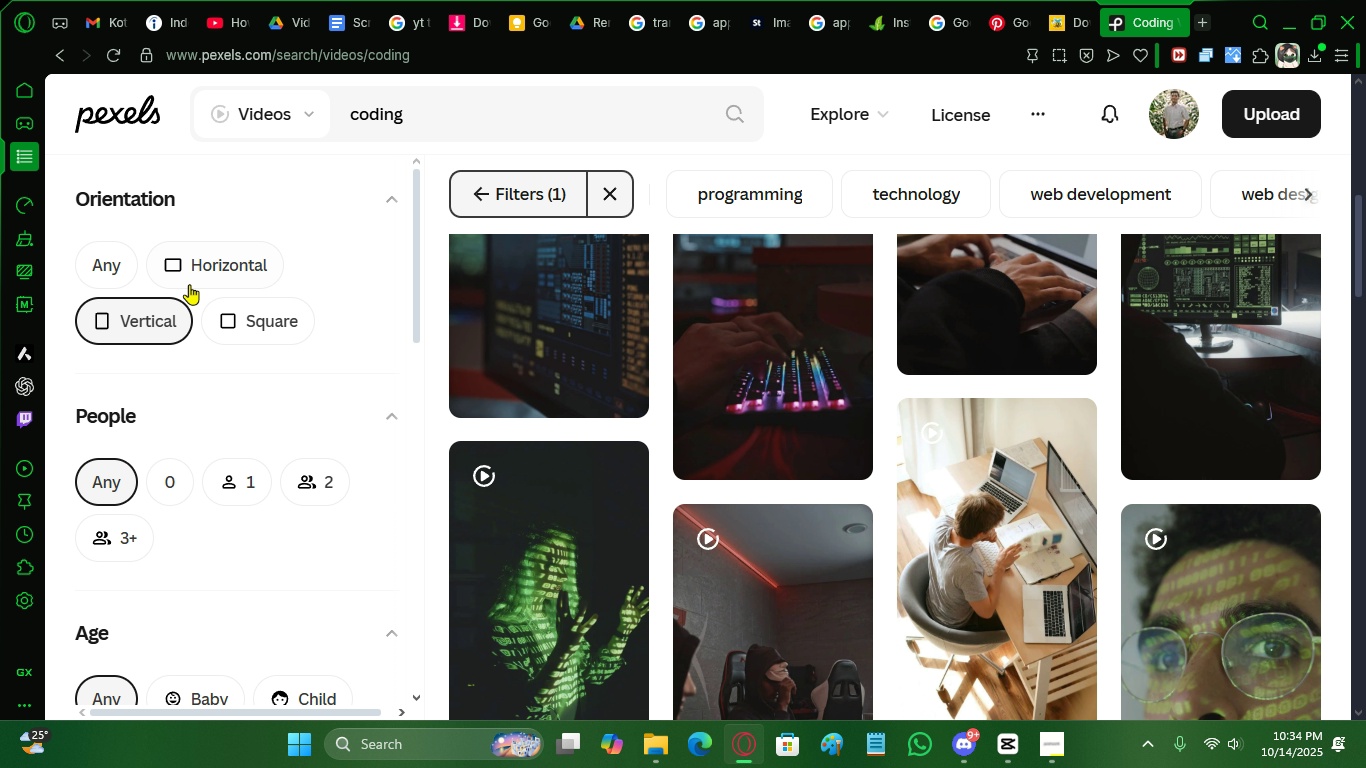 
left_click([193, 281])
 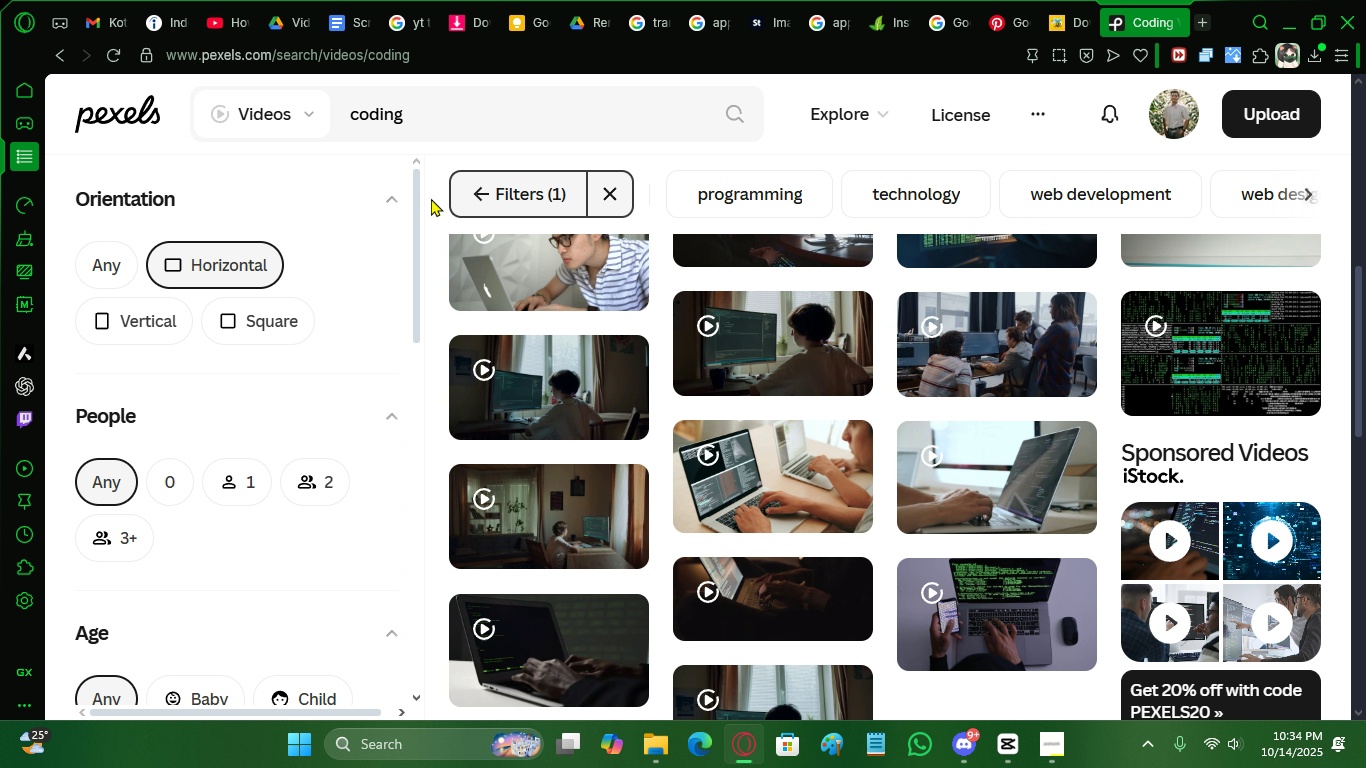 
scroll: coordinate [428, 223], scroll_direction: down, amount: 2.0
 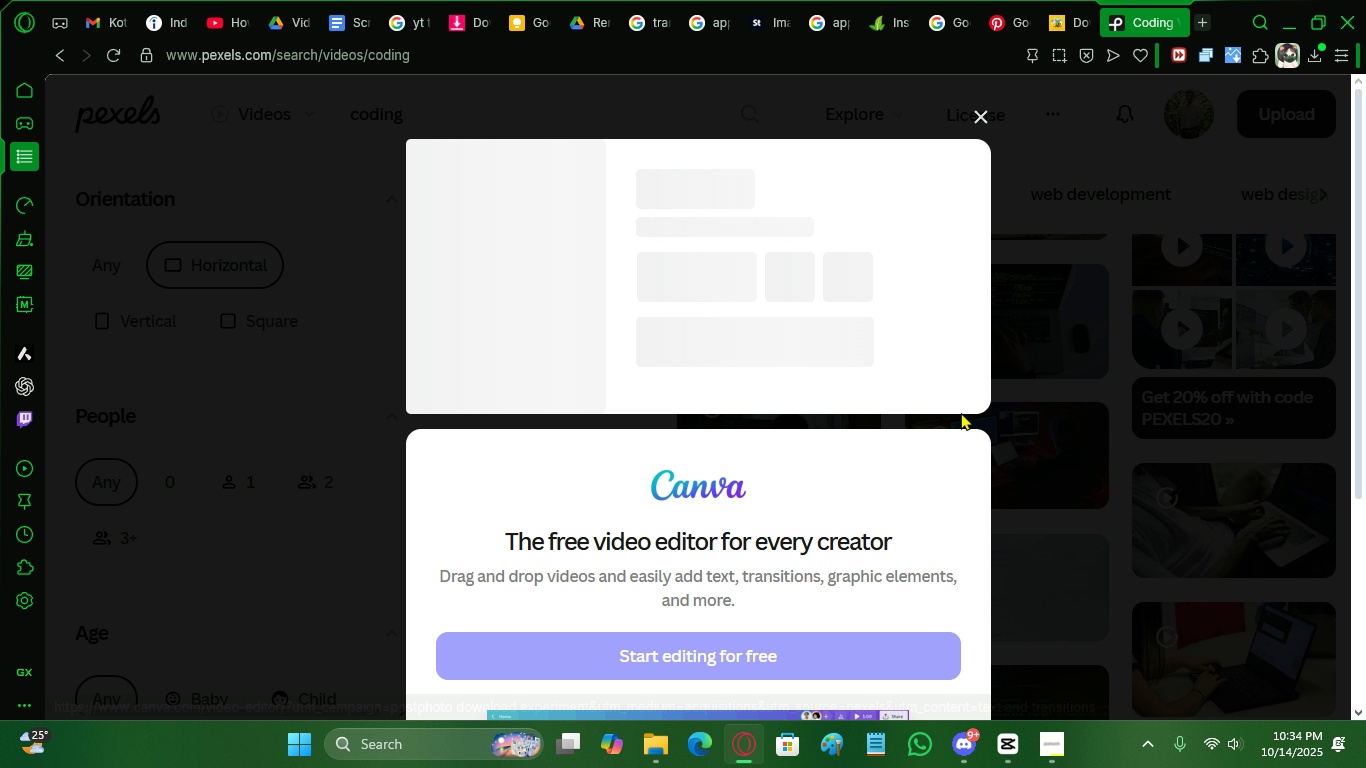 
wait(5.14)
 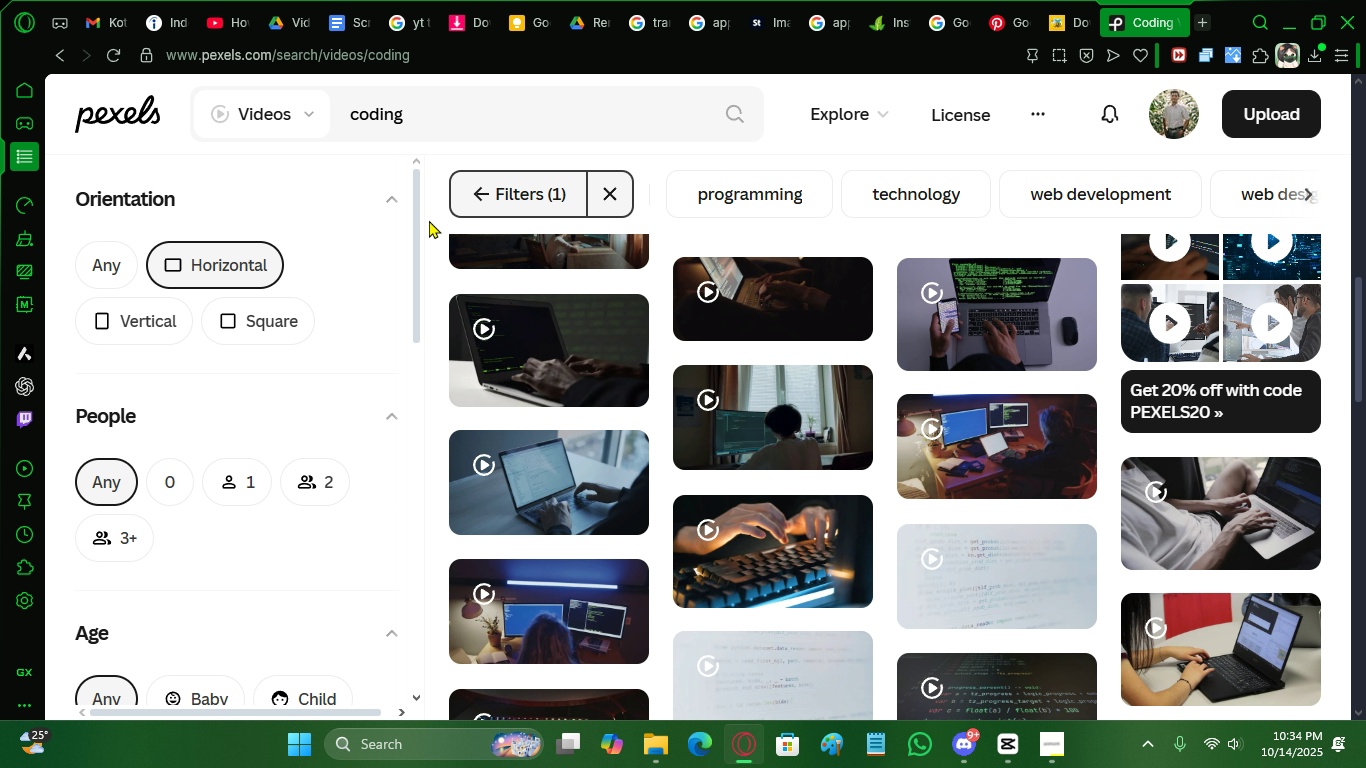 
mouse_move([950, 118])
 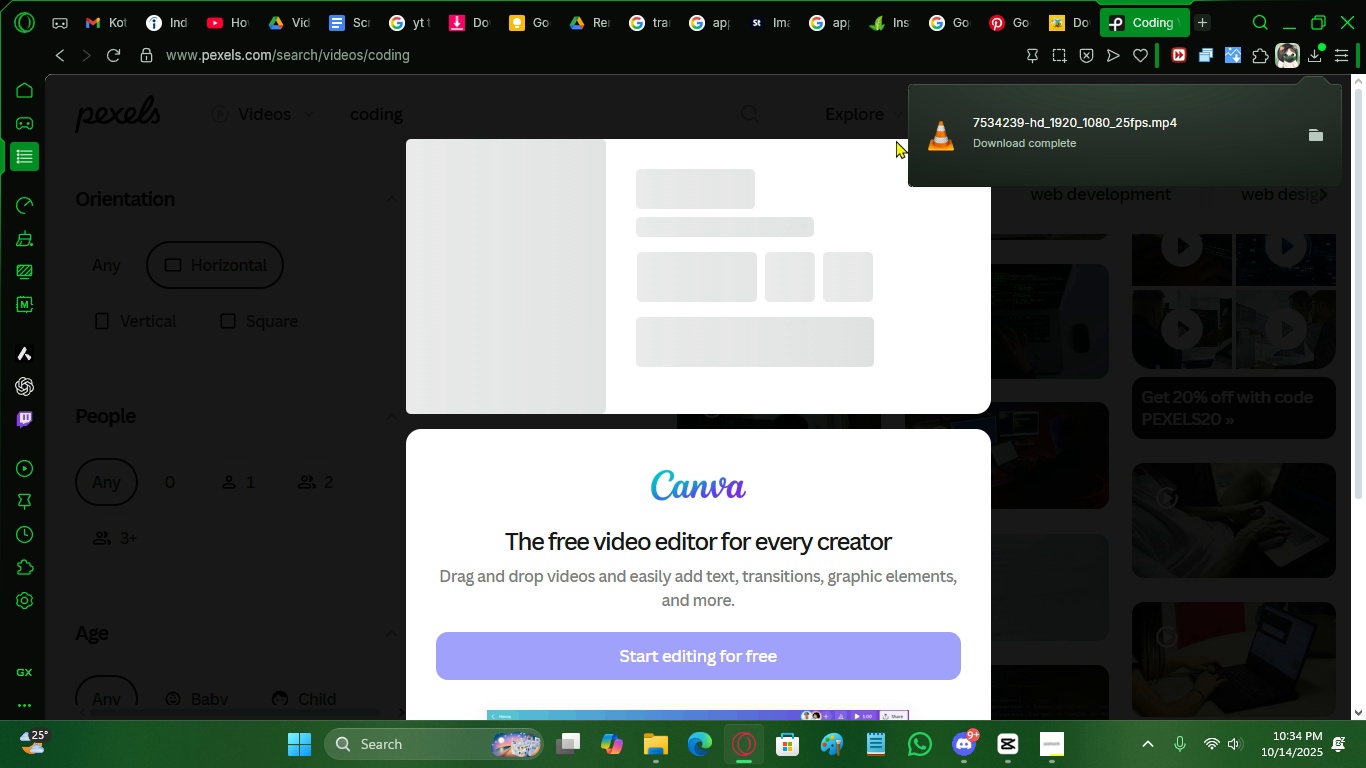 
wait(13.8)
 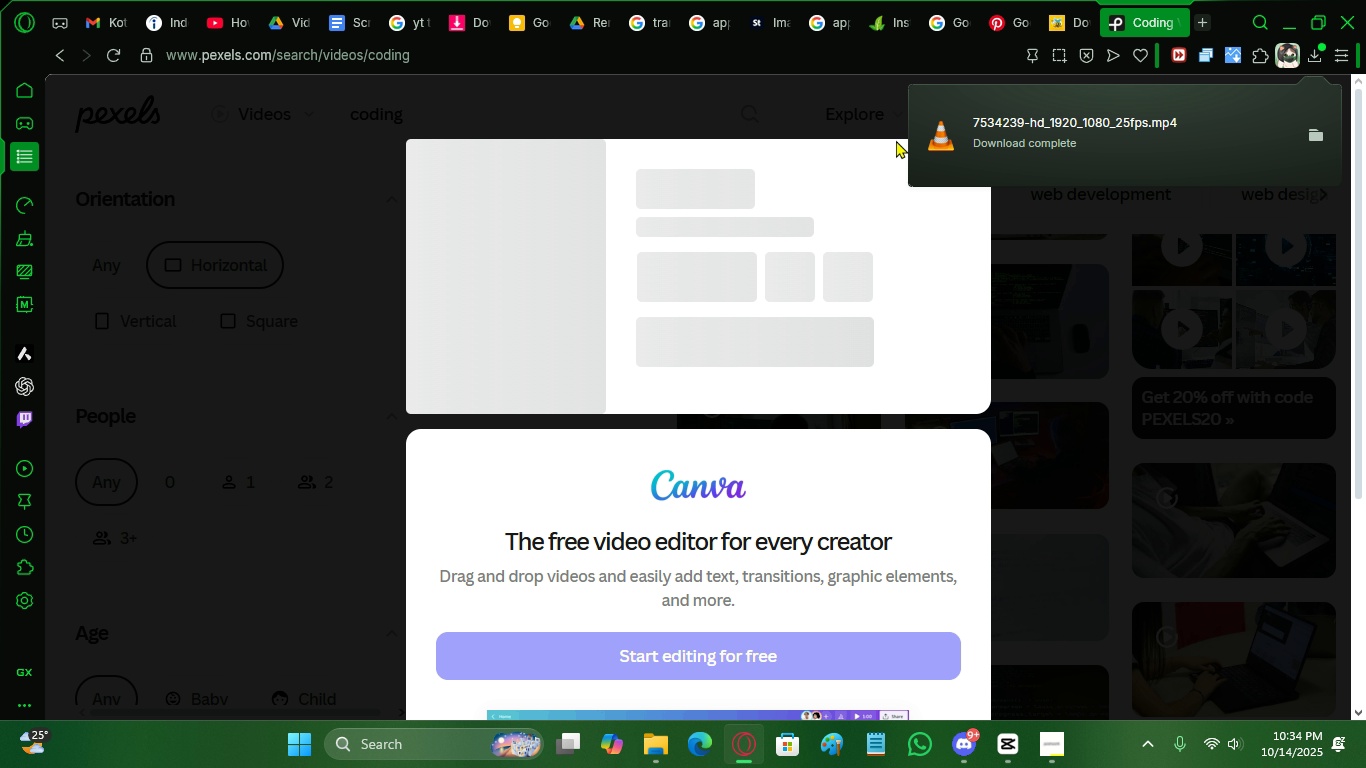 
left_click([1177, 371])
 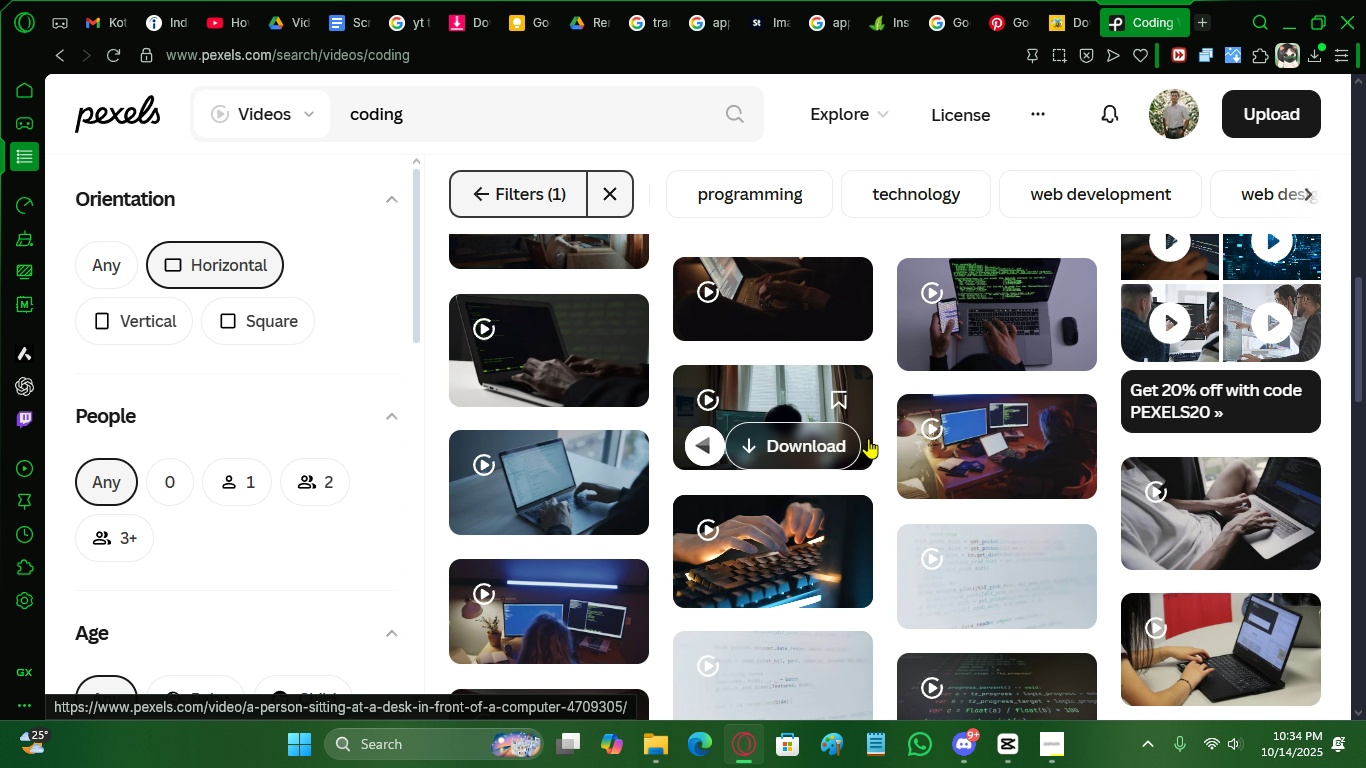 
scroll: coordinate [1106, 494], scroll_direction: down, amount: 10.0
 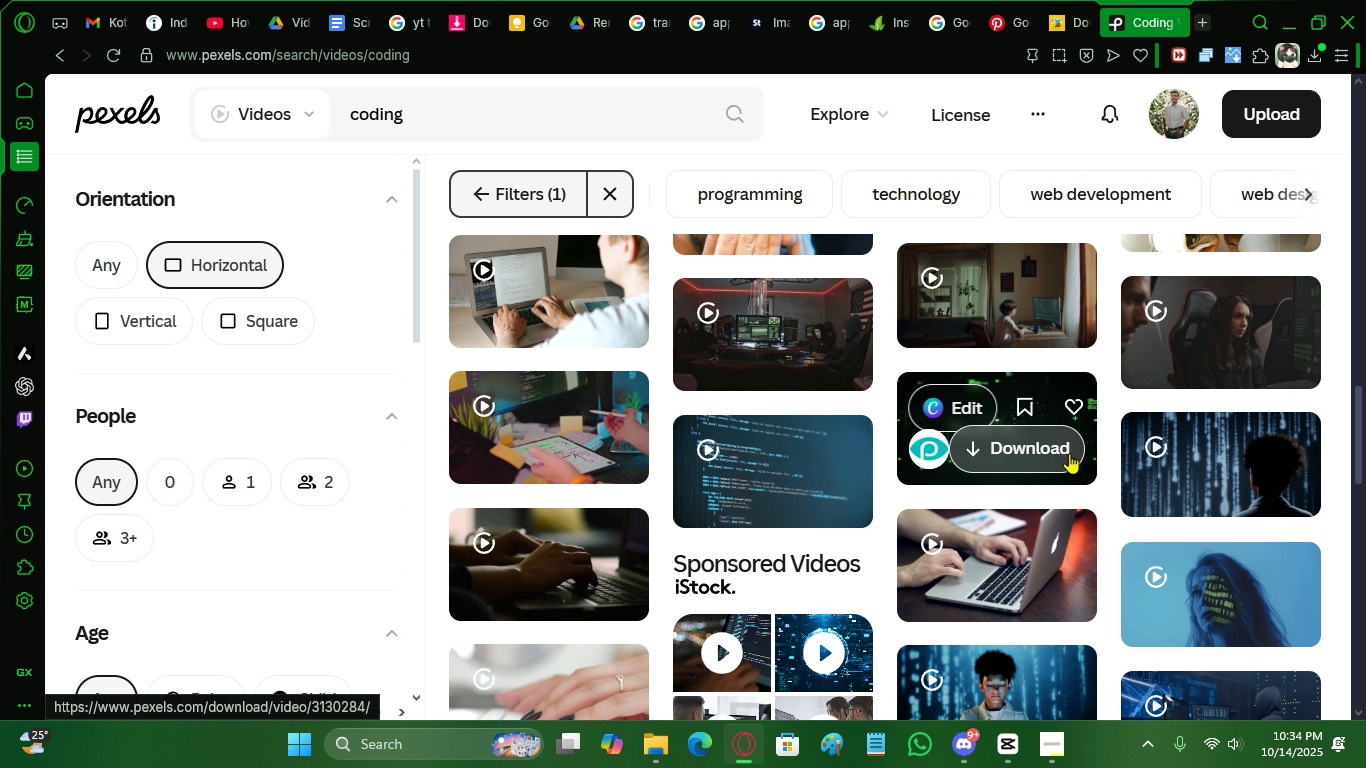 
scroll: coordinate [1109, 507], scroll_direction: down, amount: 21.0
 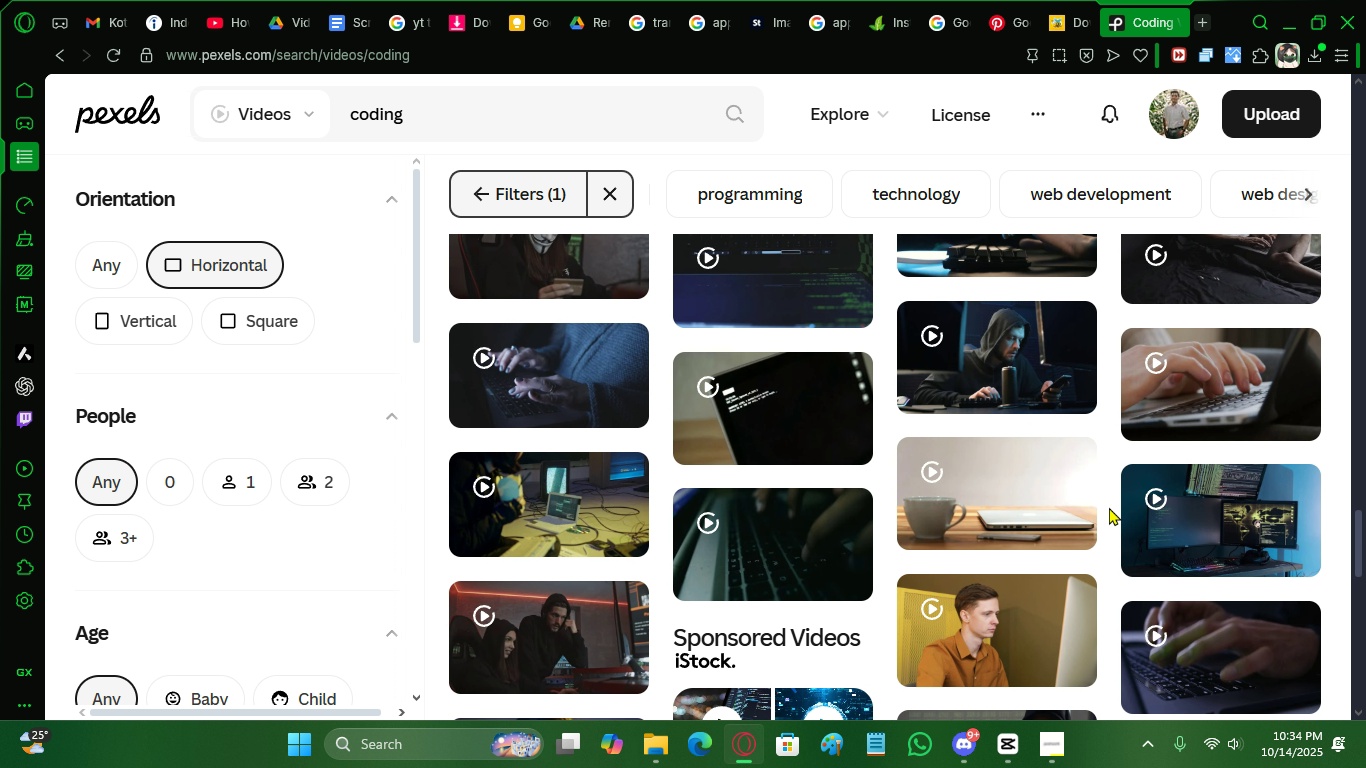 
scroll: coordinate [1109, 506], scroll_direction: up, amount: 3.0
 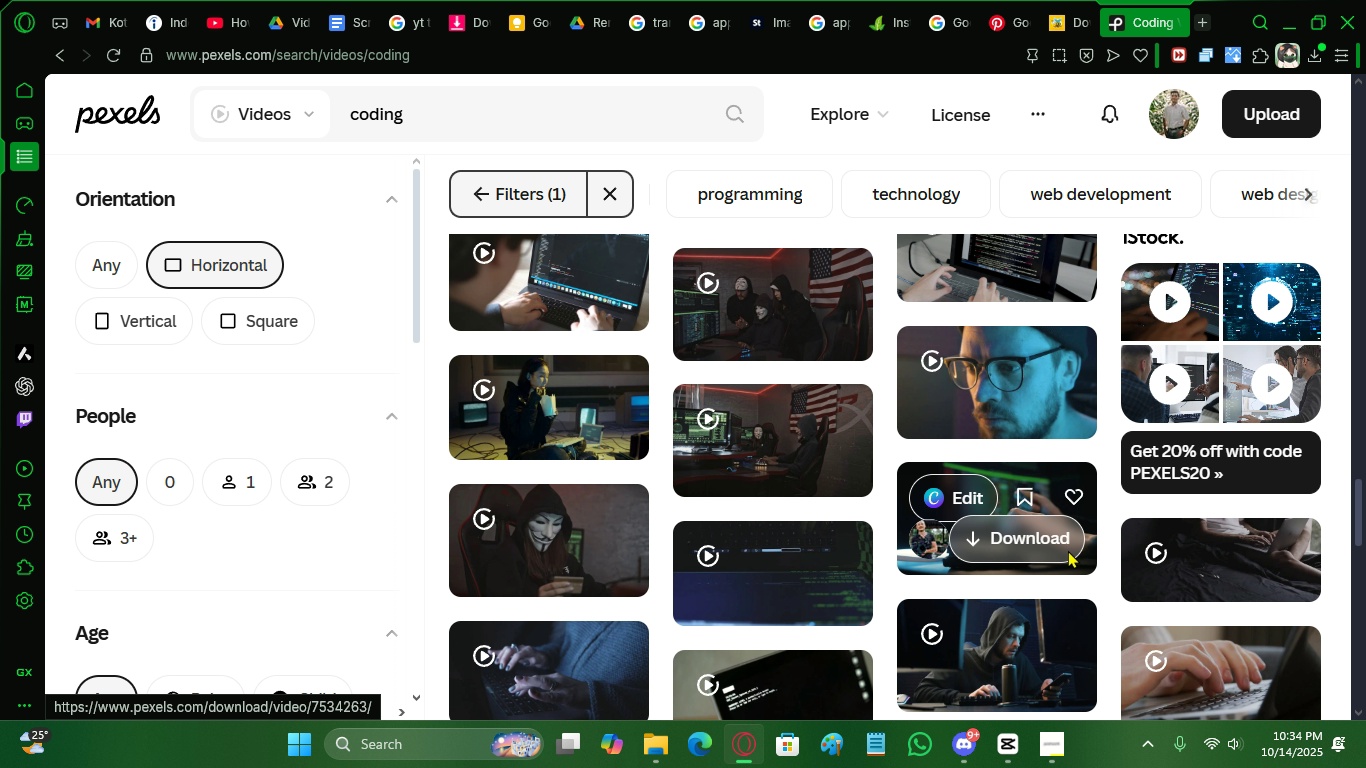 
left_click([1068, 550])
 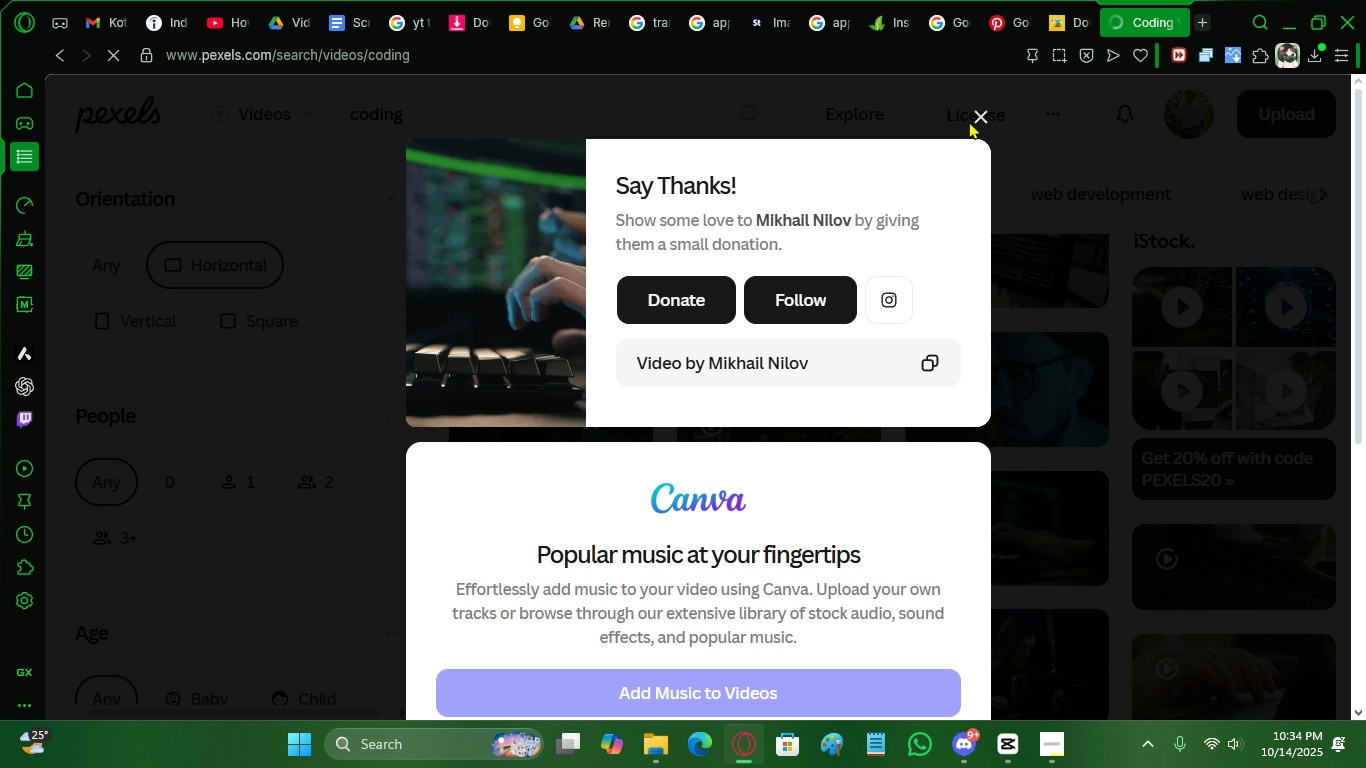 
left_click([975, 120])
 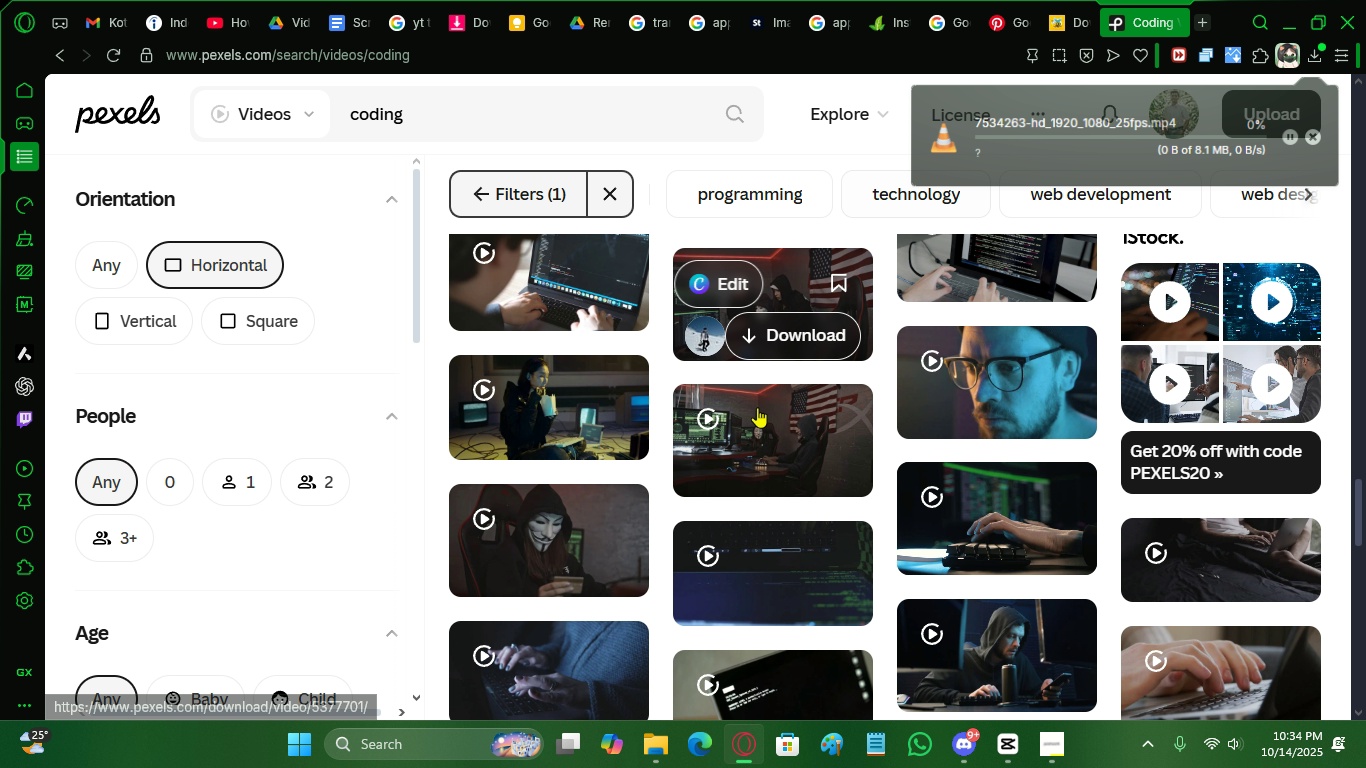 
scroll: coordinate [927, 542], scroll_direction: down, amount: 9.0
 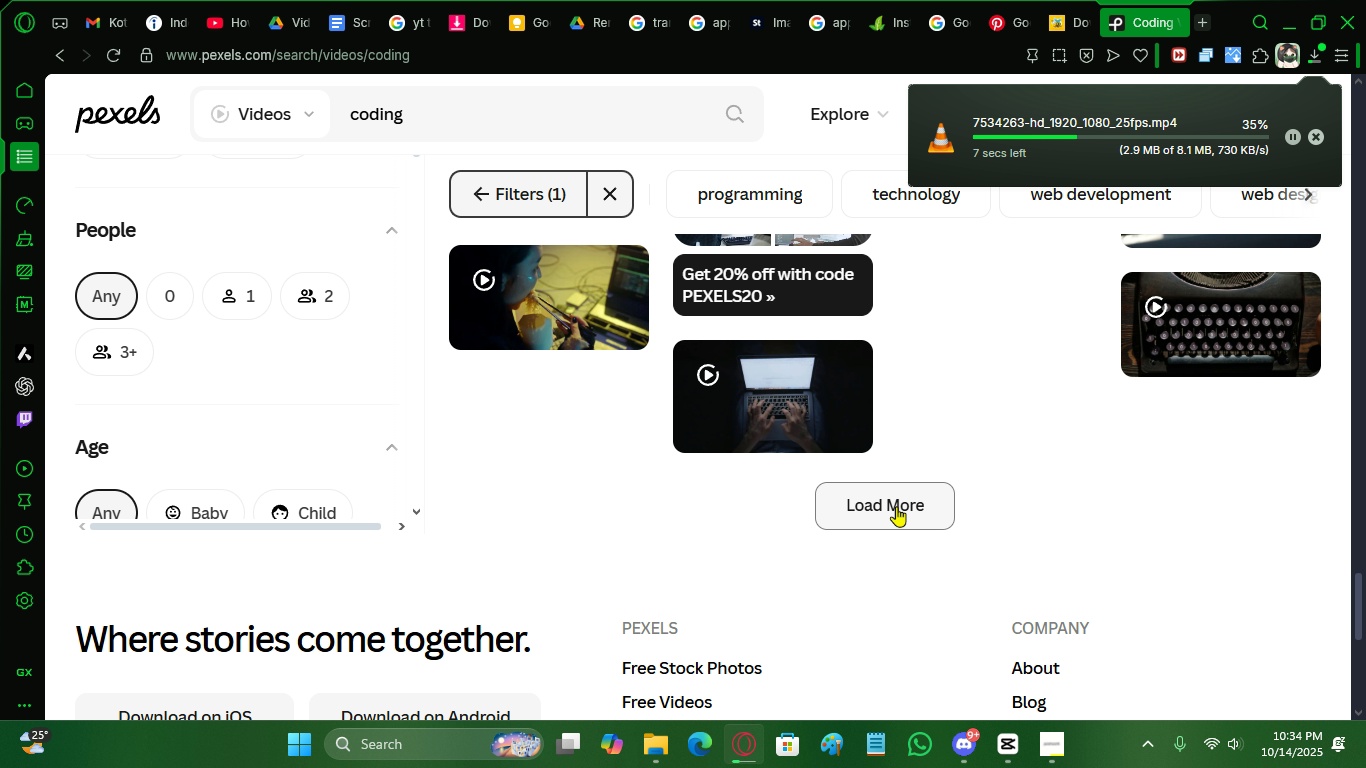 
left_click([896, 506])
 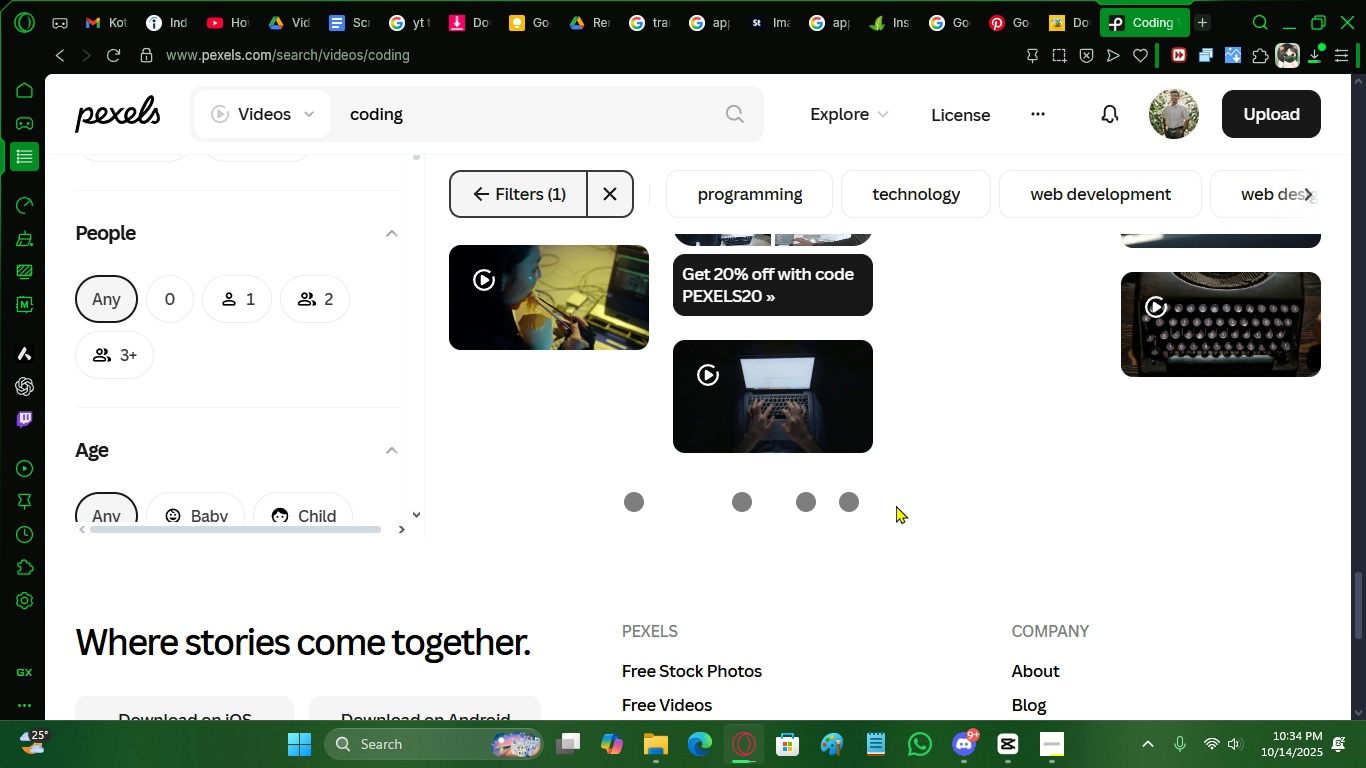 
scroll: coordinate [874, 500], scroll_direction: up, amount: 41.0
 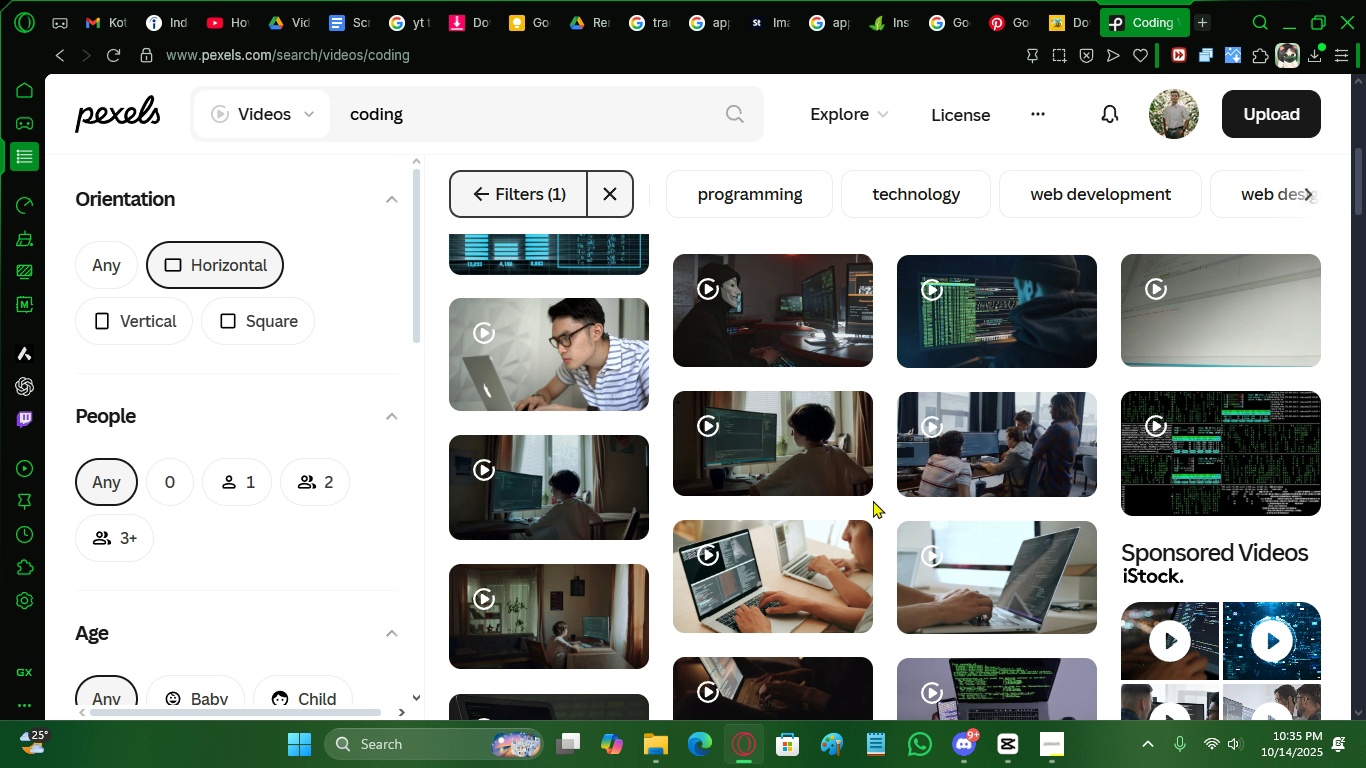 
wait(14.3)
 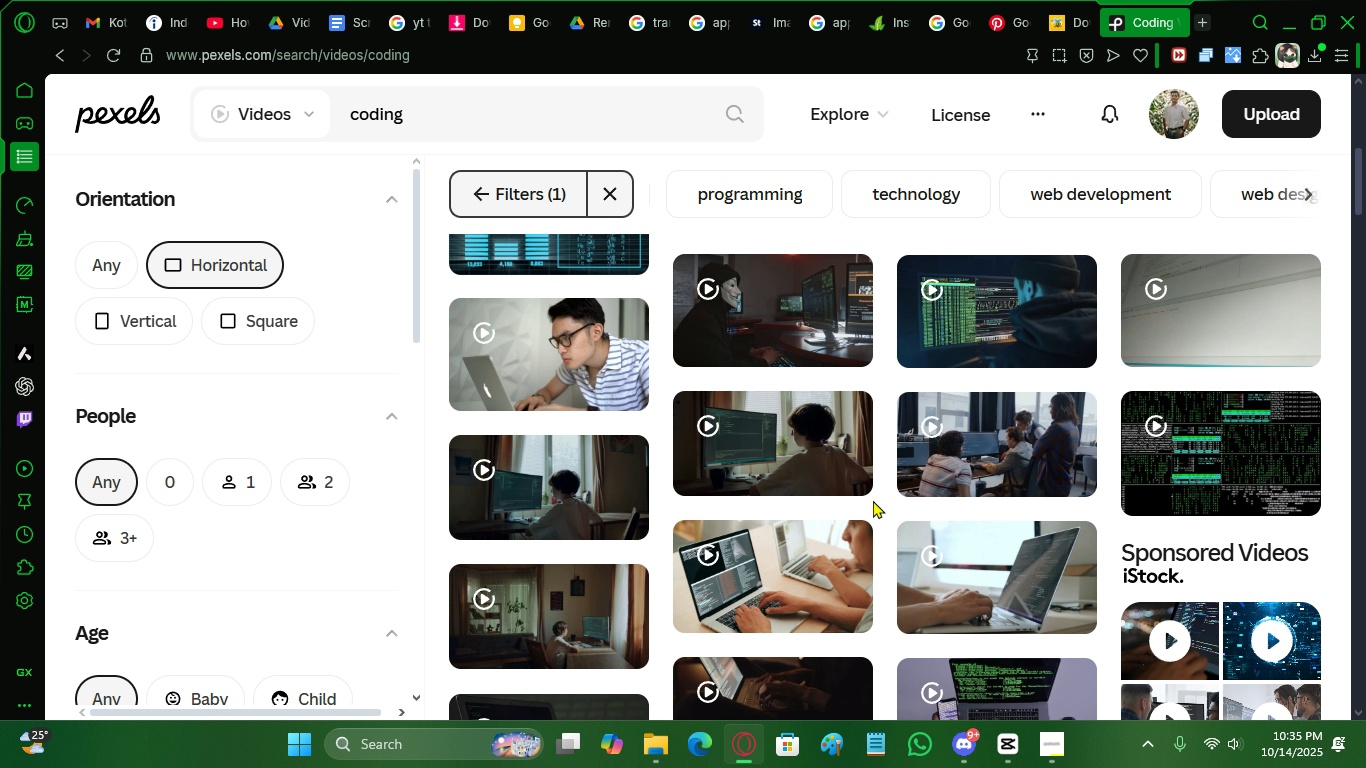 
scroll: coordinate [817, 574], scroll_direction: up, amount: 8.0
 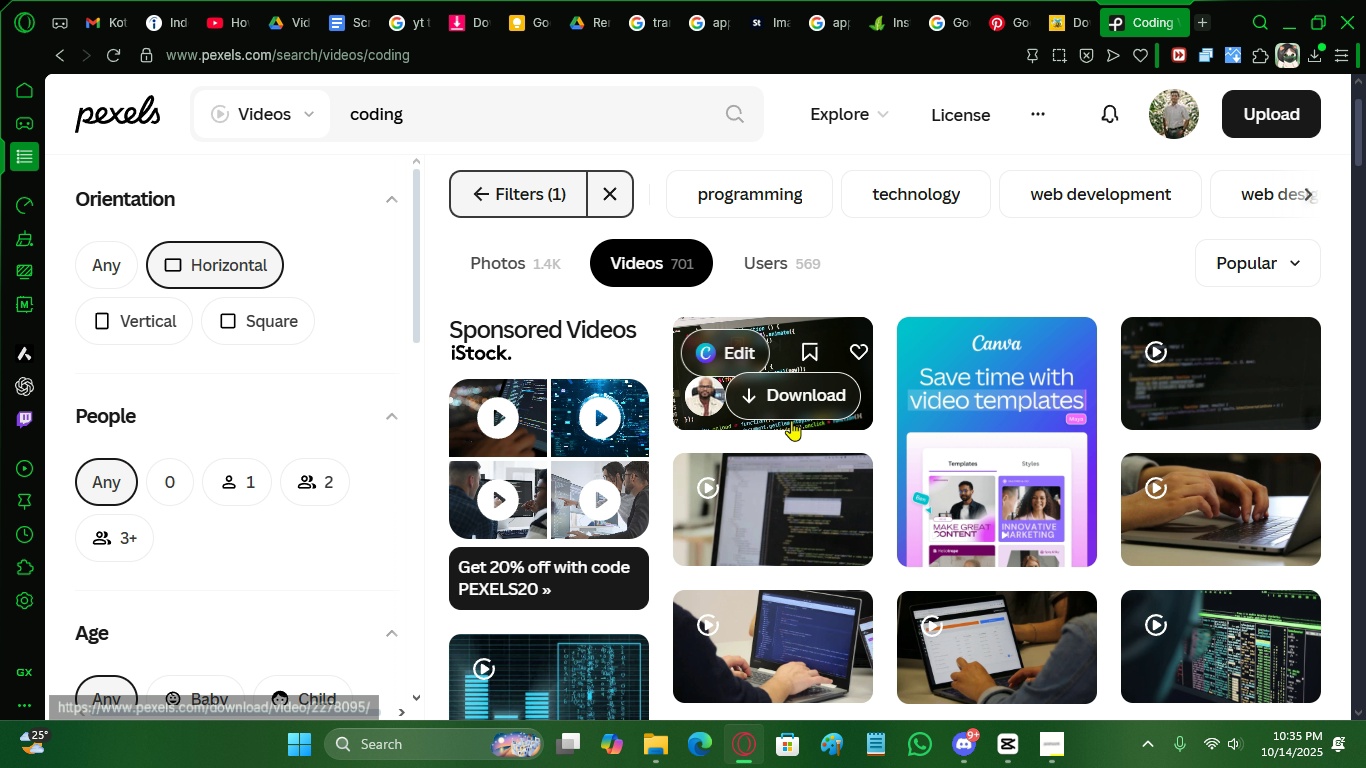 
left_click([797, 398])
 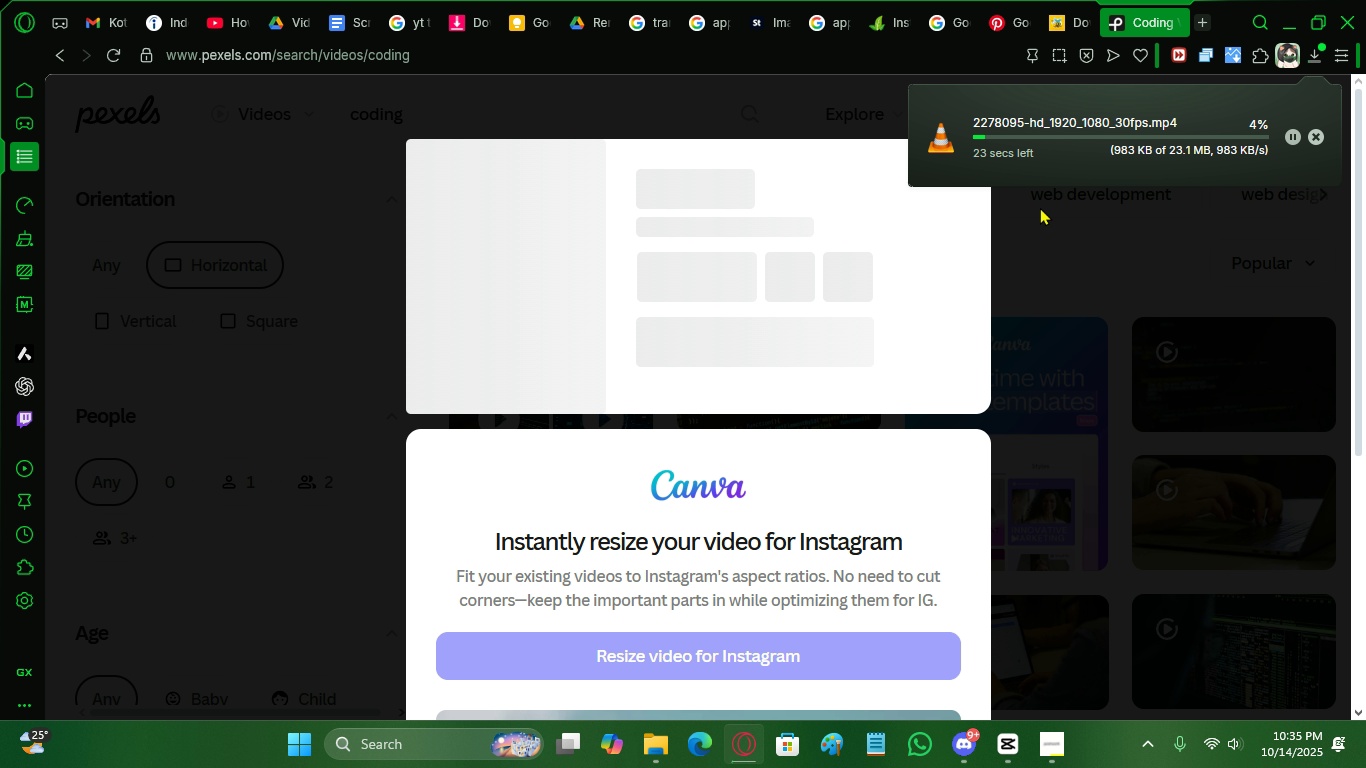 
left_click([1067, 255])
 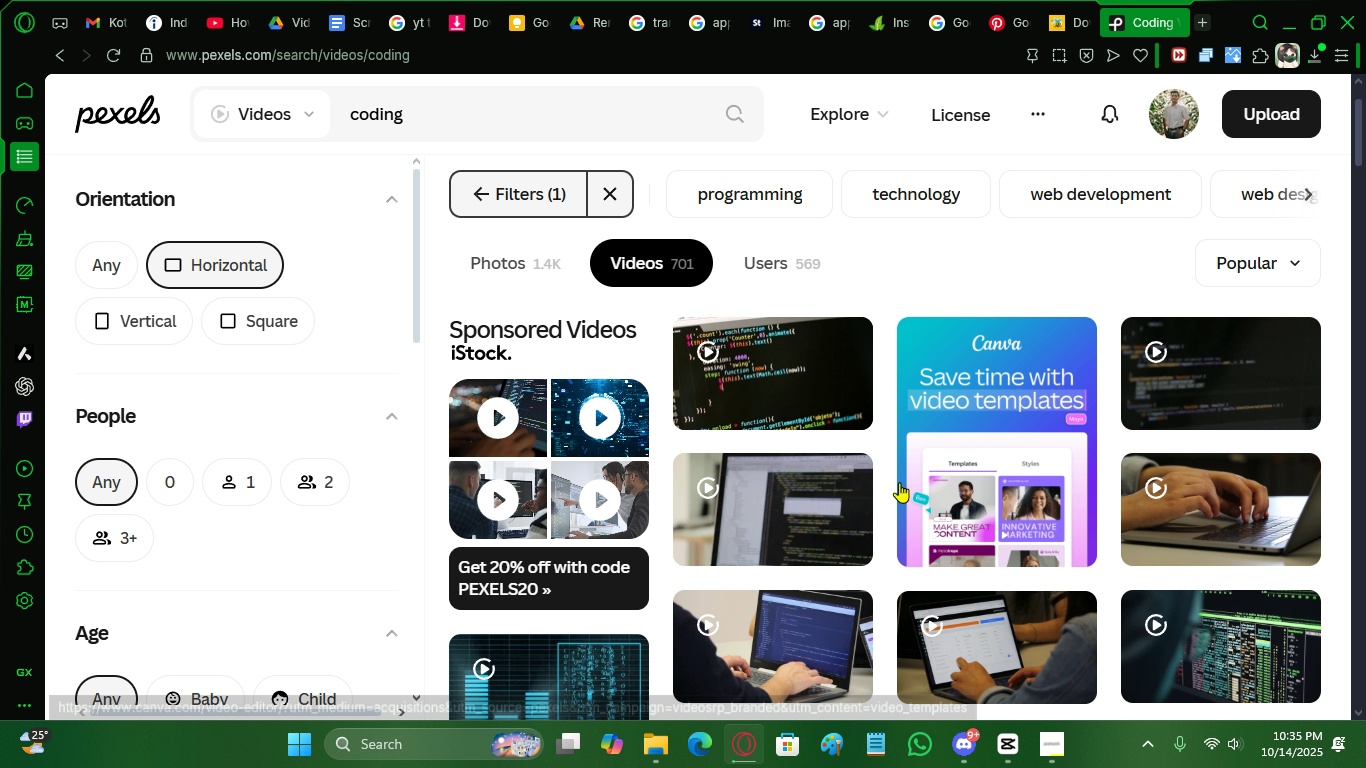 
scroll: coordinate [674, 637], scroll_direction: down, amount: 31.0
 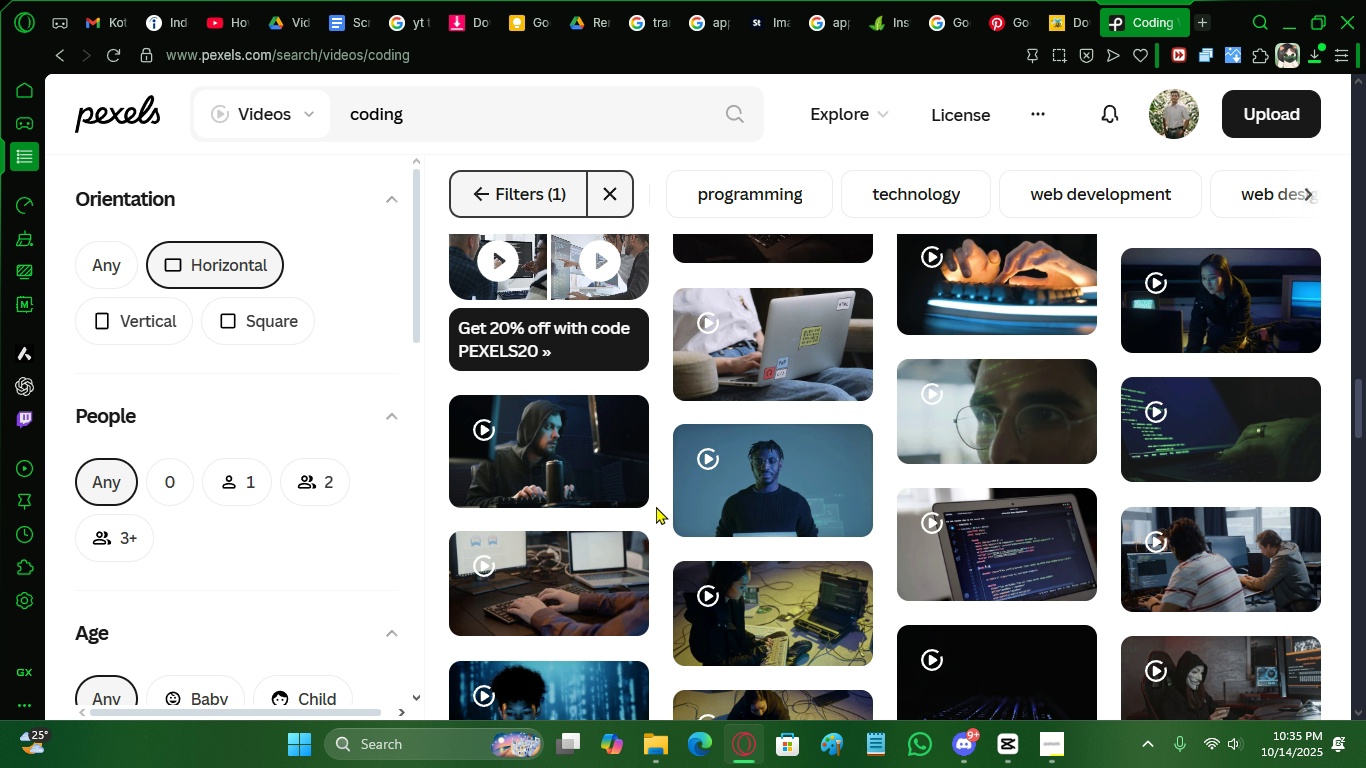 
mouse_move([473, 446])
 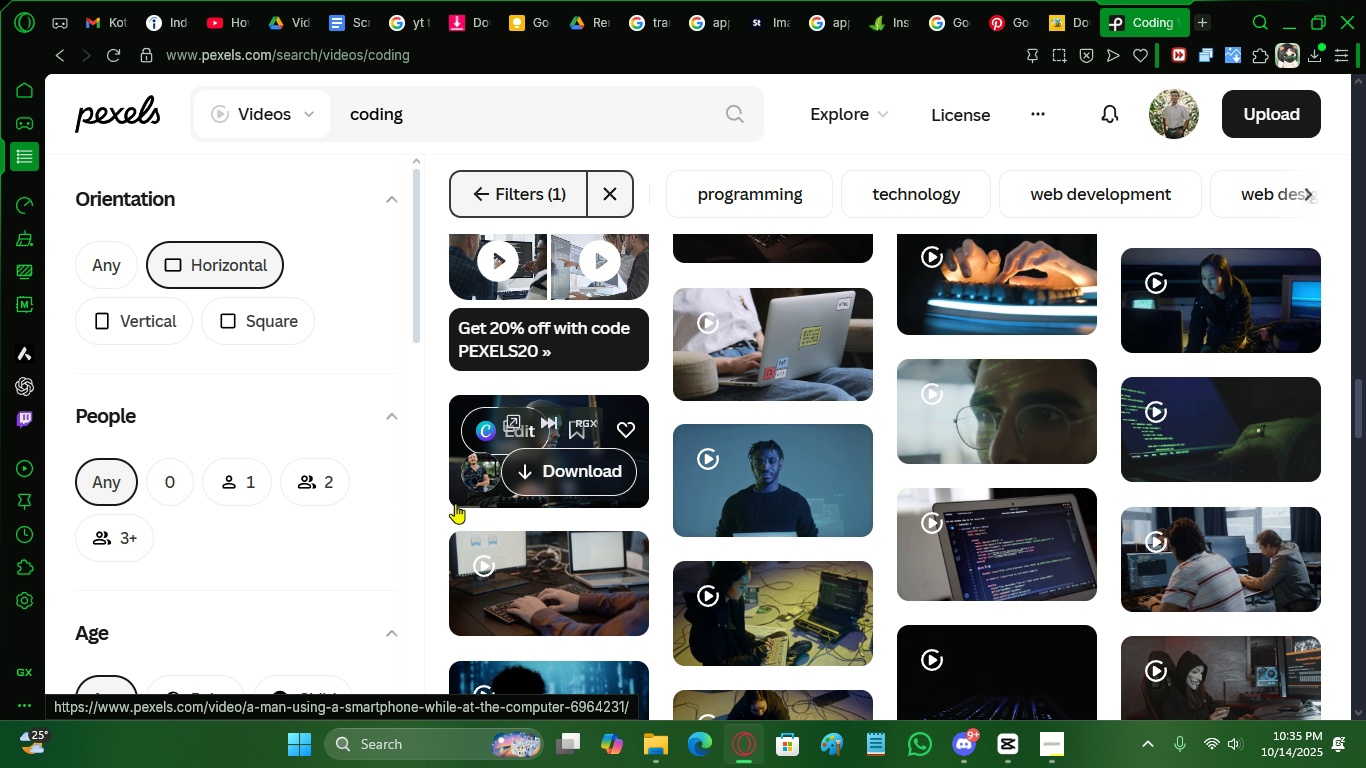 
scroll: coordinate [649, 590], scroll_direction: down, amount: 5.0
 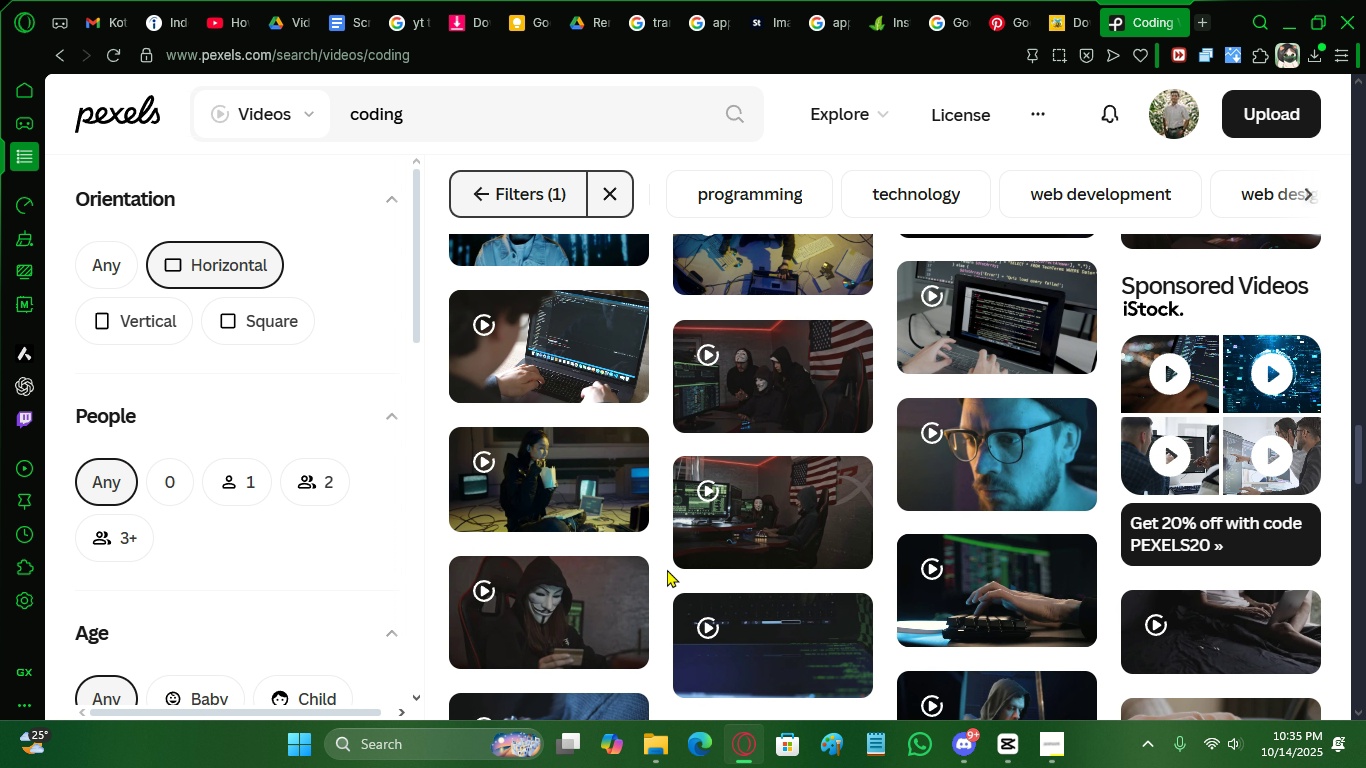 
mouse_move([662, 574])
 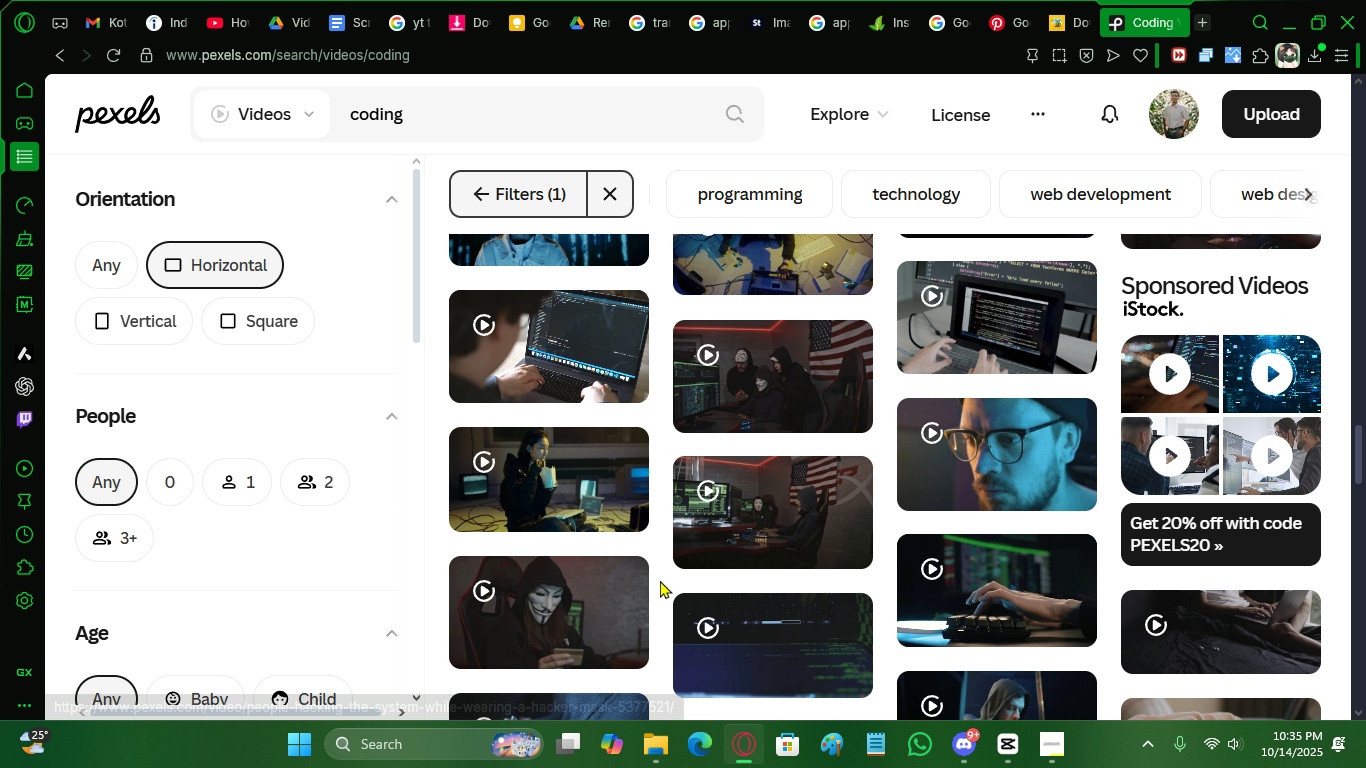 
scroll: coordinate [659, 580], scroll_direction: down, amount: 6.0
 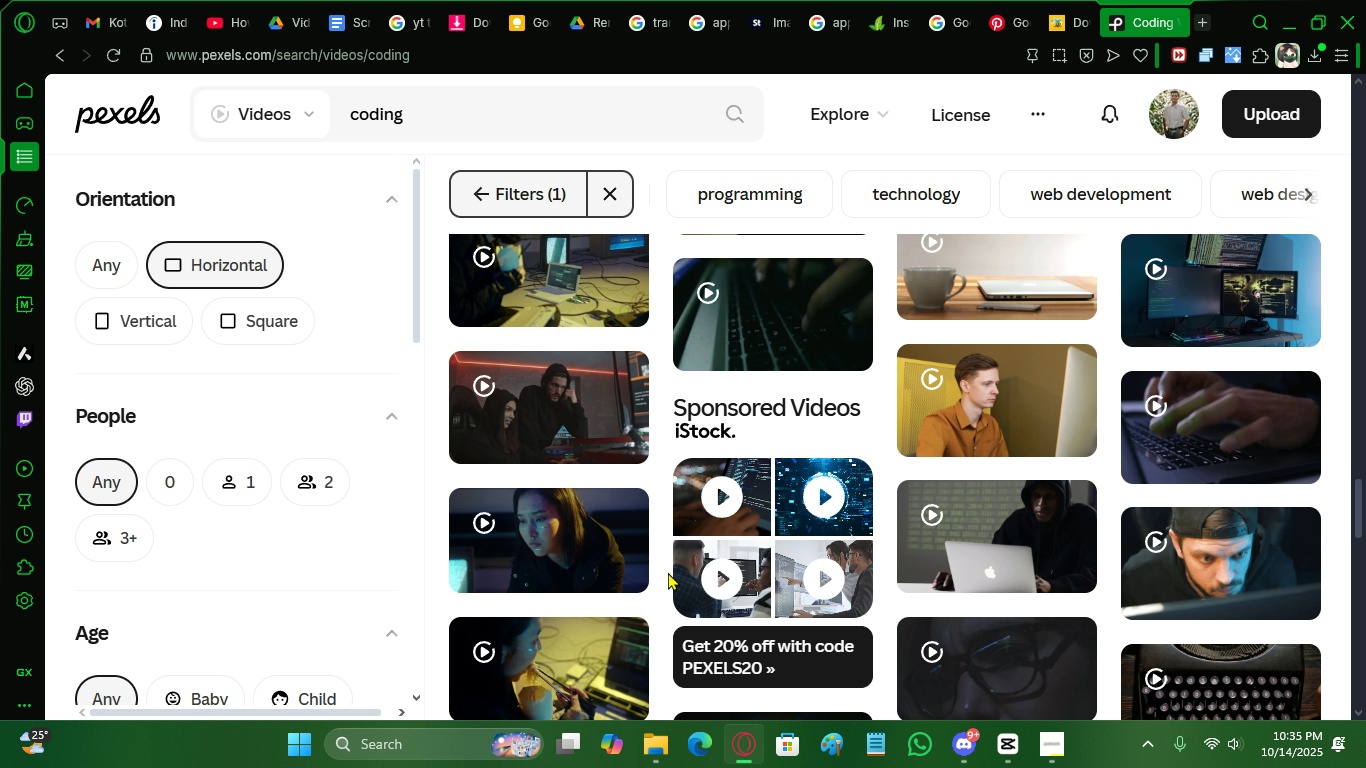 
wait(6.2)
 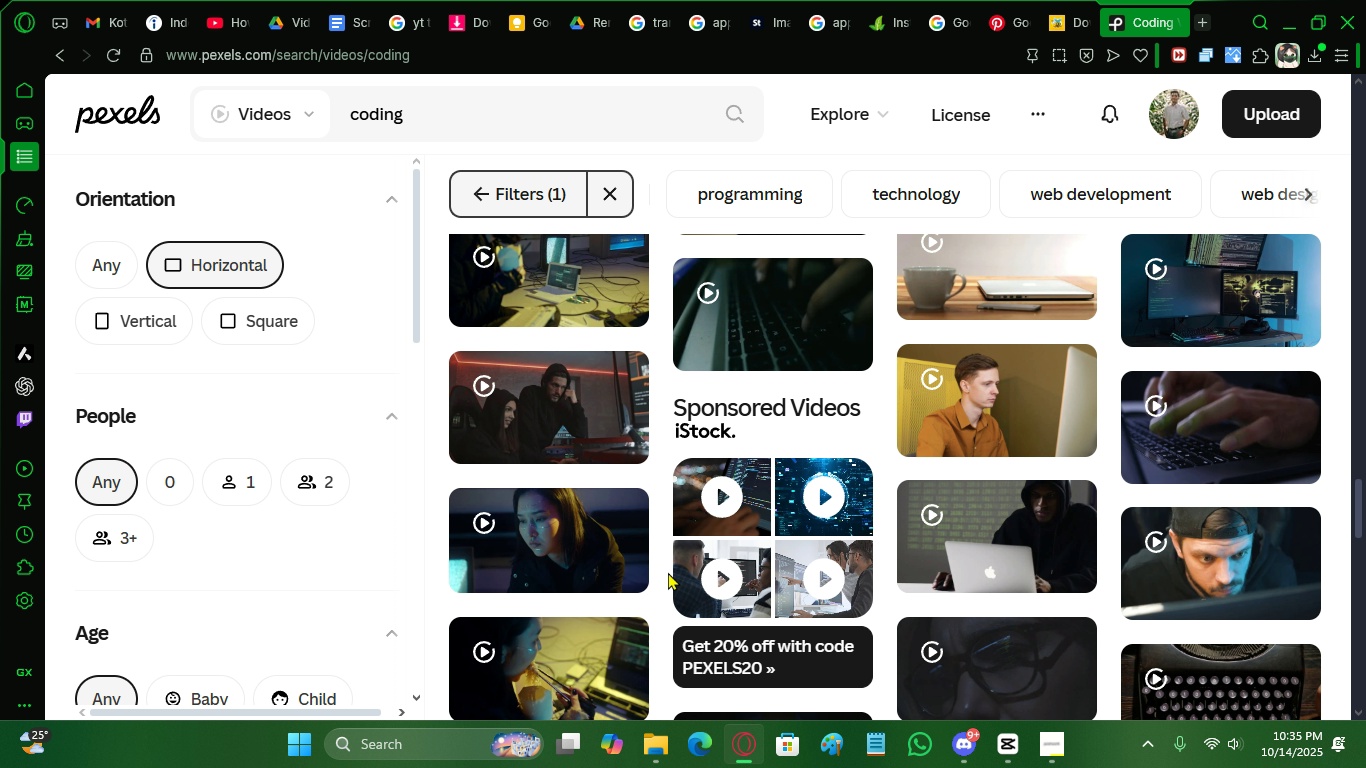 
scroll: coordinate [662, 547], scroll_direction: down, amount: 13.0
 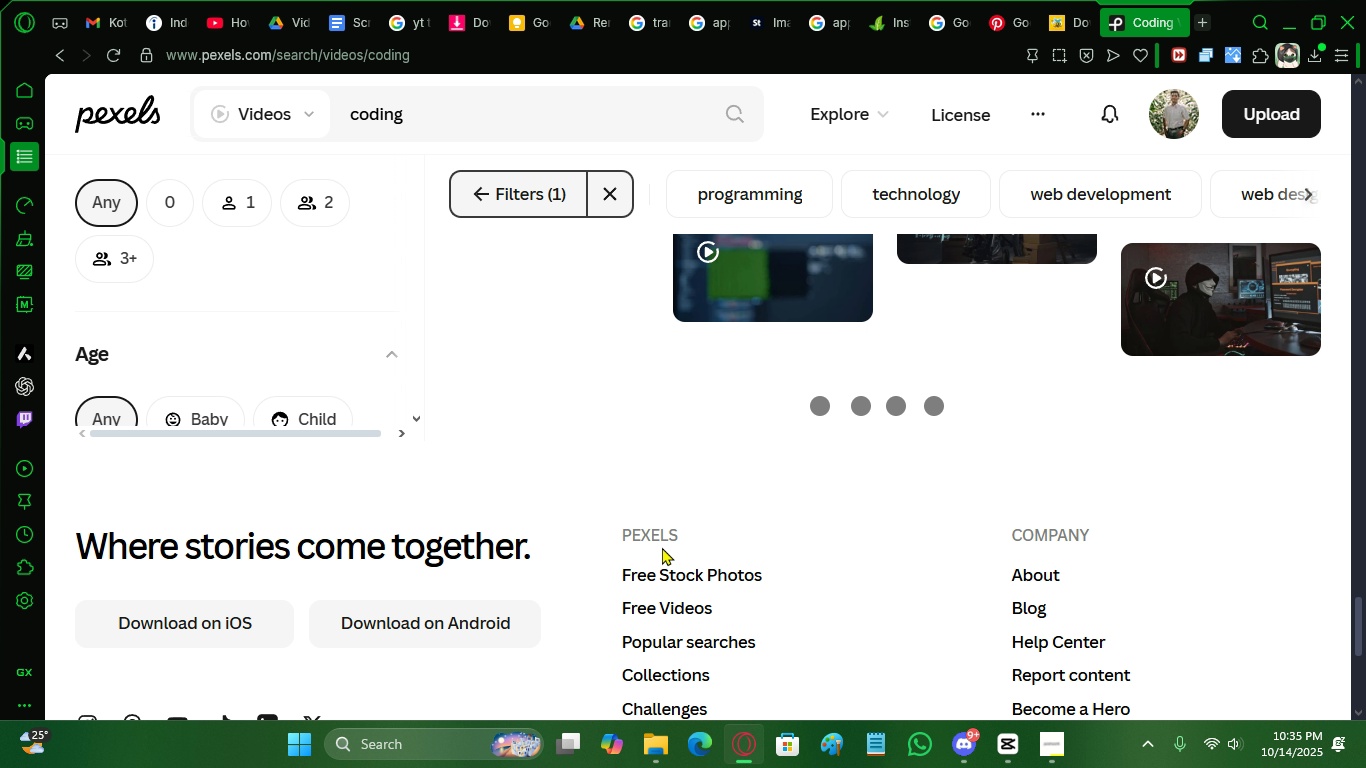 
scroll: coordinate [662, 544], scroll_direction: up, amount: 5.0
 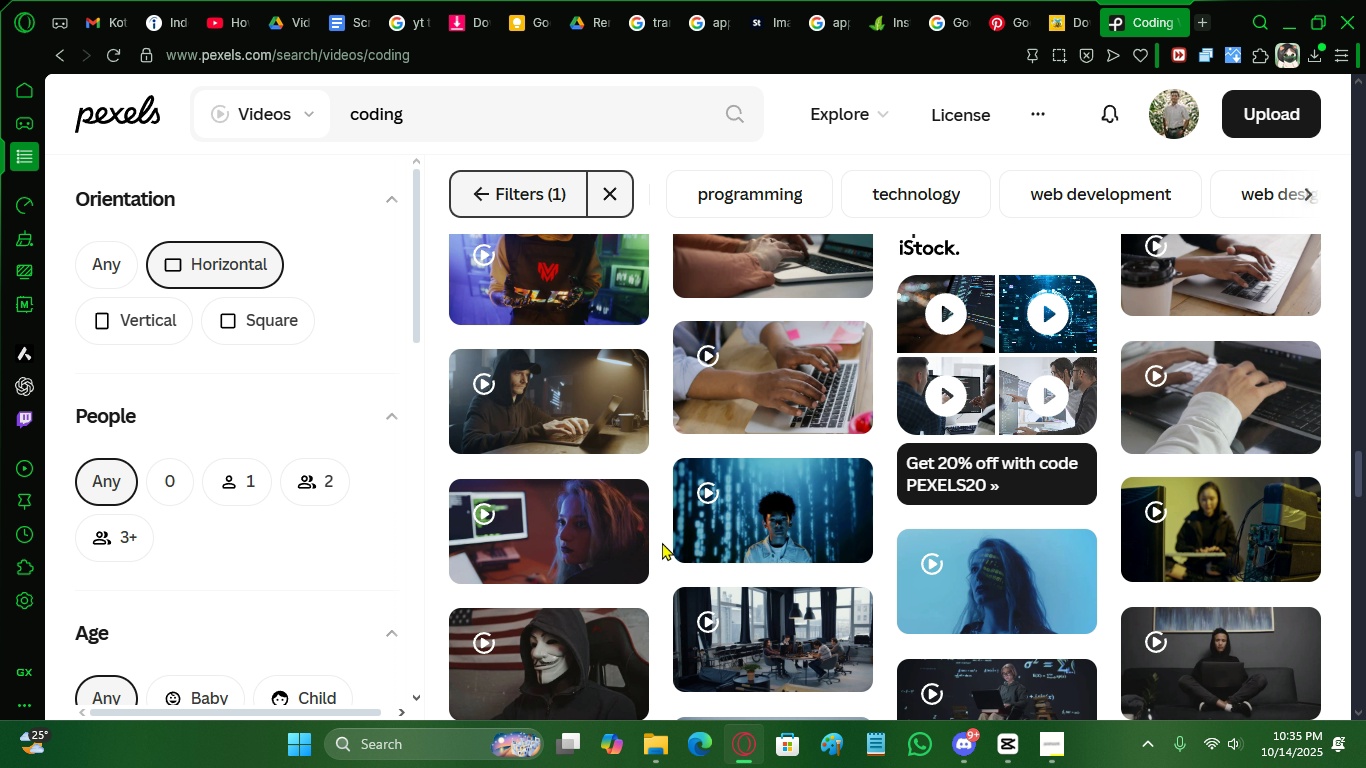 
wait(7.66)
 